 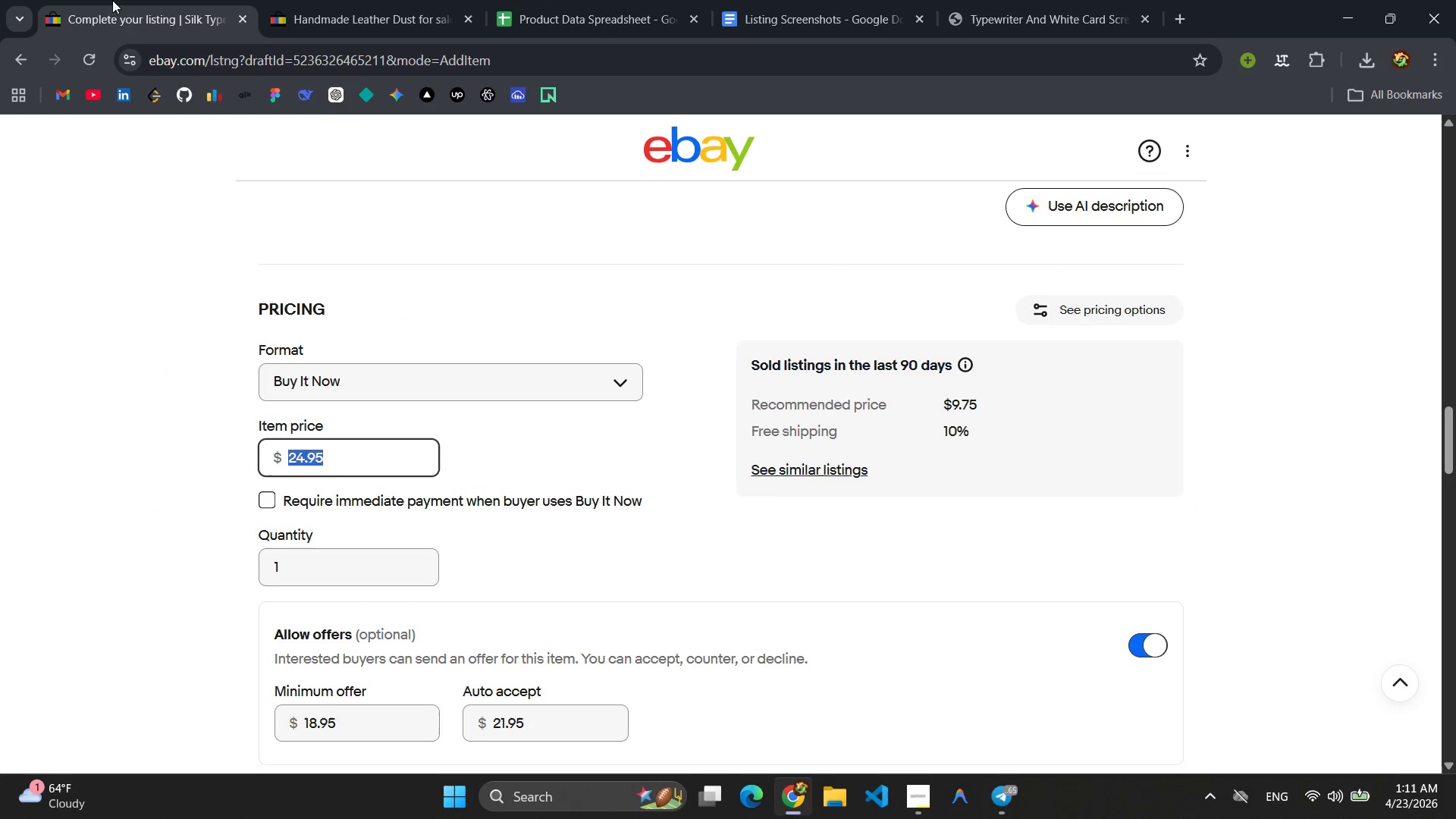 
left_click([577, 558])
 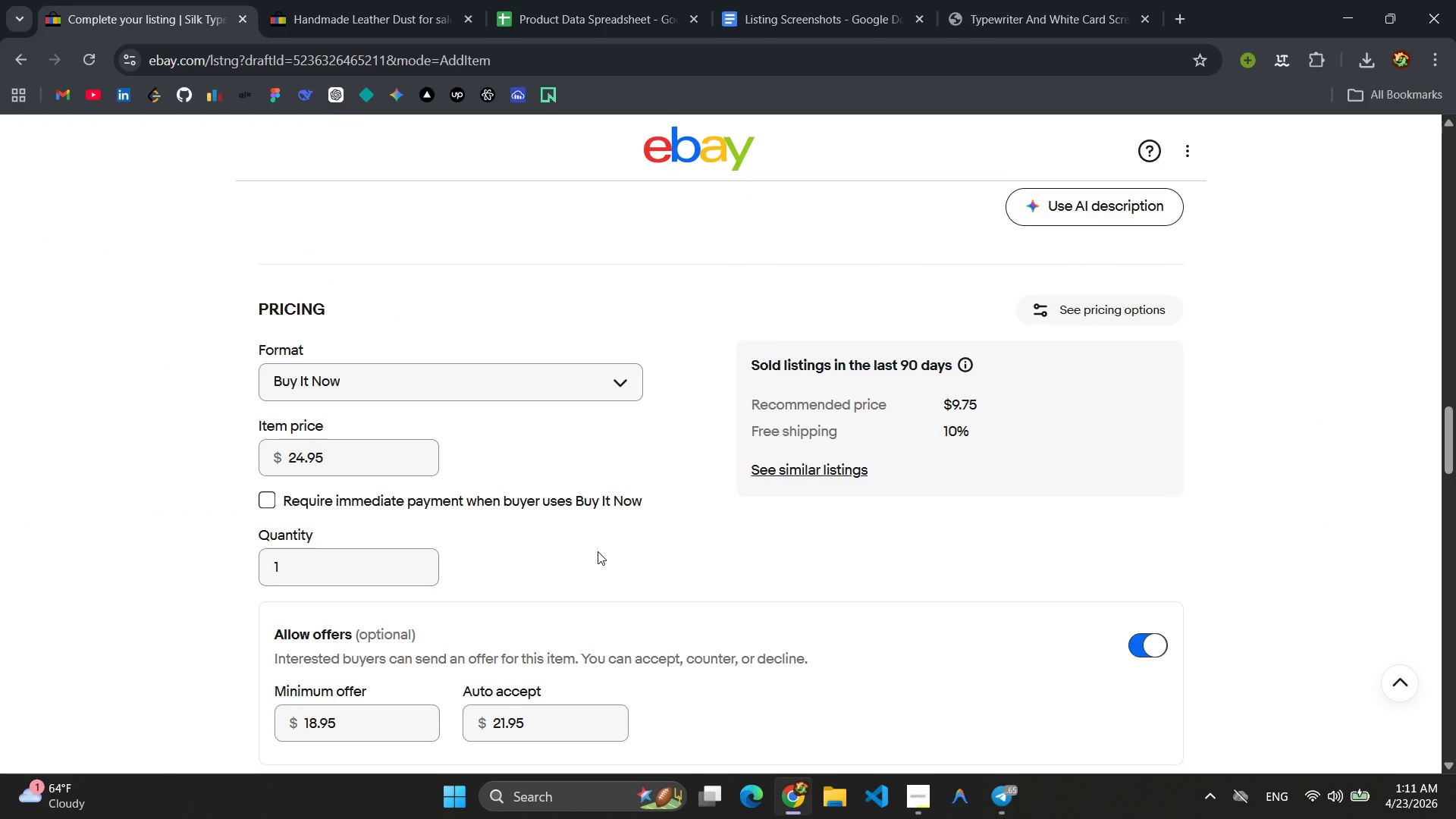 
scroll: coordinate [604, 548], scroll_direction: up, amount: 24.0
 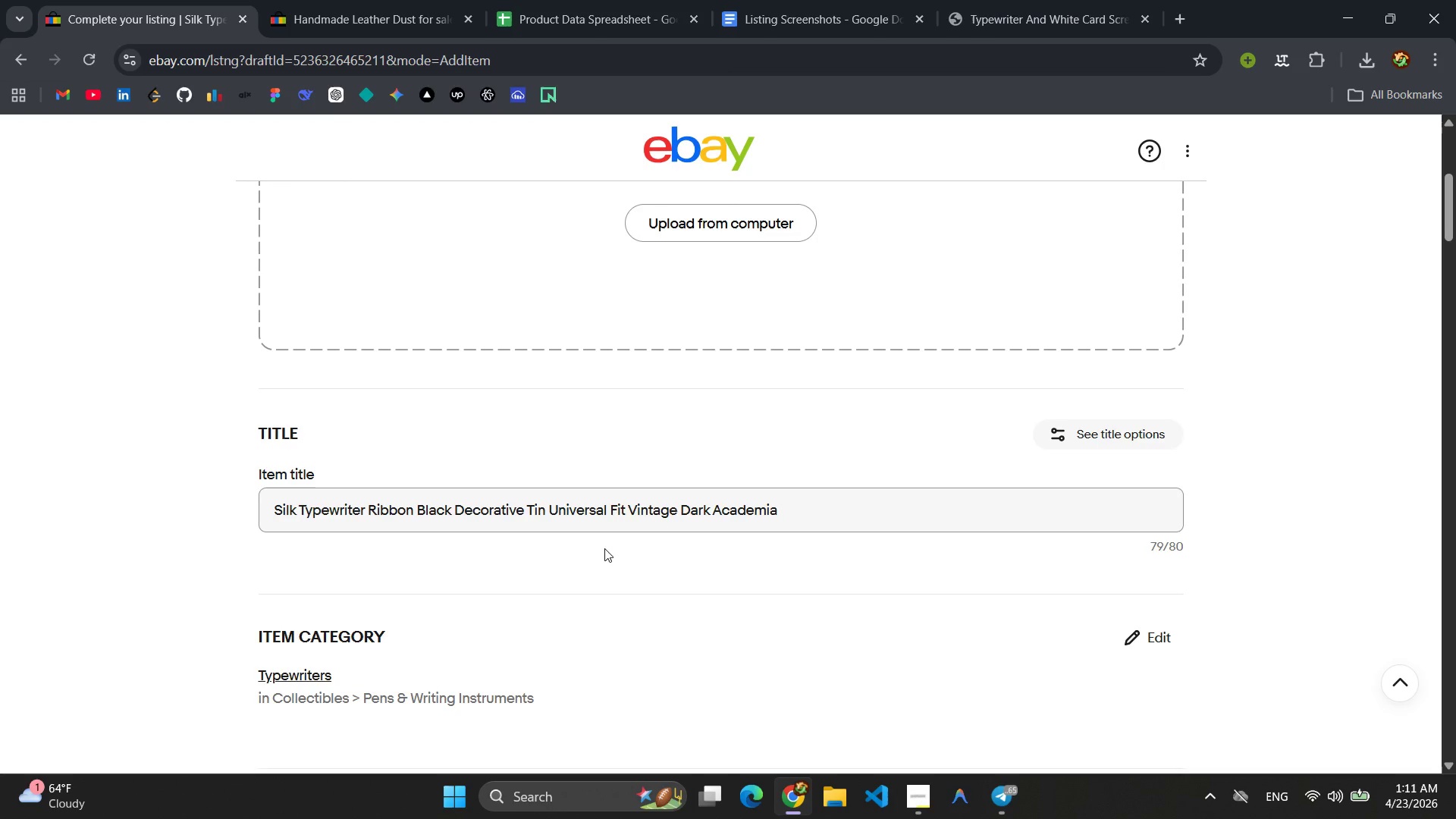 
wait(12.22)
 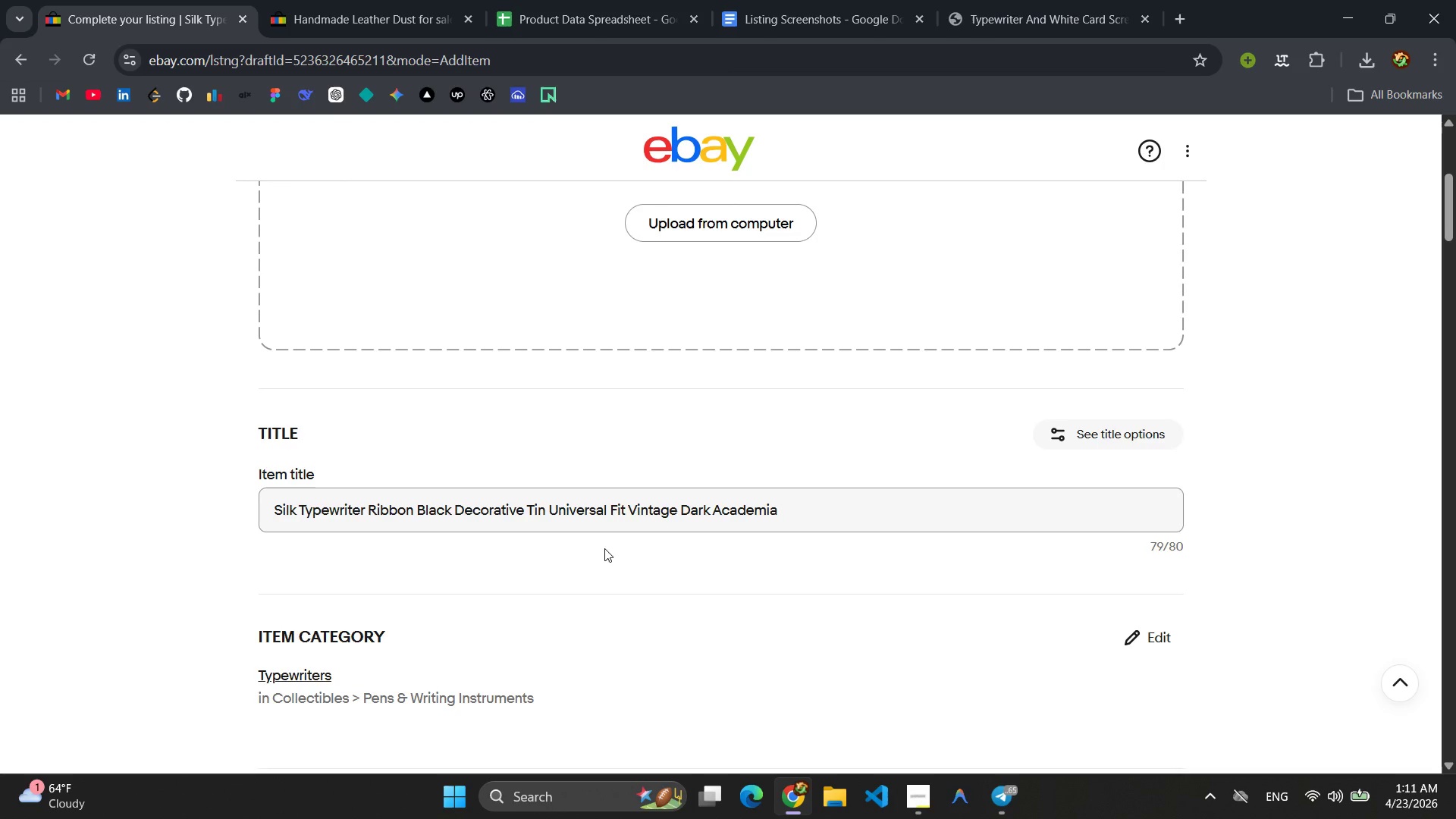 
left_click_drag(start_coordinate=[542, 512], to_coordinate=[253, 510])
 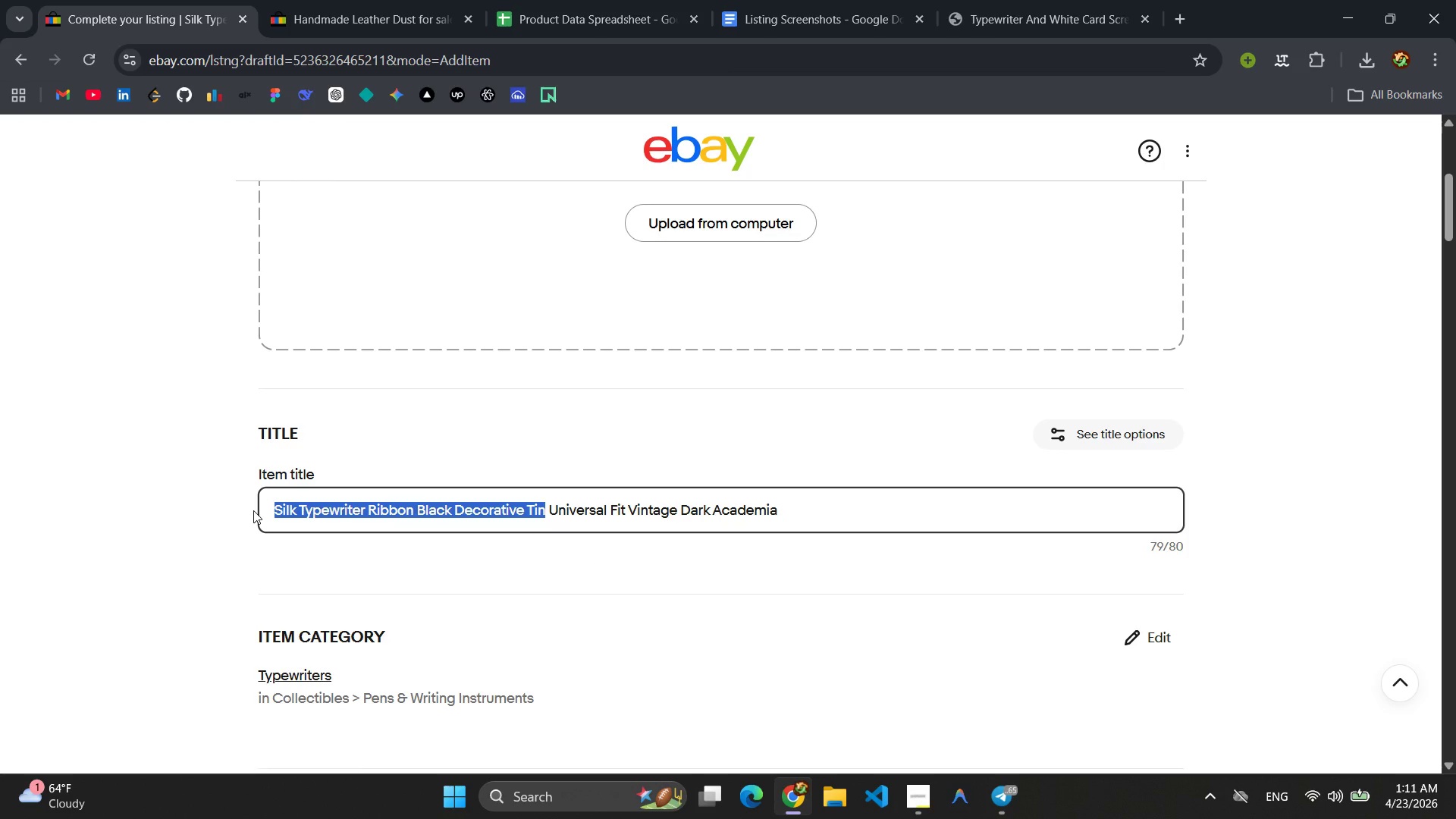 
key(Control+C)
 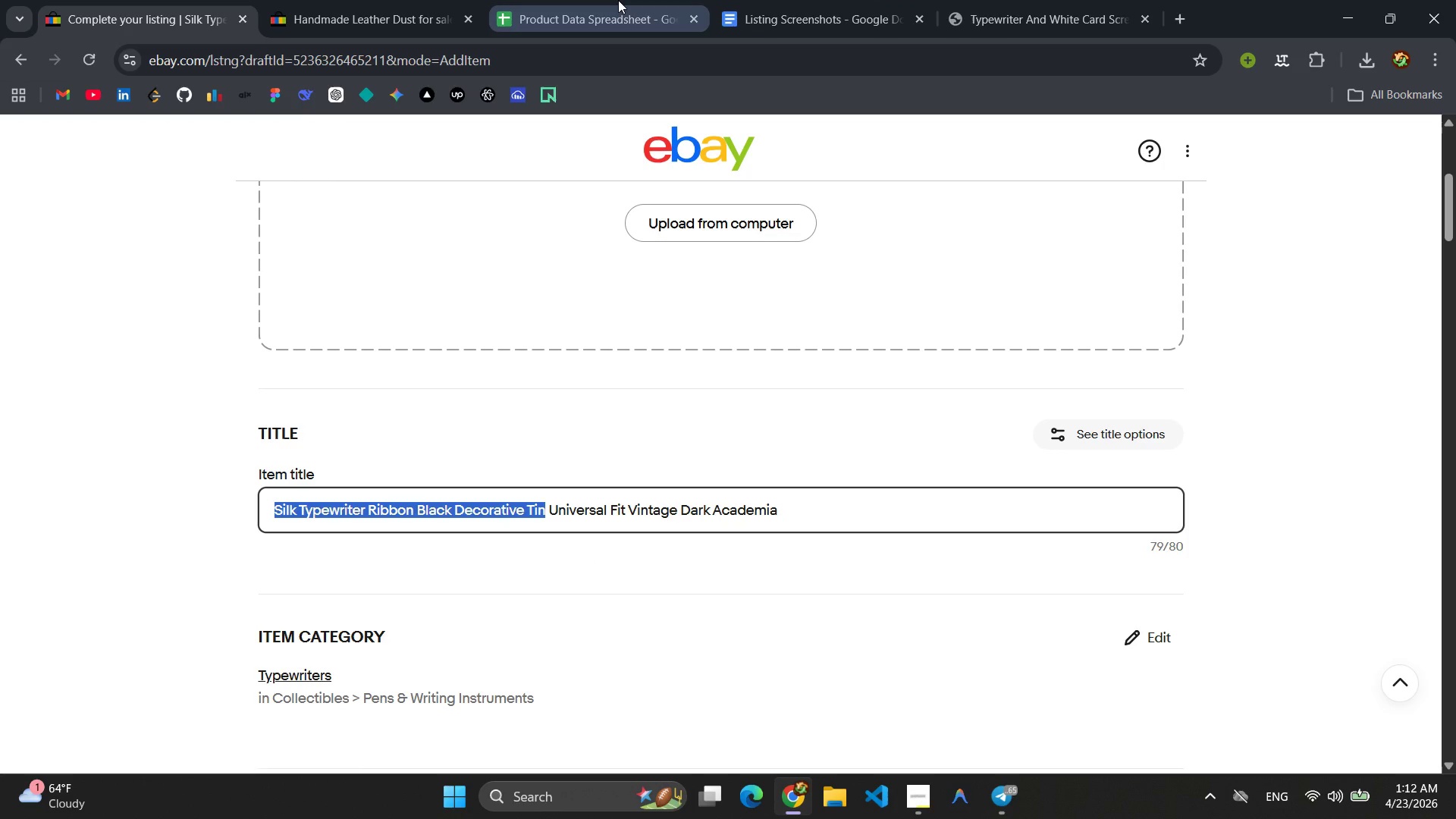 
left_click([1049, 7])
 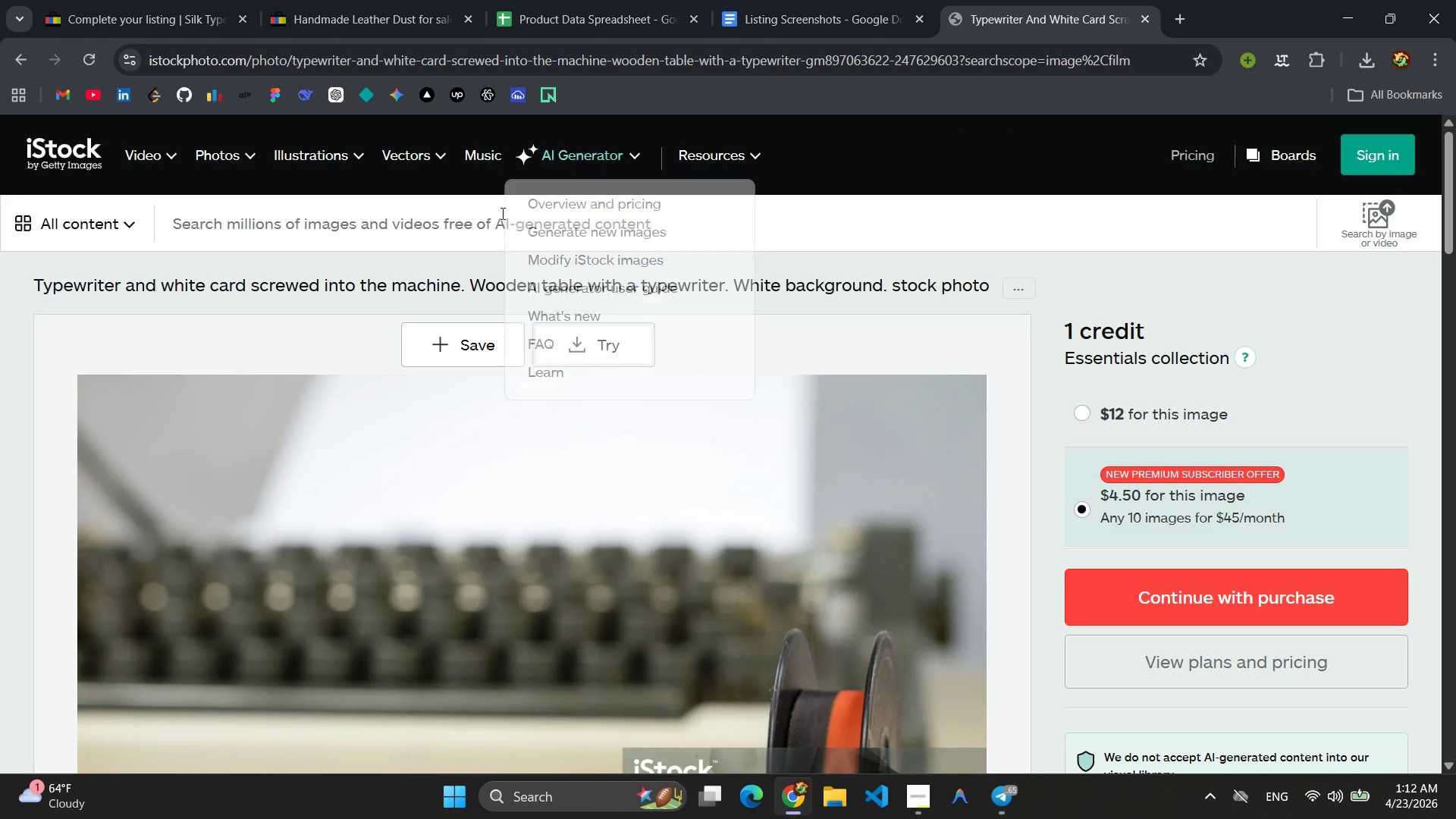 
left_click([518, 220])
 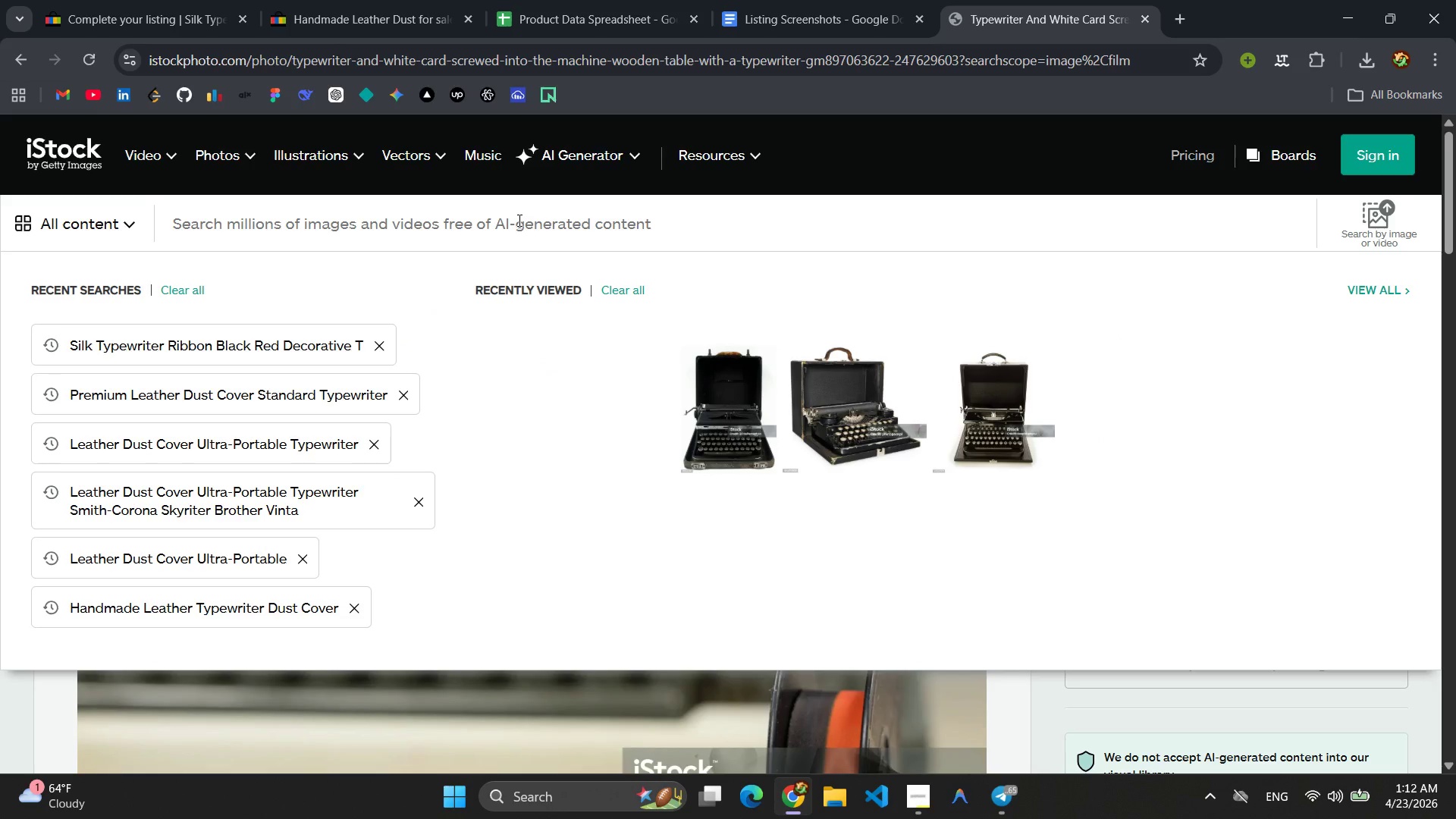 
key(Control+V)
 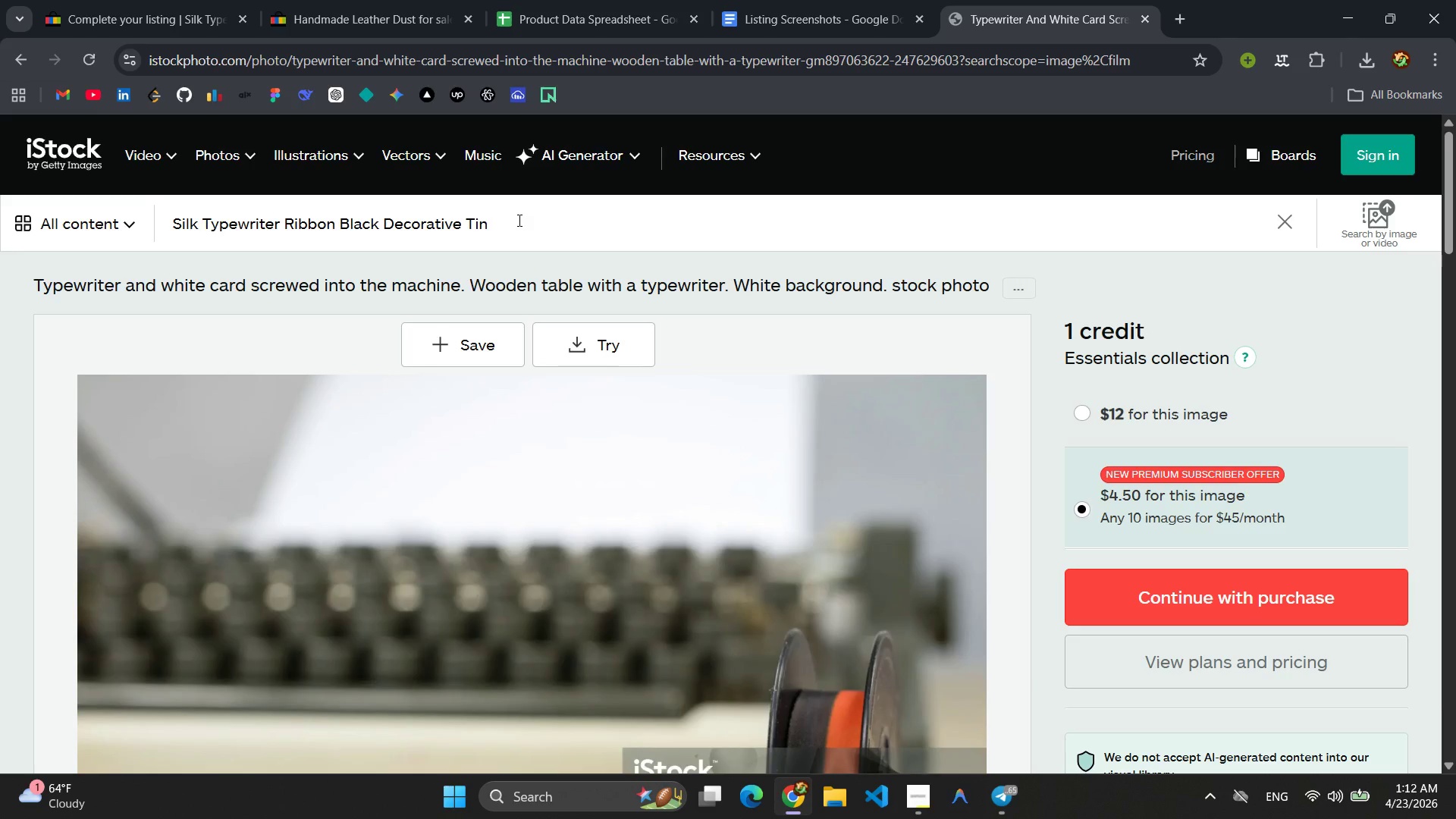 
key(Enter)
 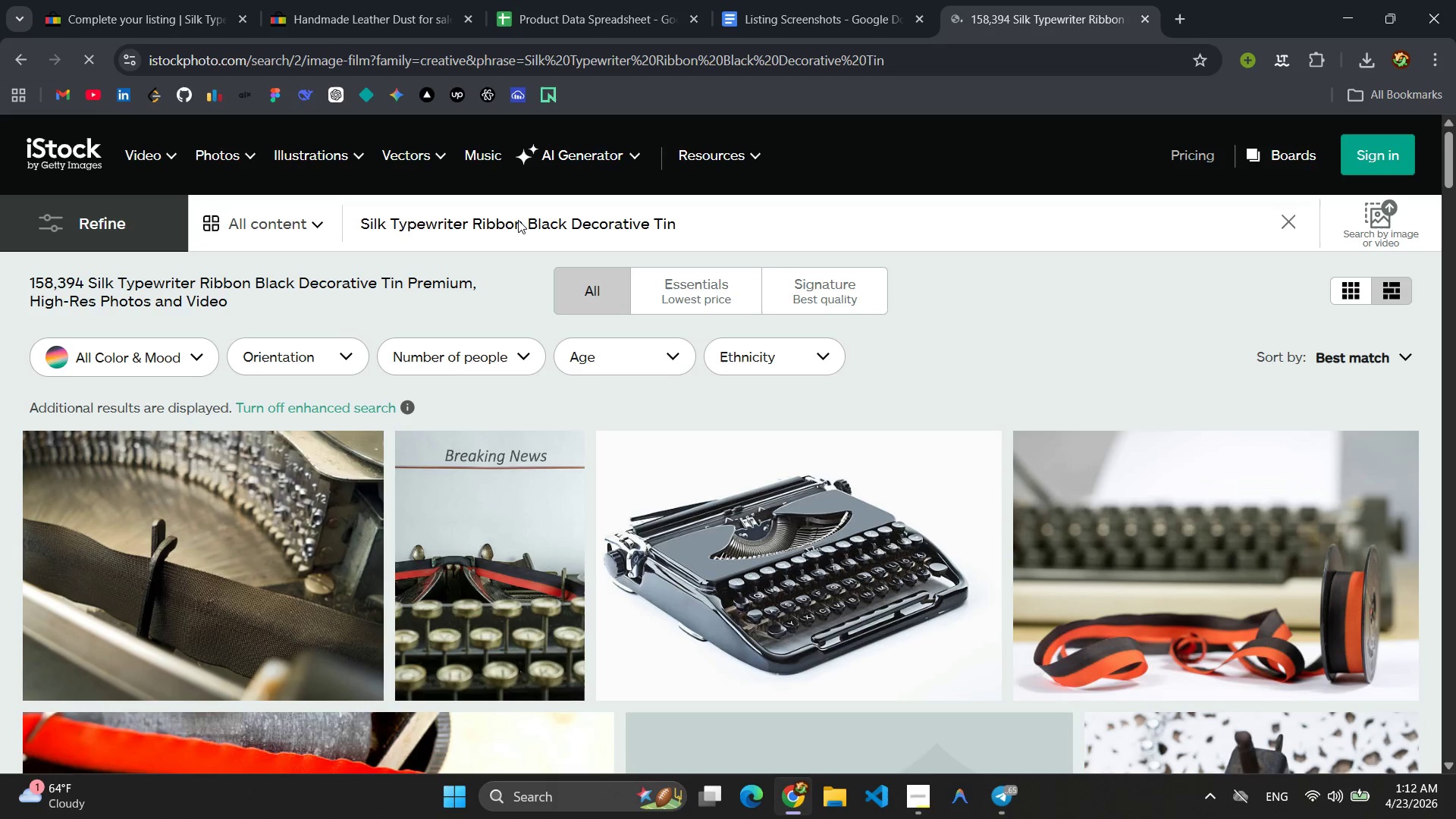 
wait(6.97)
 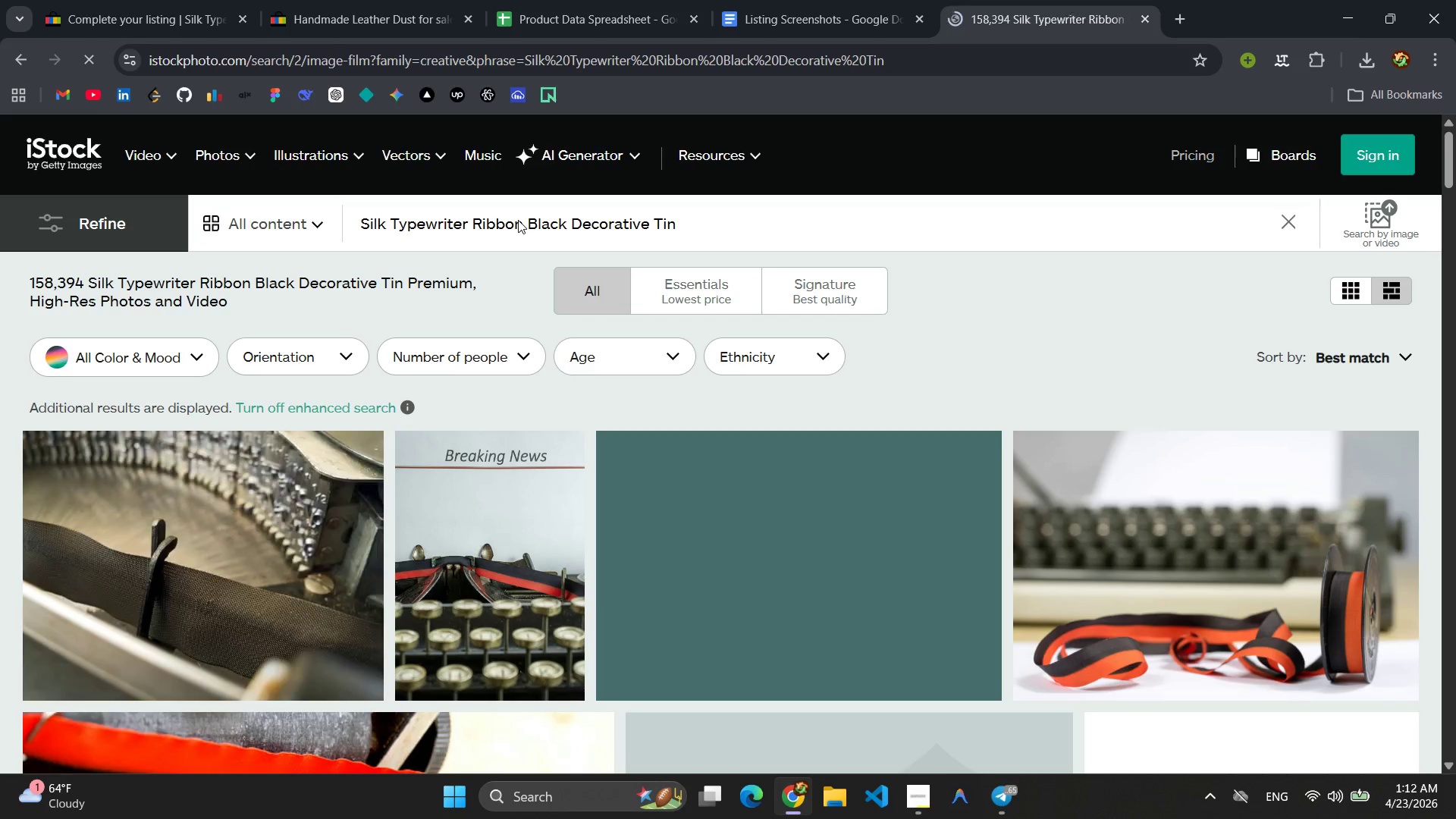 
scroll: coordinate [579, 297], scroll_direction: down, amount: 2.0
 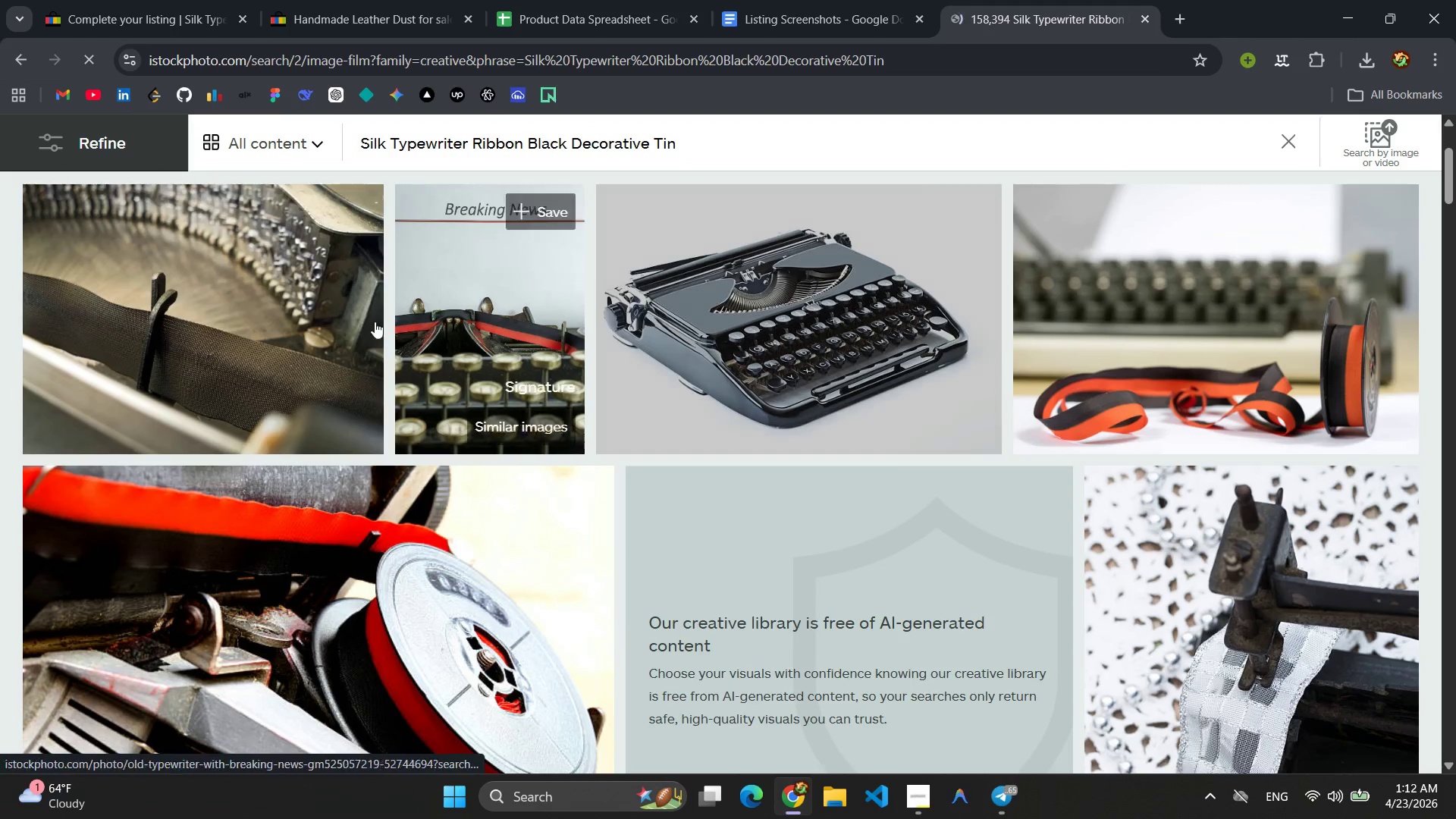 
left_click([162, 328])
 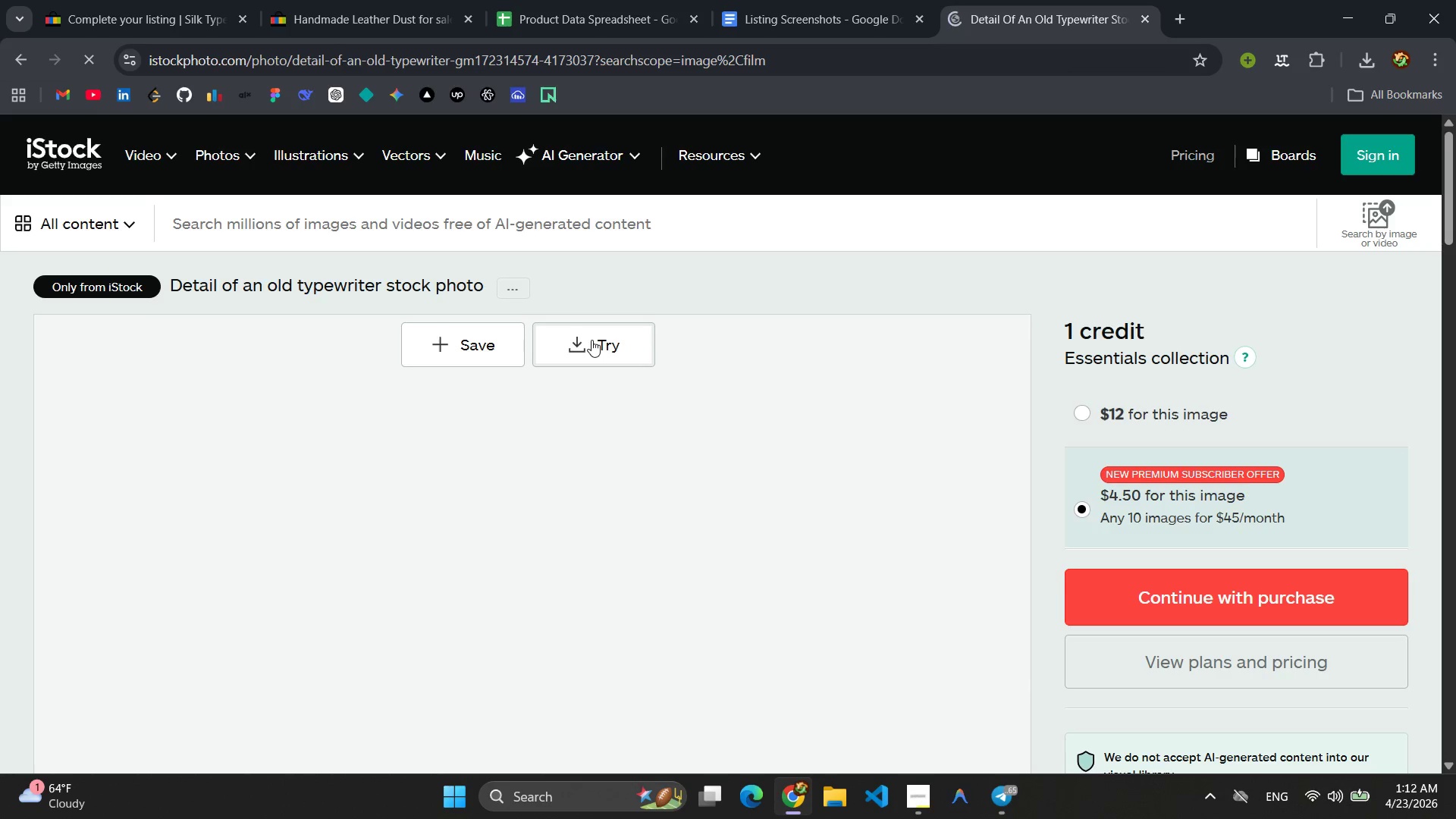 
left_click([592, 340])
 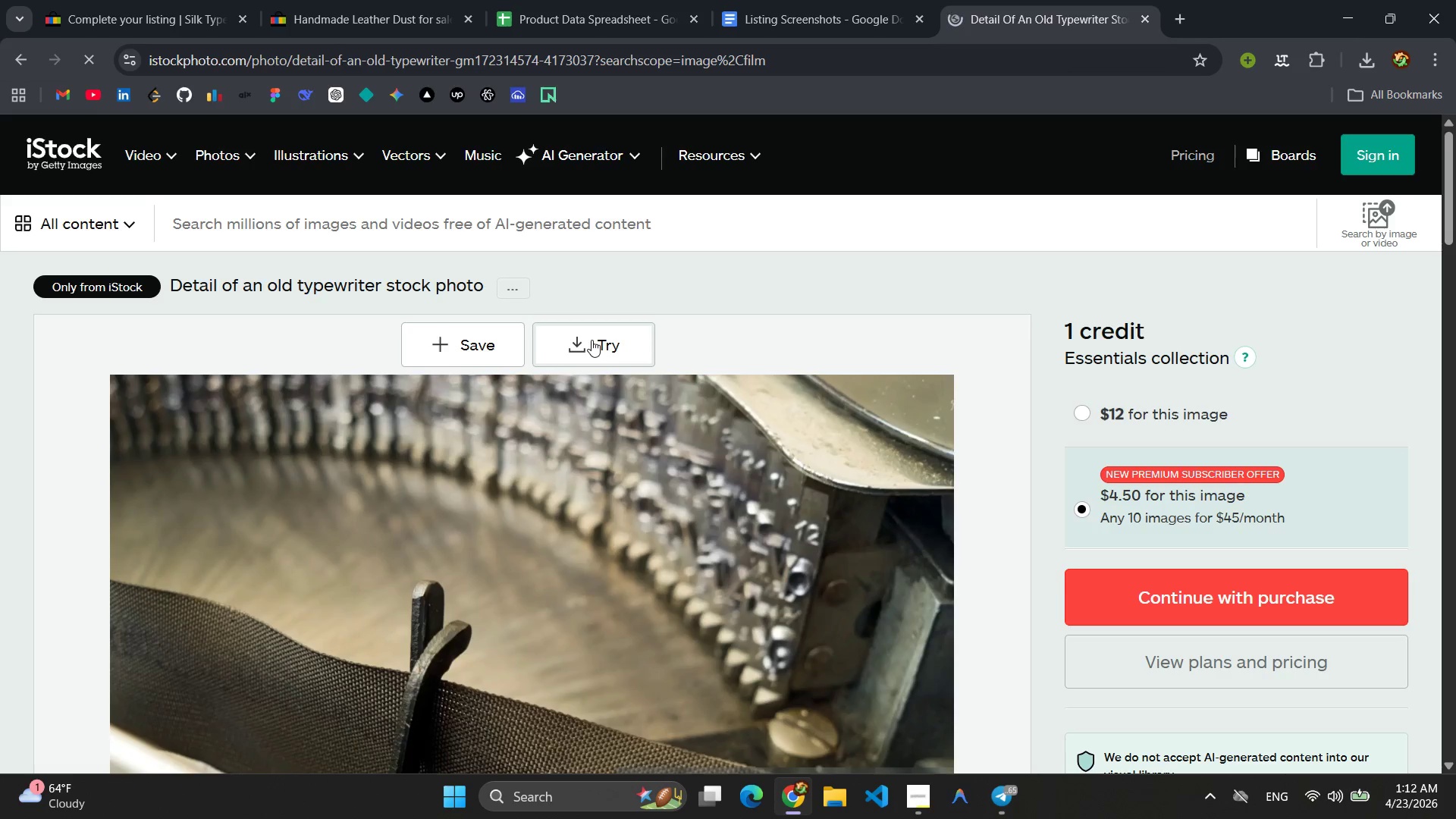 
scroll: coordinate [592, 340], scroll_direction: down, amount: 10.0
 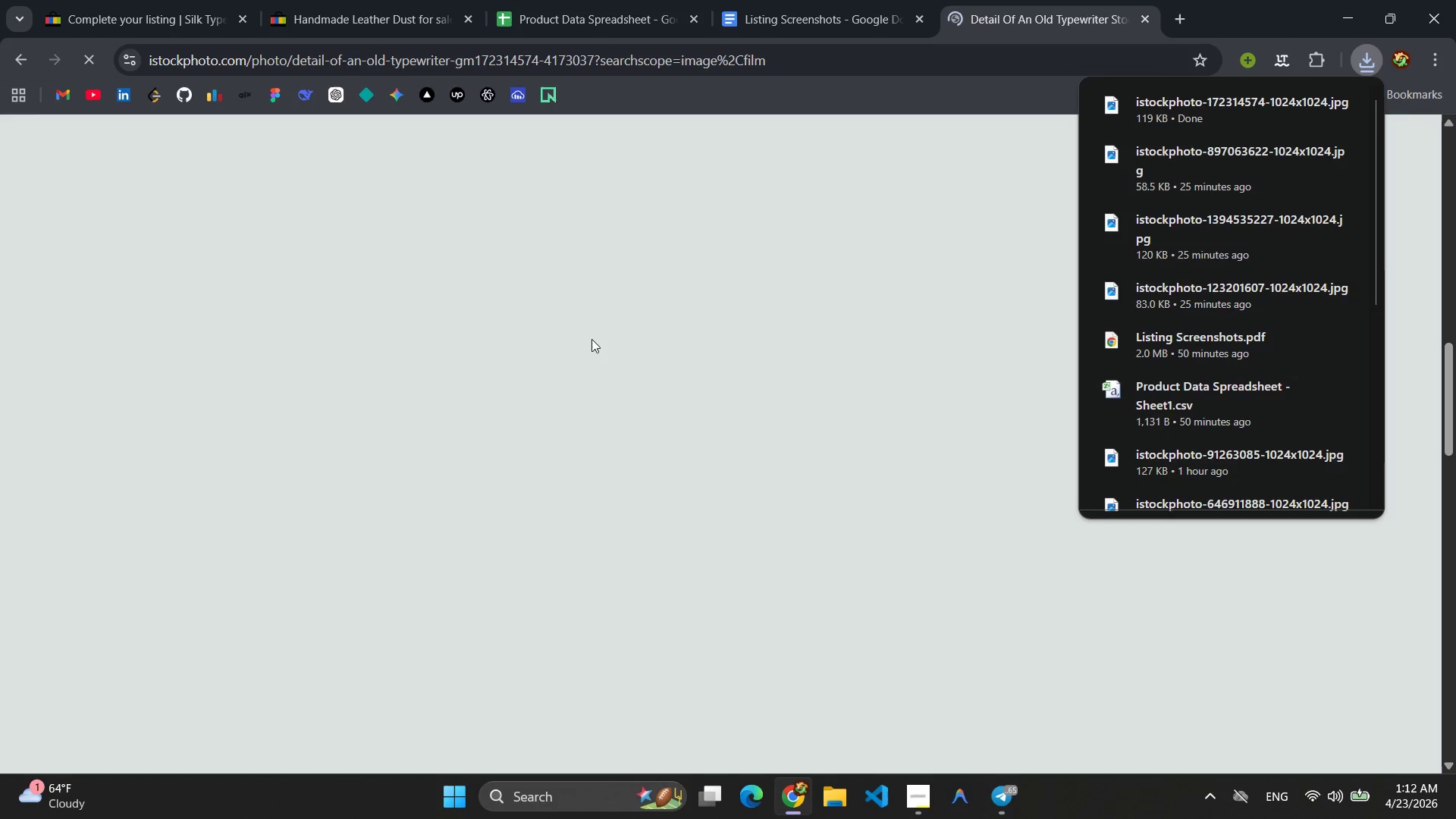 
scroll: coordinate [592, 339], scroll_direction: up, amount: 3.0
 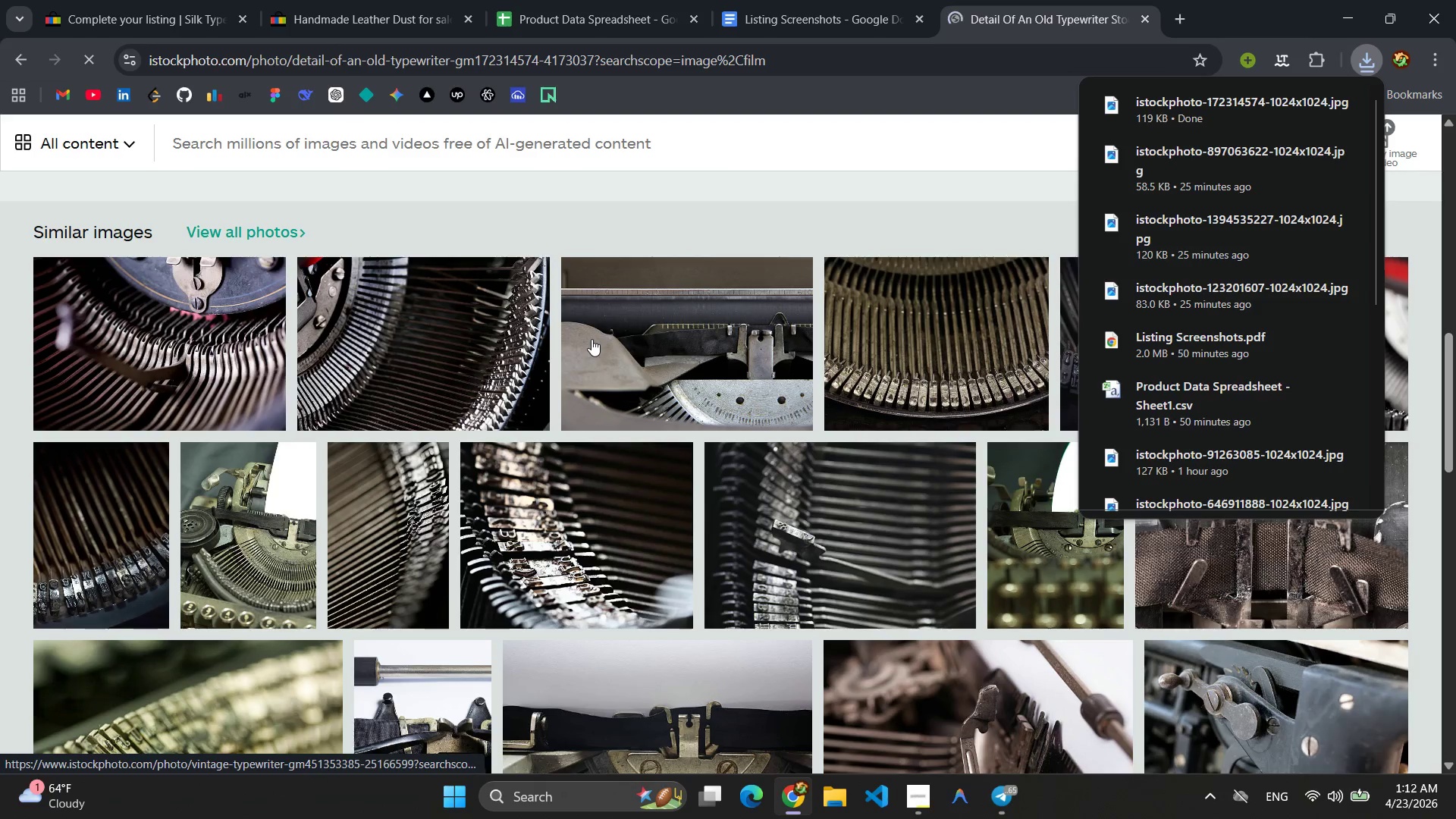 
scroll: coordinate [592, 339], scroll_direction: down, amount: 3.0
 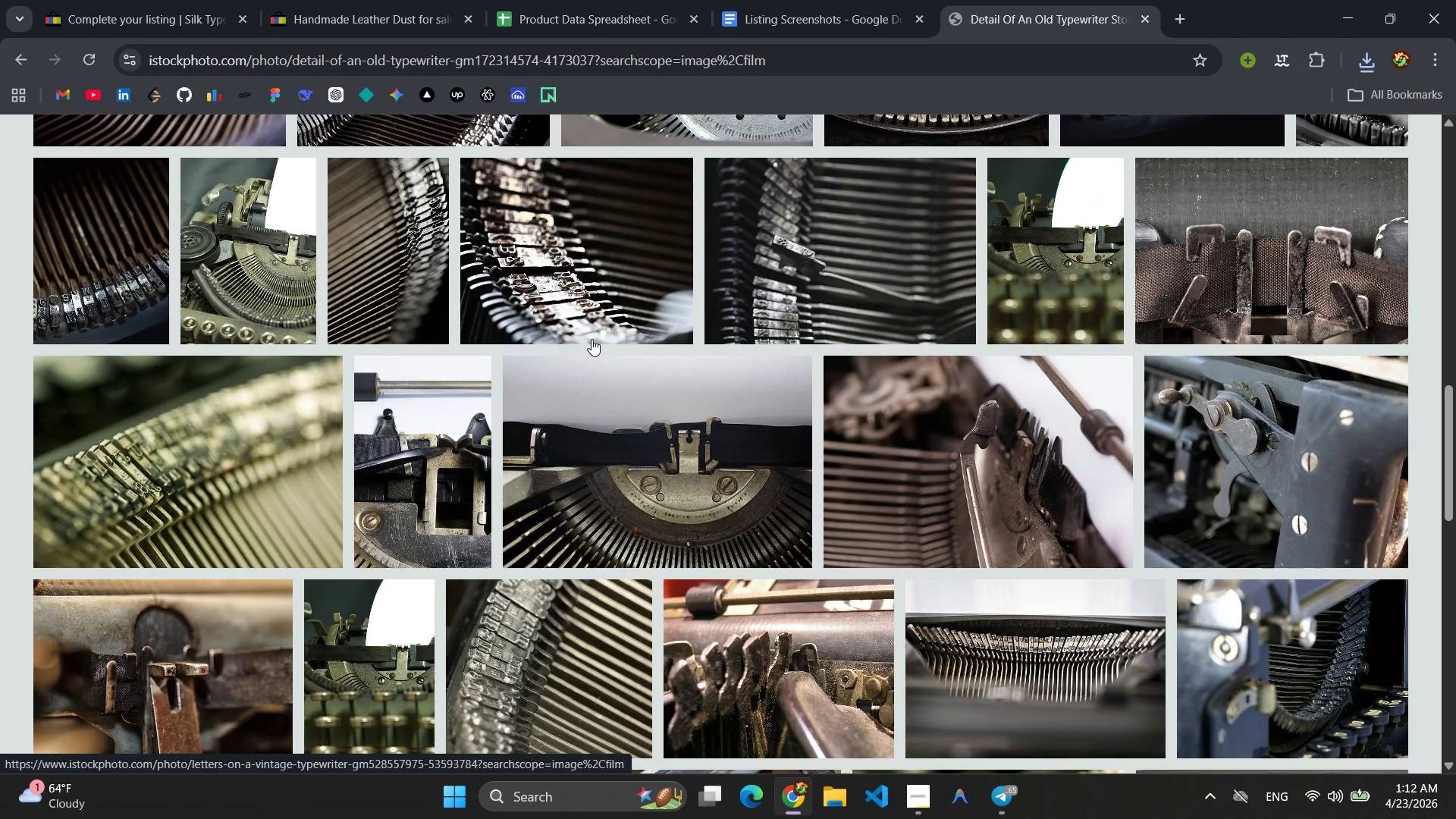 
left_click([609, 477])
 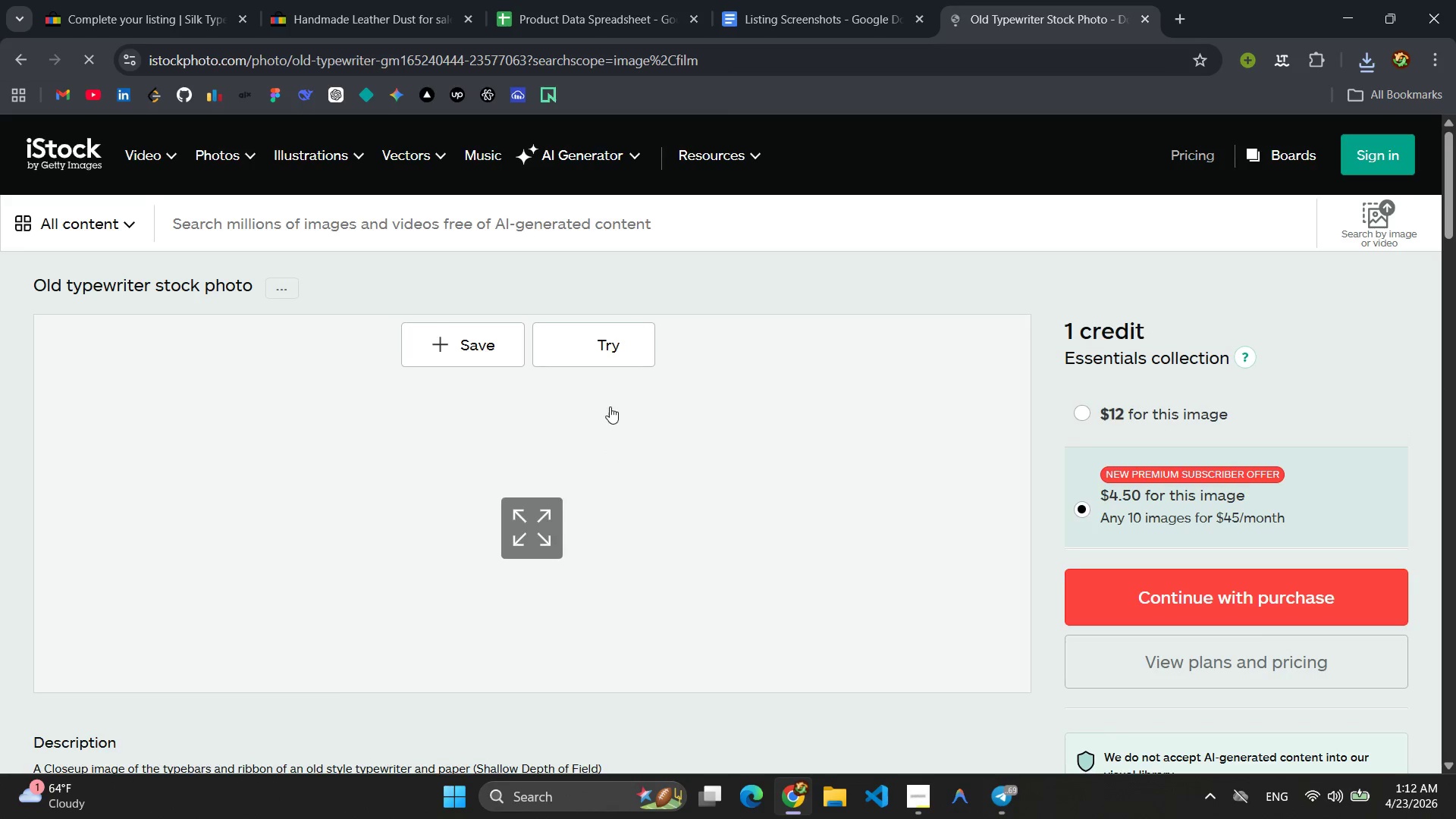 
left_click([592, 361])
 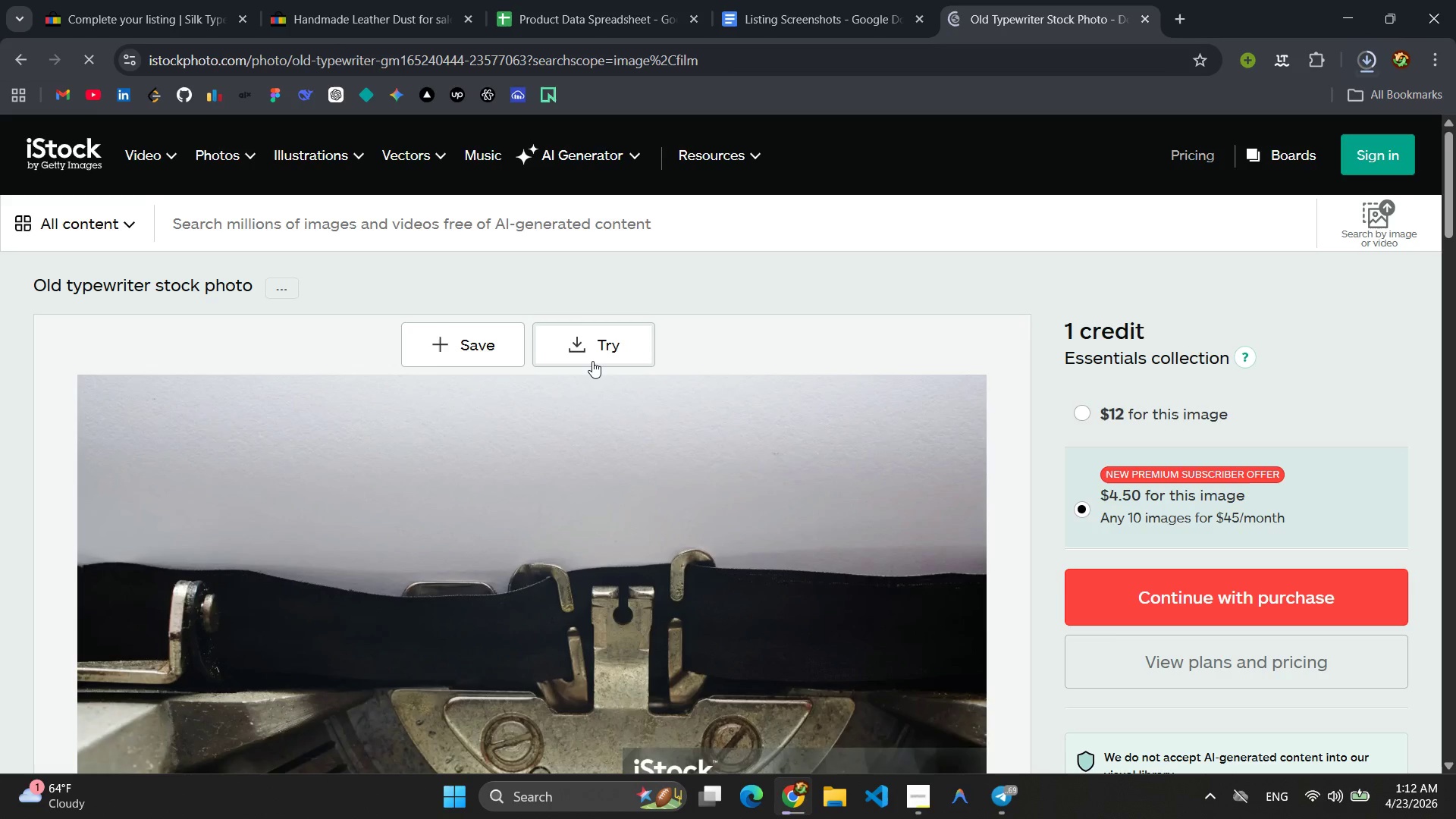 
scroll: coordinate [602, 358], scroll_direction: down, amount: 3.0
 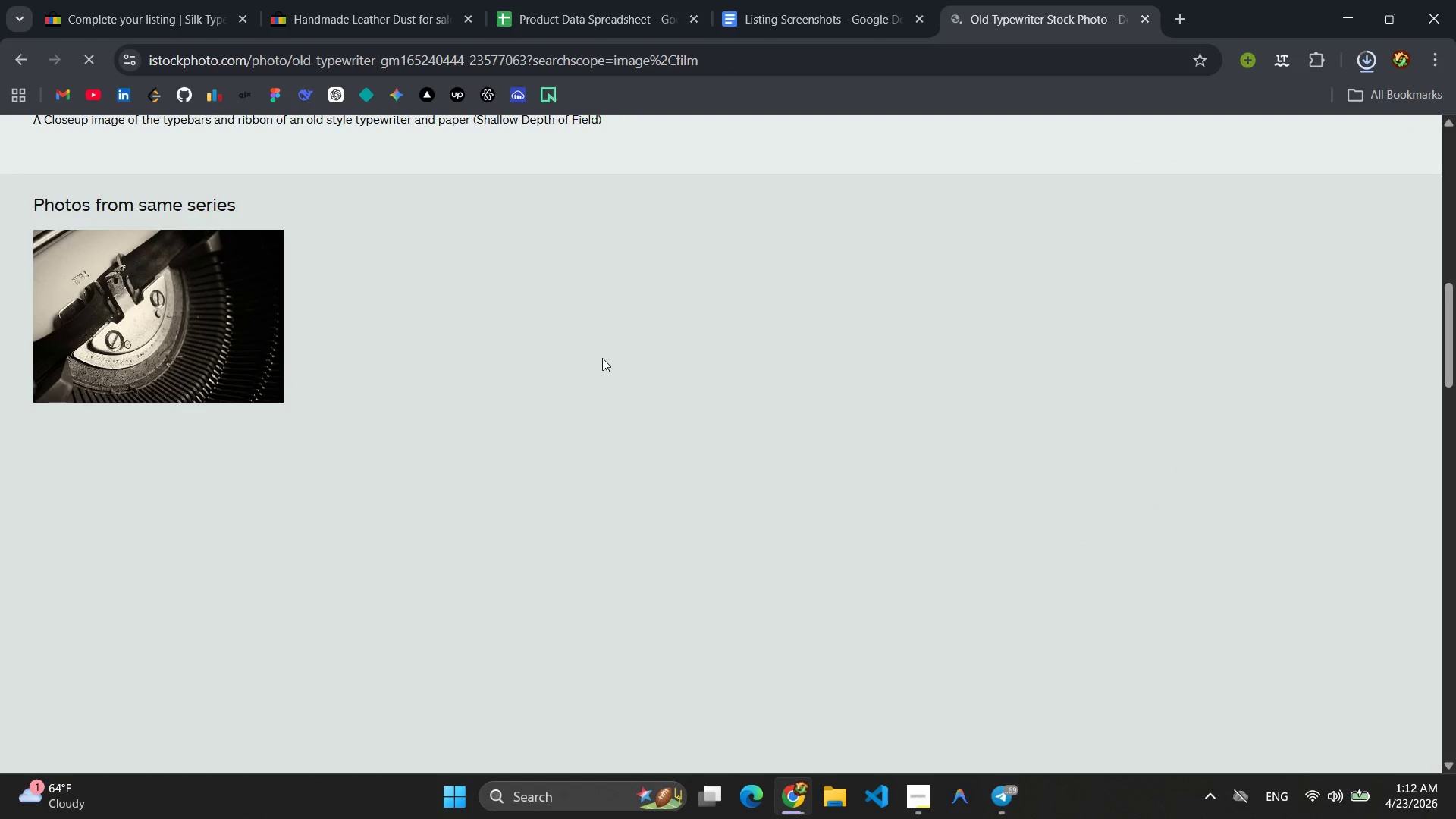 
scroll: coordinate [602, 358], scroll_direction: up, amount: 1.0
 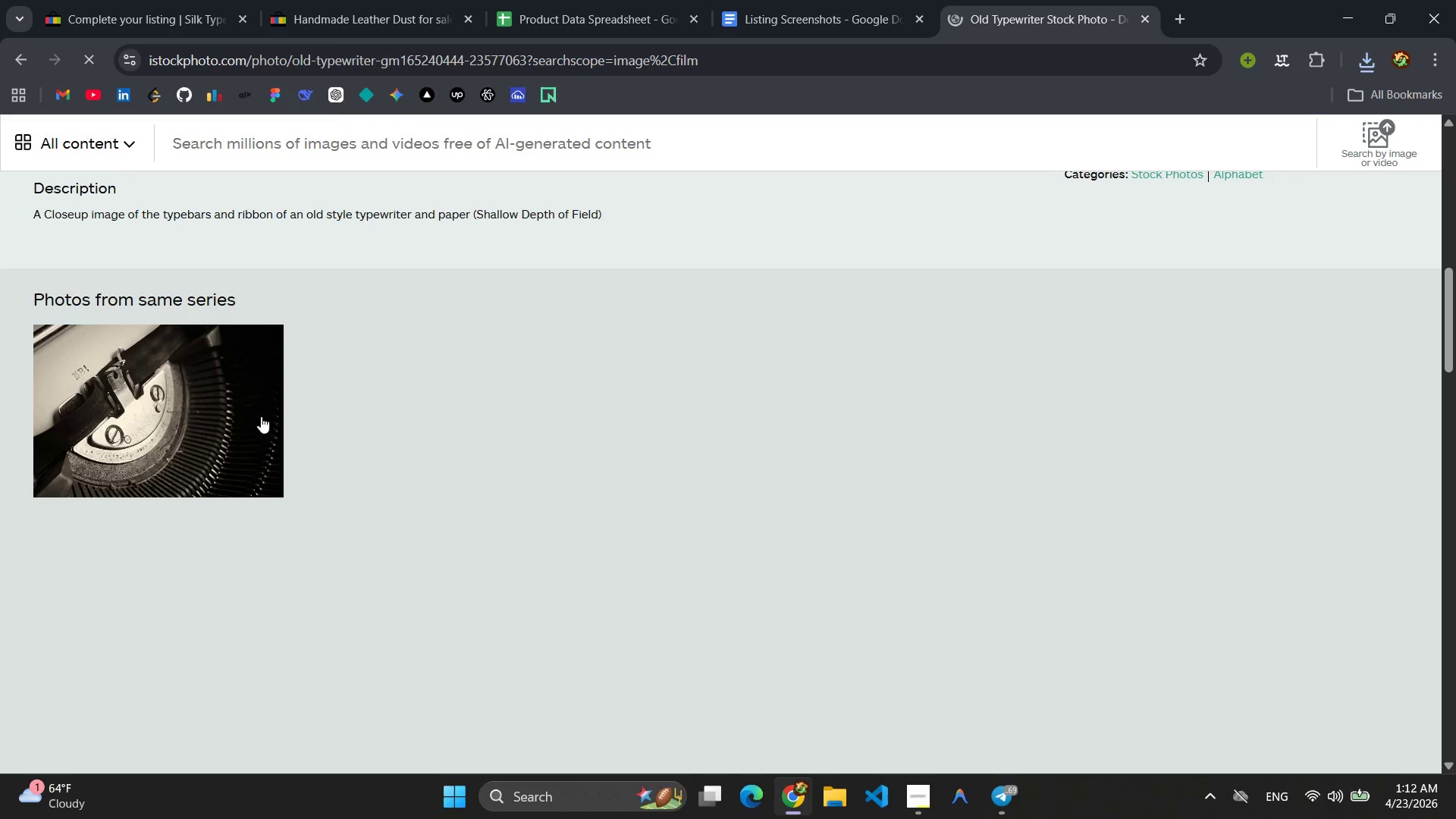 
left_click([222, 423])
 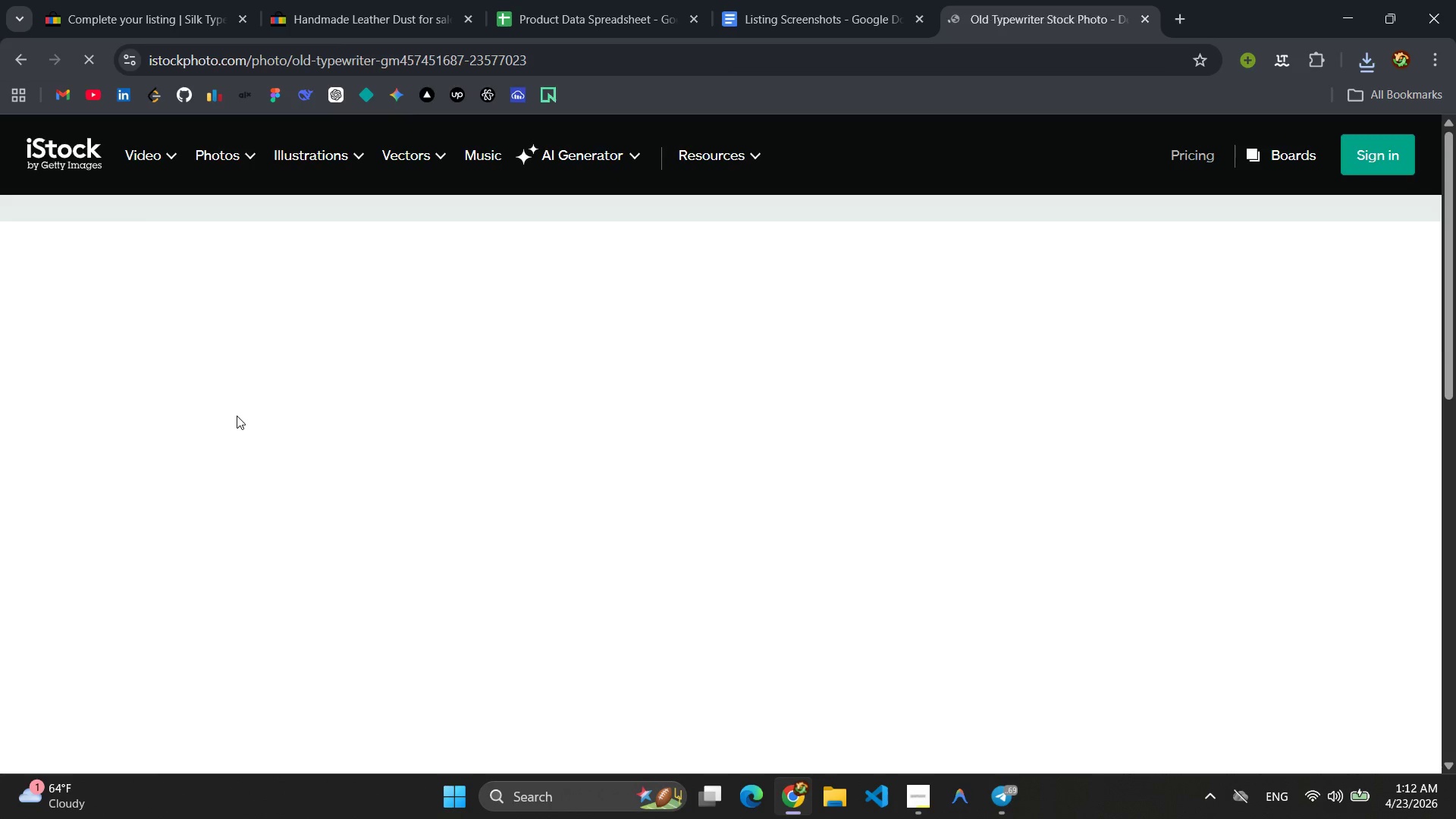 
left_click([569, 350])
 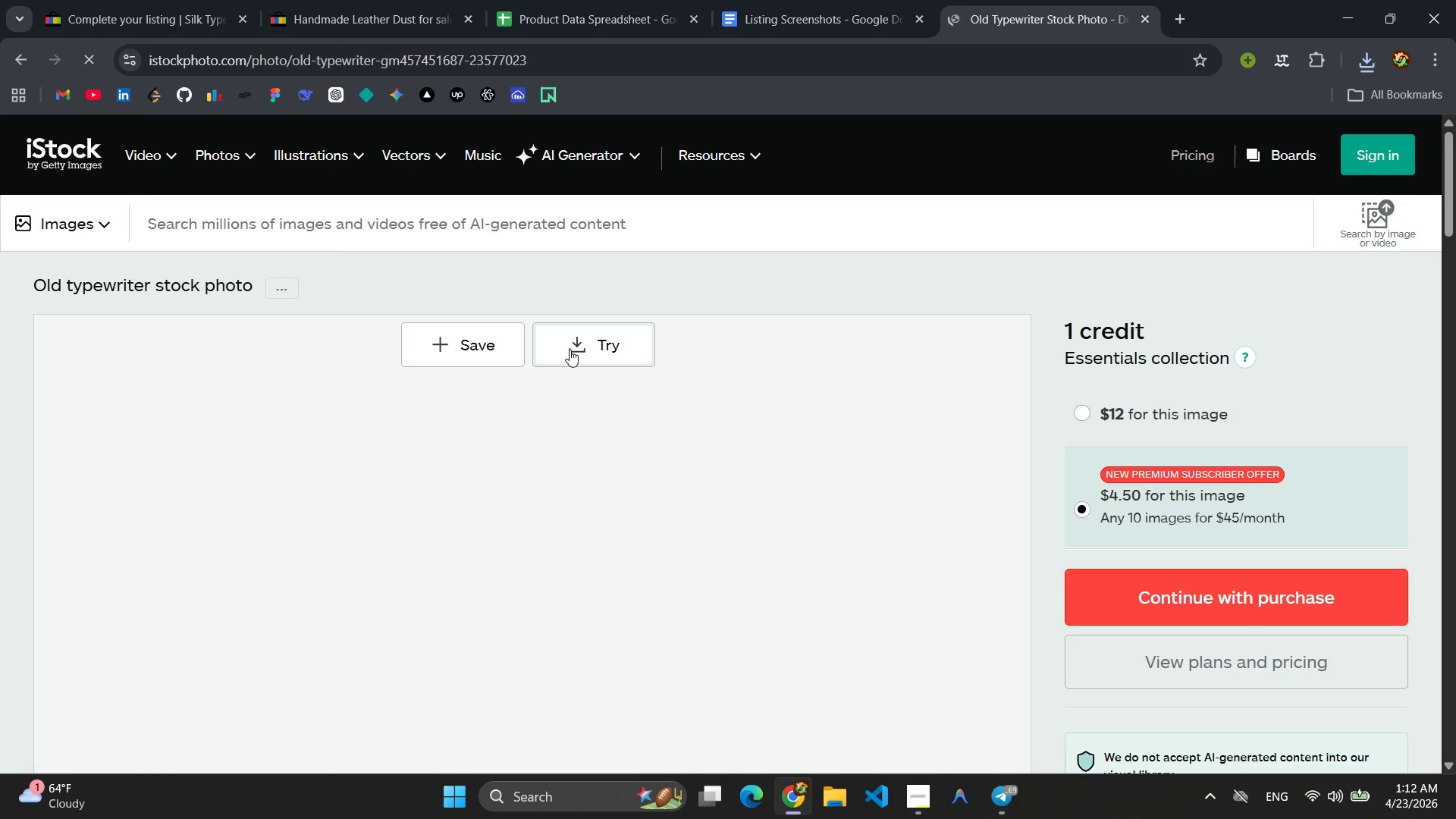 
scroll: coordinate [565, 347], scroll_direction: down, amount: 3.0
 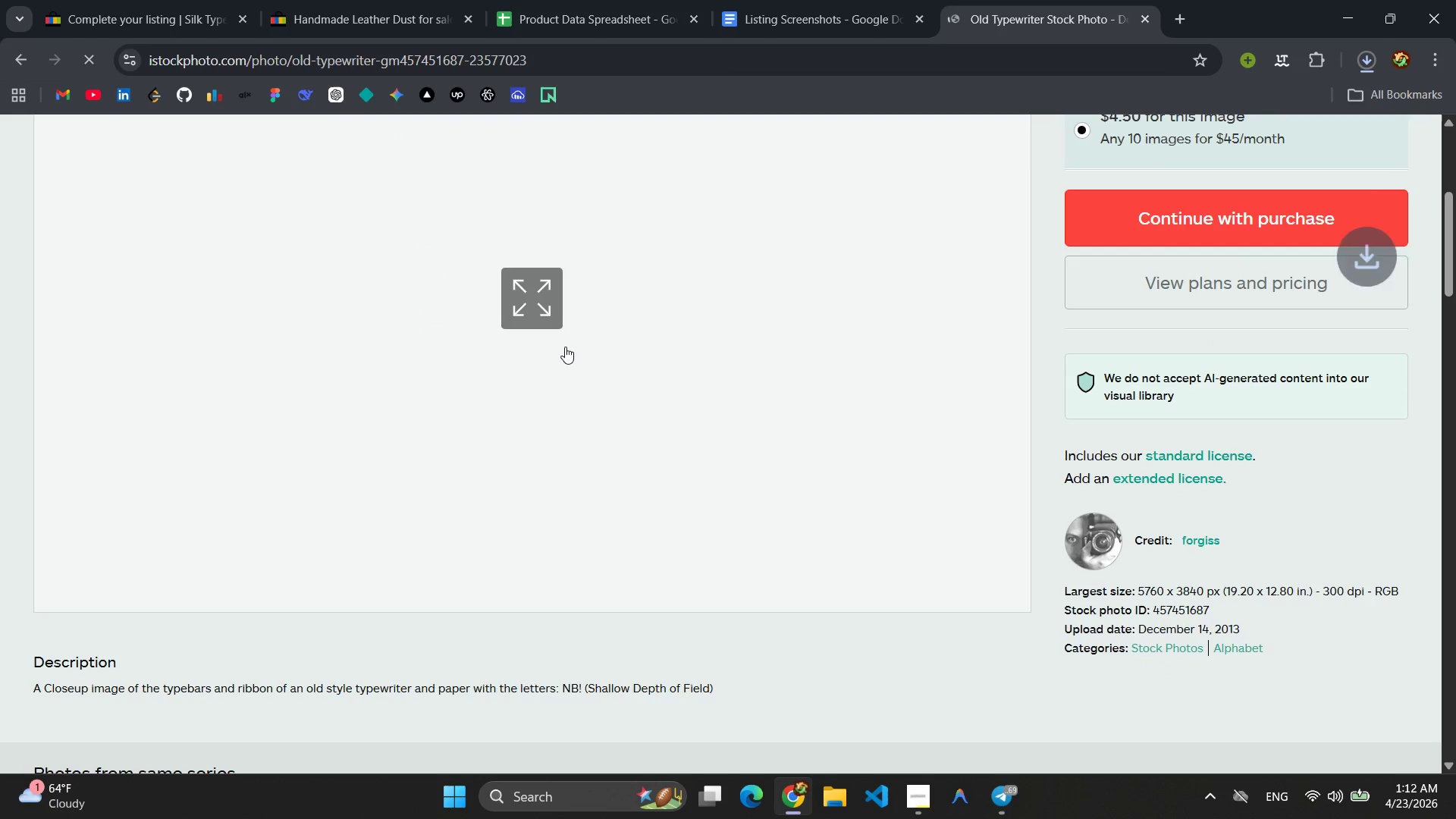 
scroll: coordinate [565, 347], scroll_direction: up, amount: 11.0
 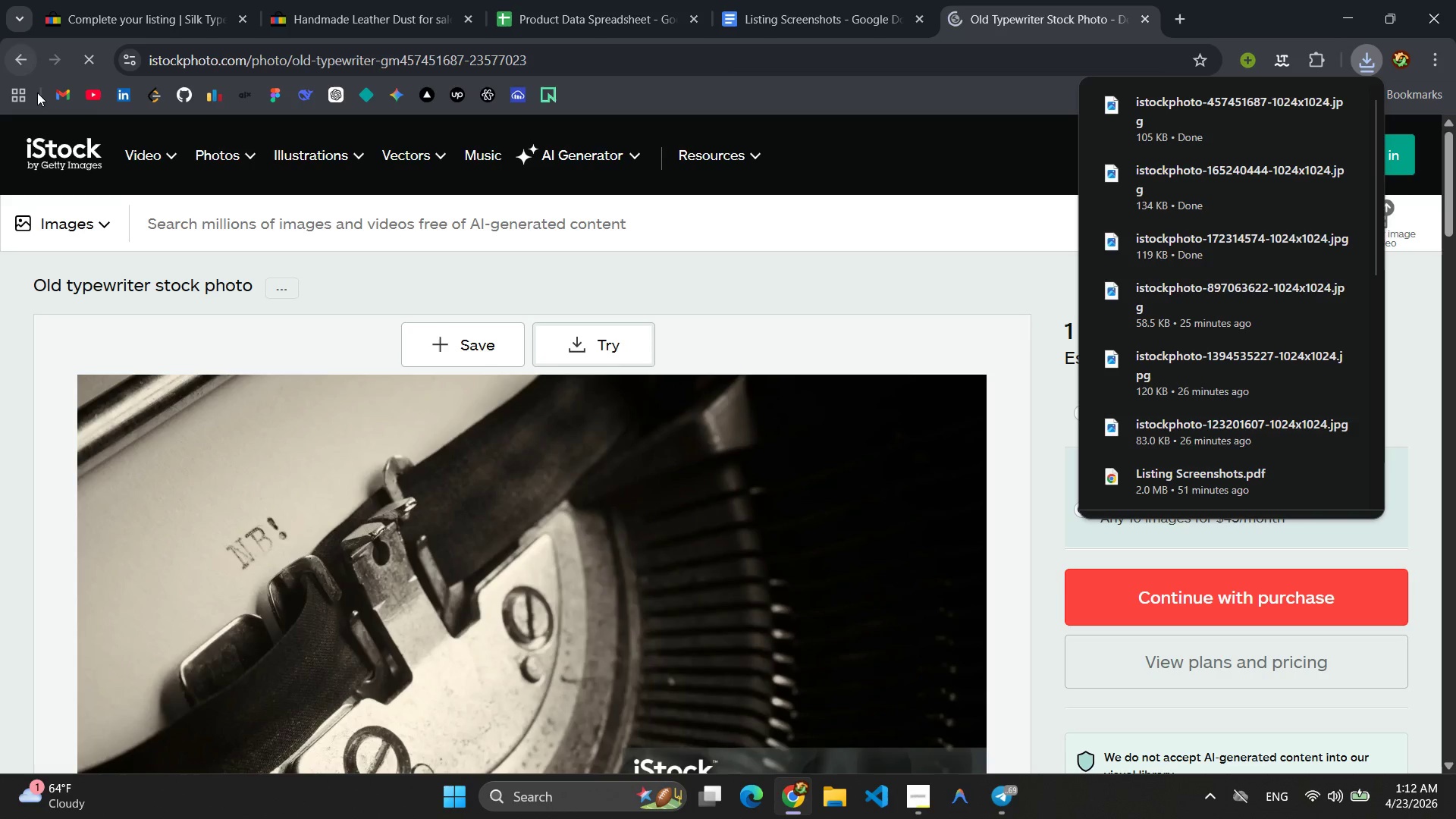 
left_click([20, 59])
 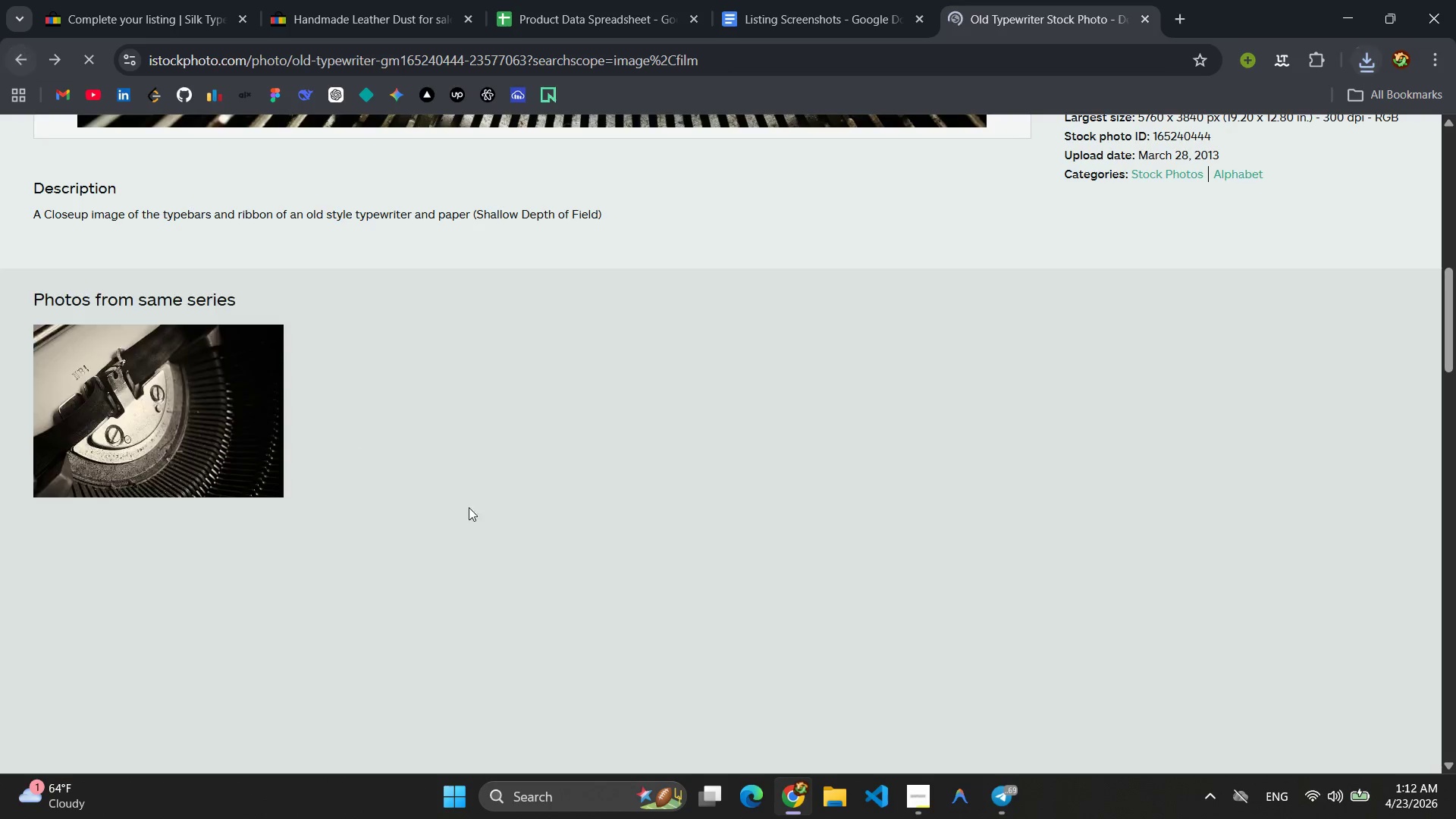 
scroll: coordinate [524, 377], scroll_direction: none, amount: 0.0
 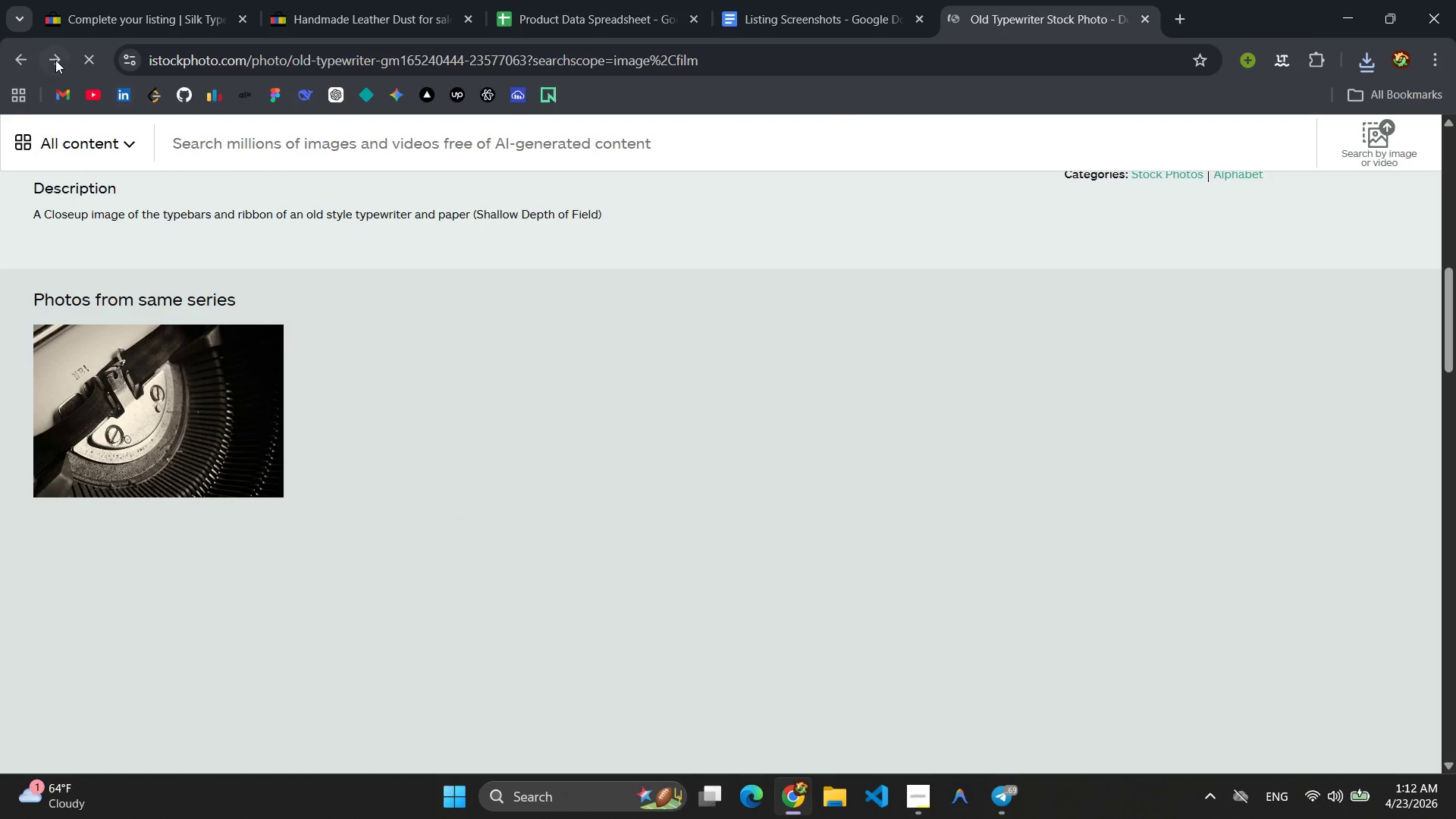 
left_click([22, 55])
 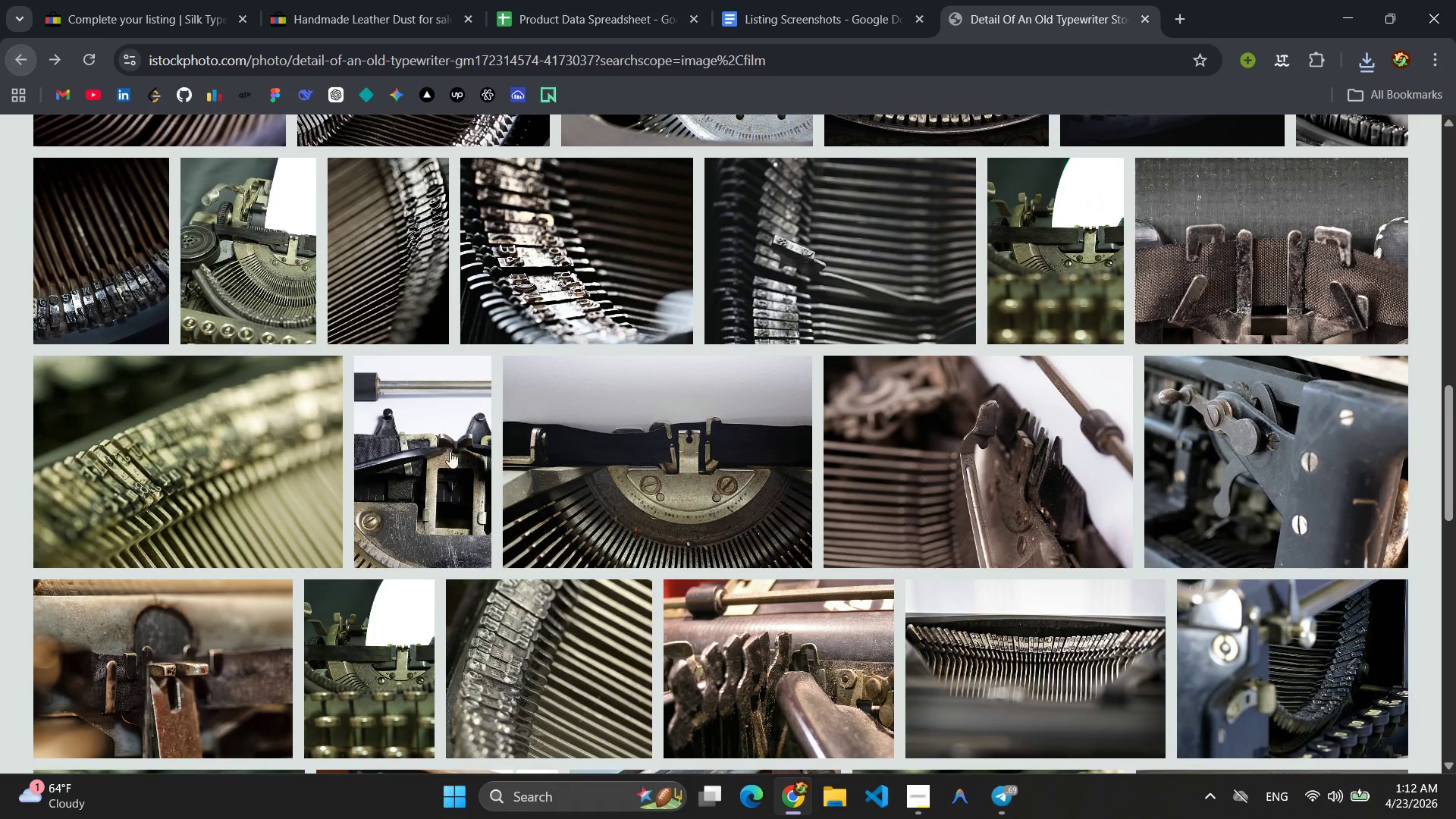 
scroll: coordinate [228, 439], scroll_direction: down, amount: 7.0
 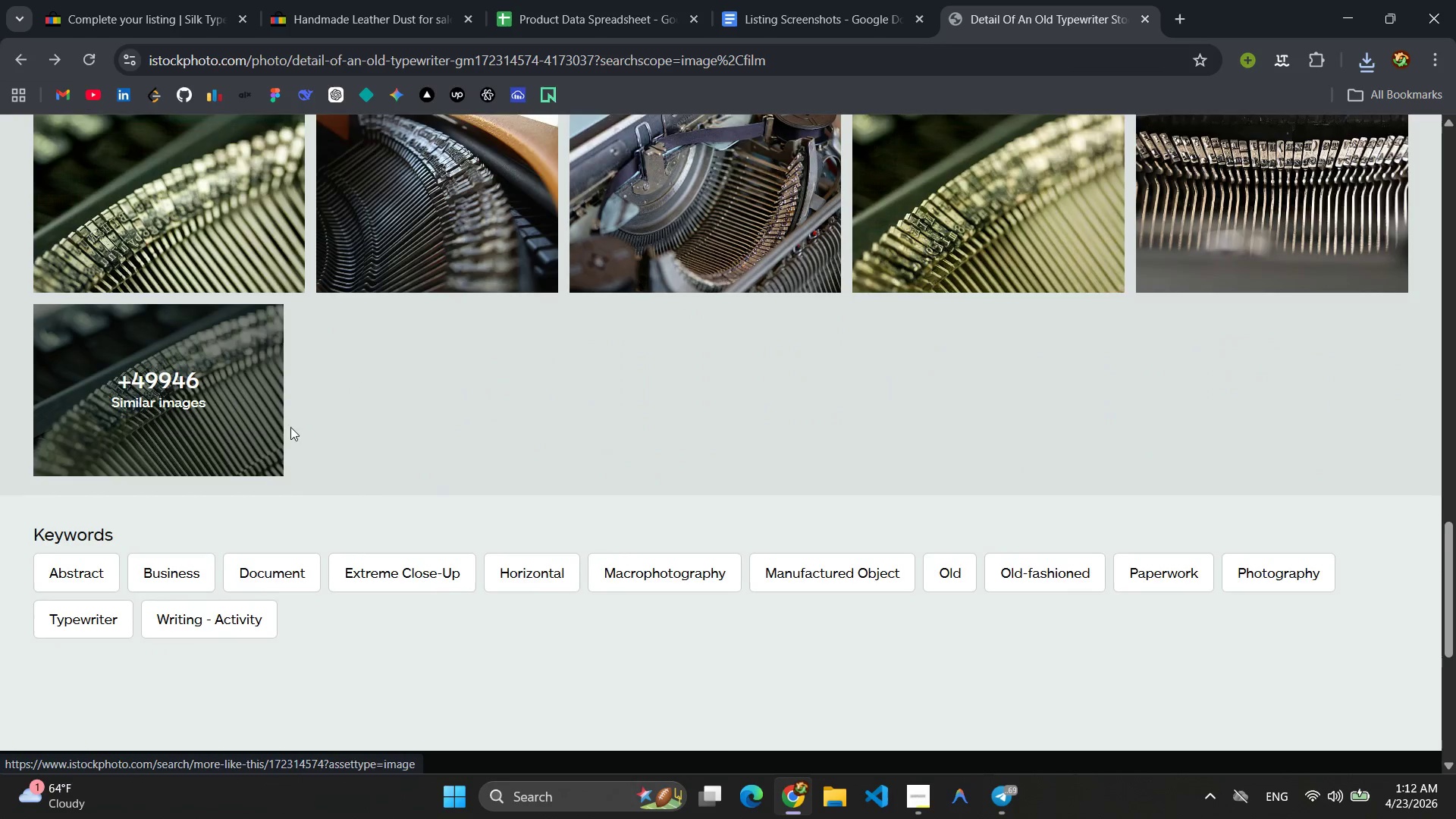 
scroll: coordinate [431, 411], scroll_direction: up, amount: 3.0
 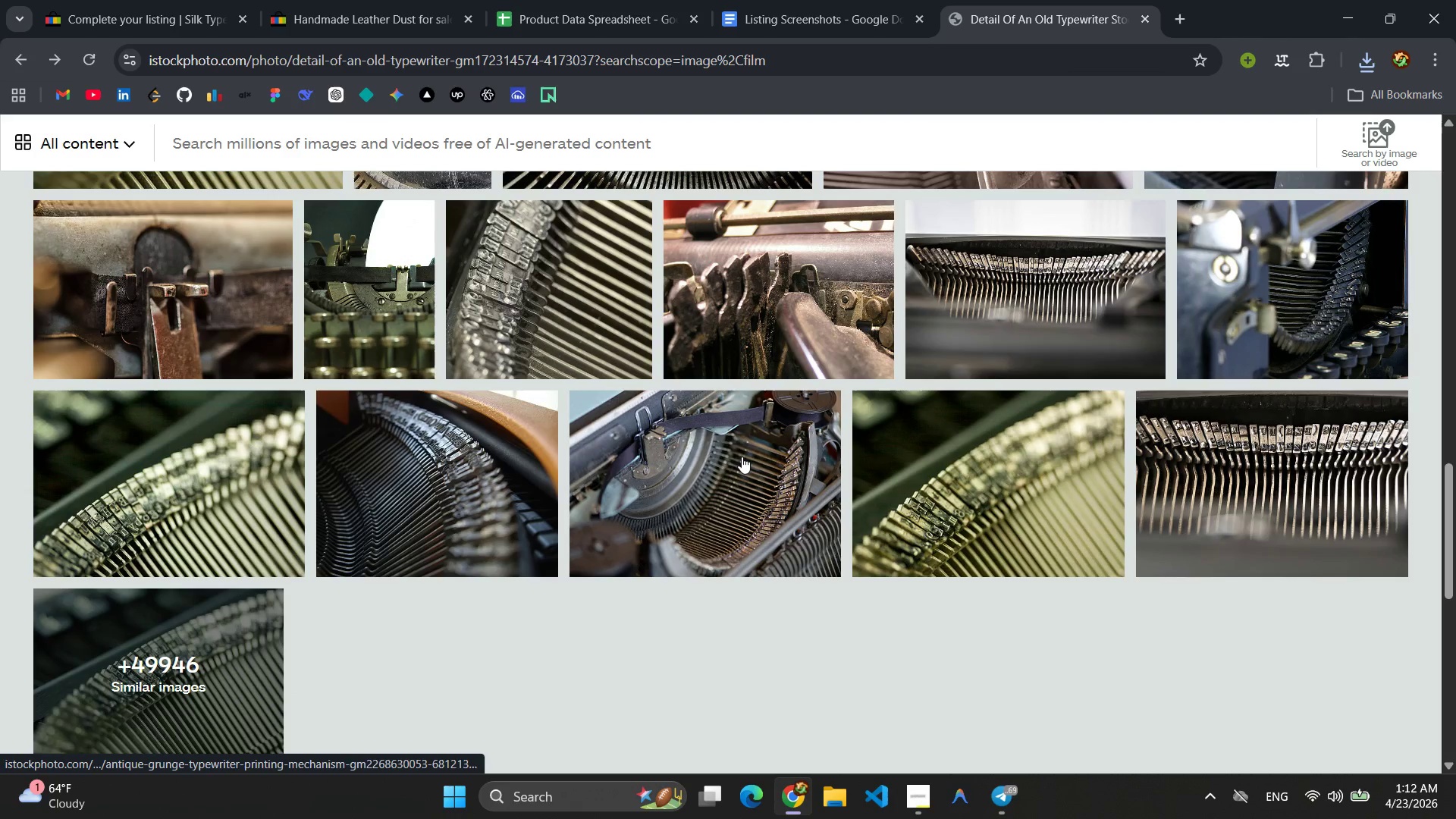 
left_click([714, 491])
 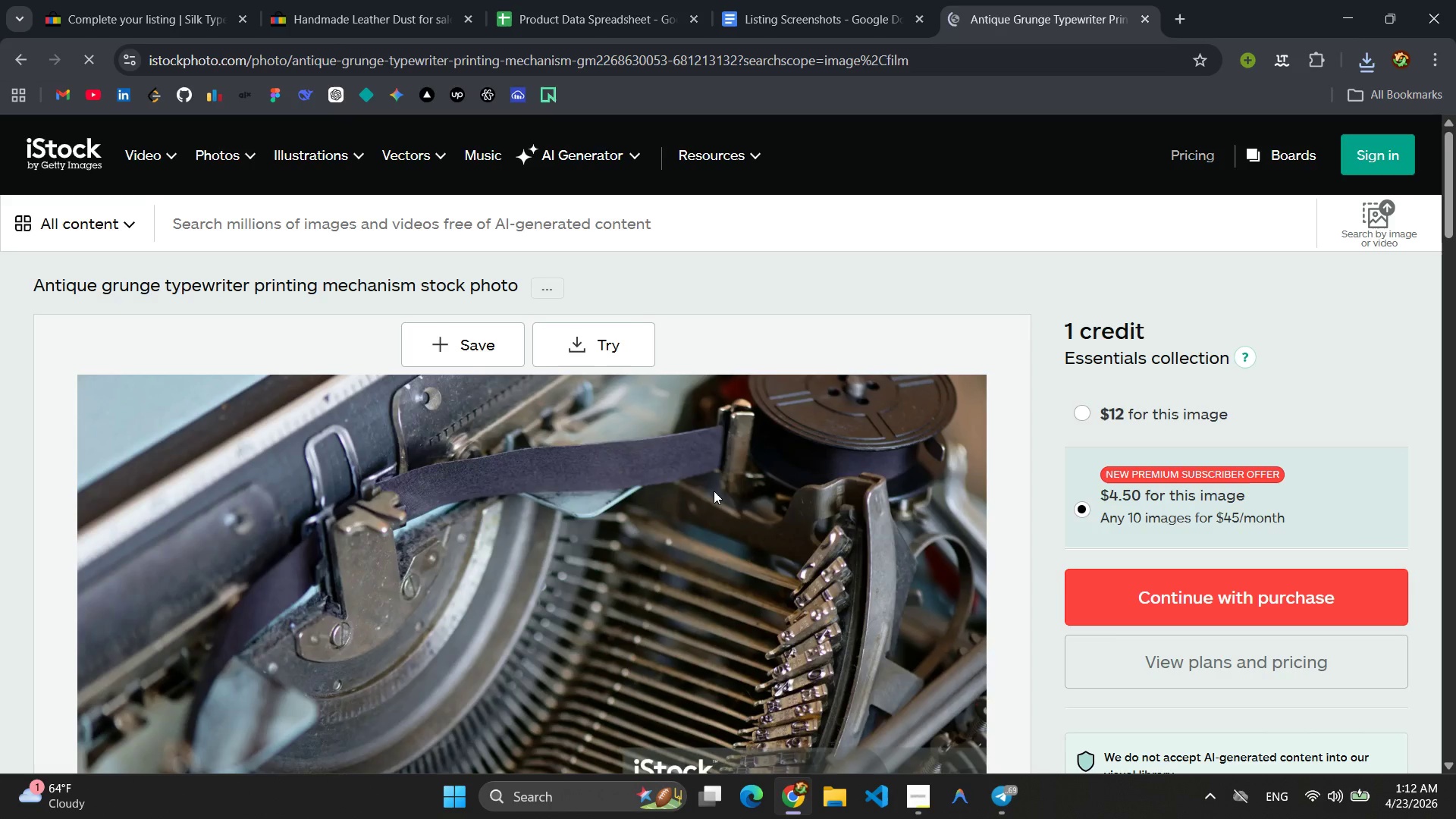 
scroll: coordinate [714, 491], scroll_direction: down, amount: 10.0
 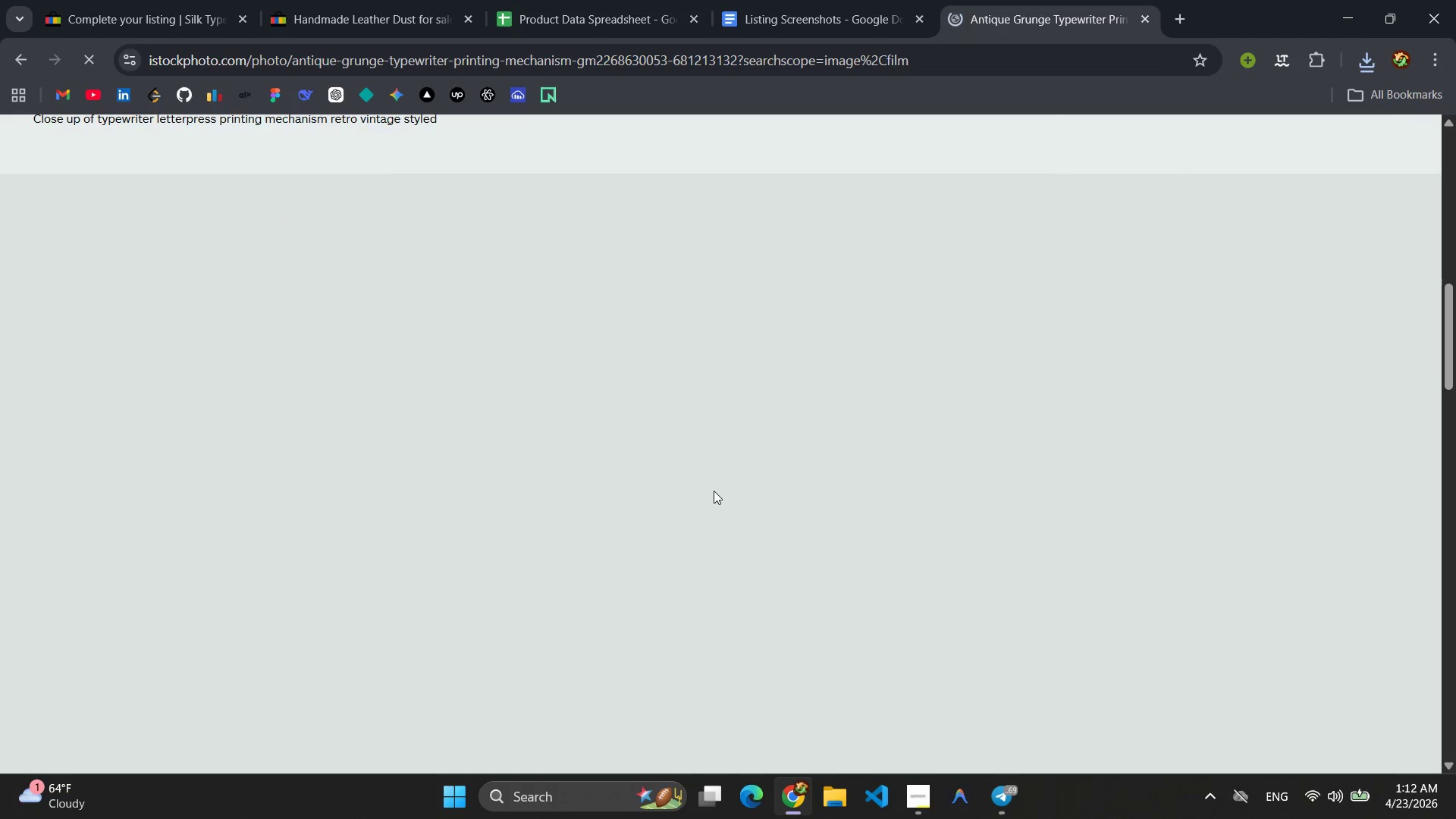 
scroll: coordinate [714, 491], scroll_direction: up, amount: 11.0
 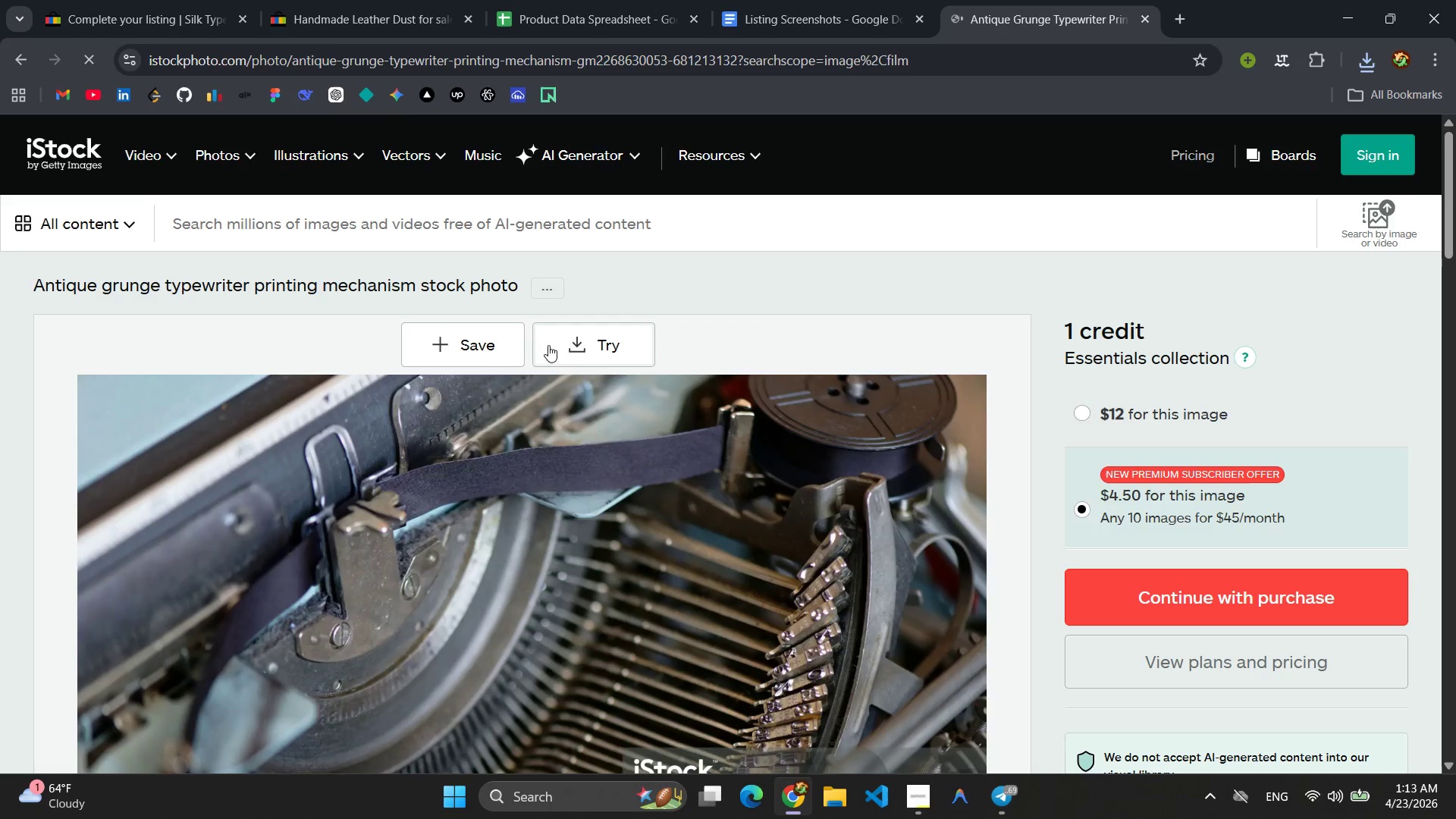 
left_click([557, 331])
 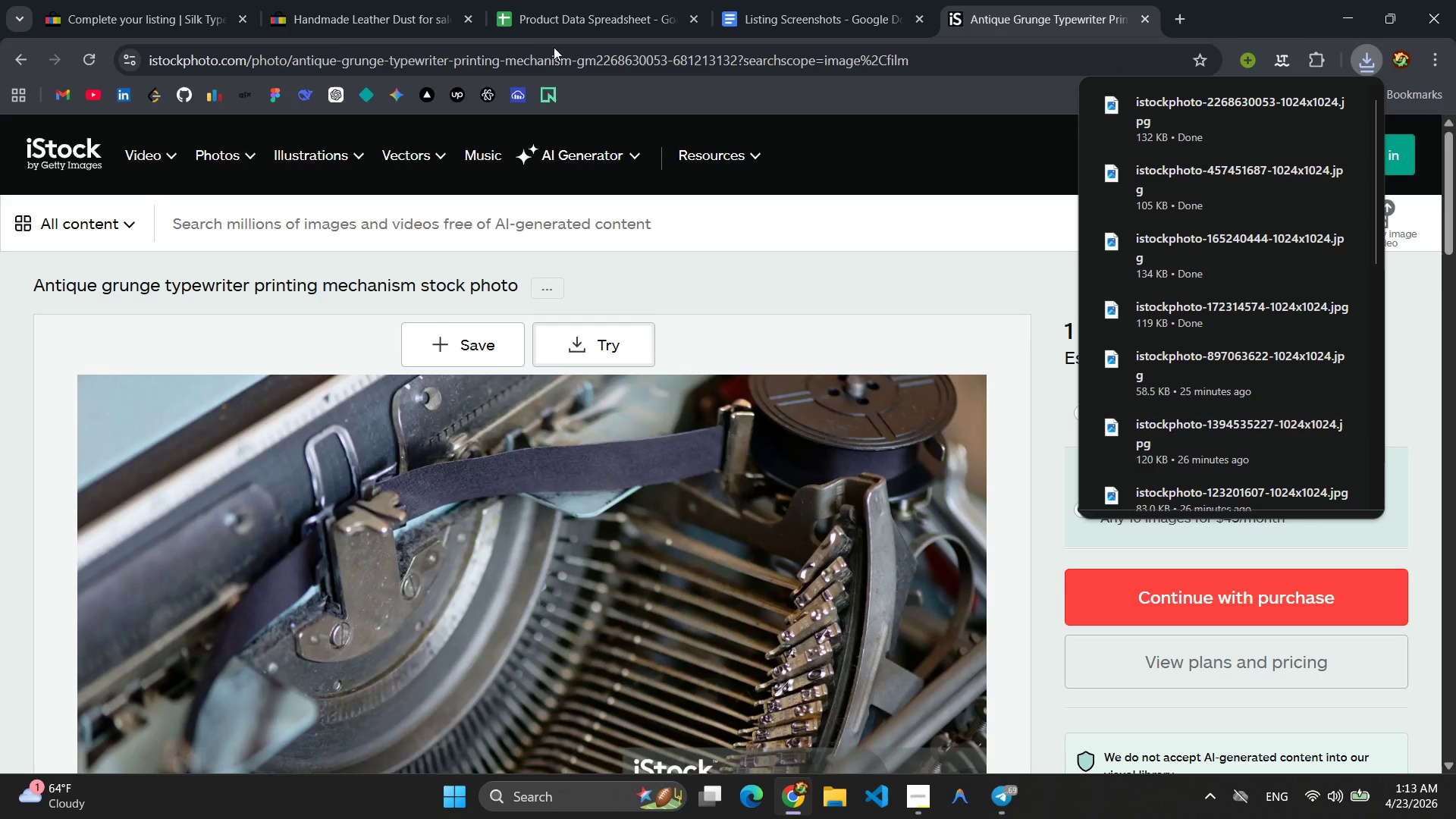 
left_click([168, 11])
 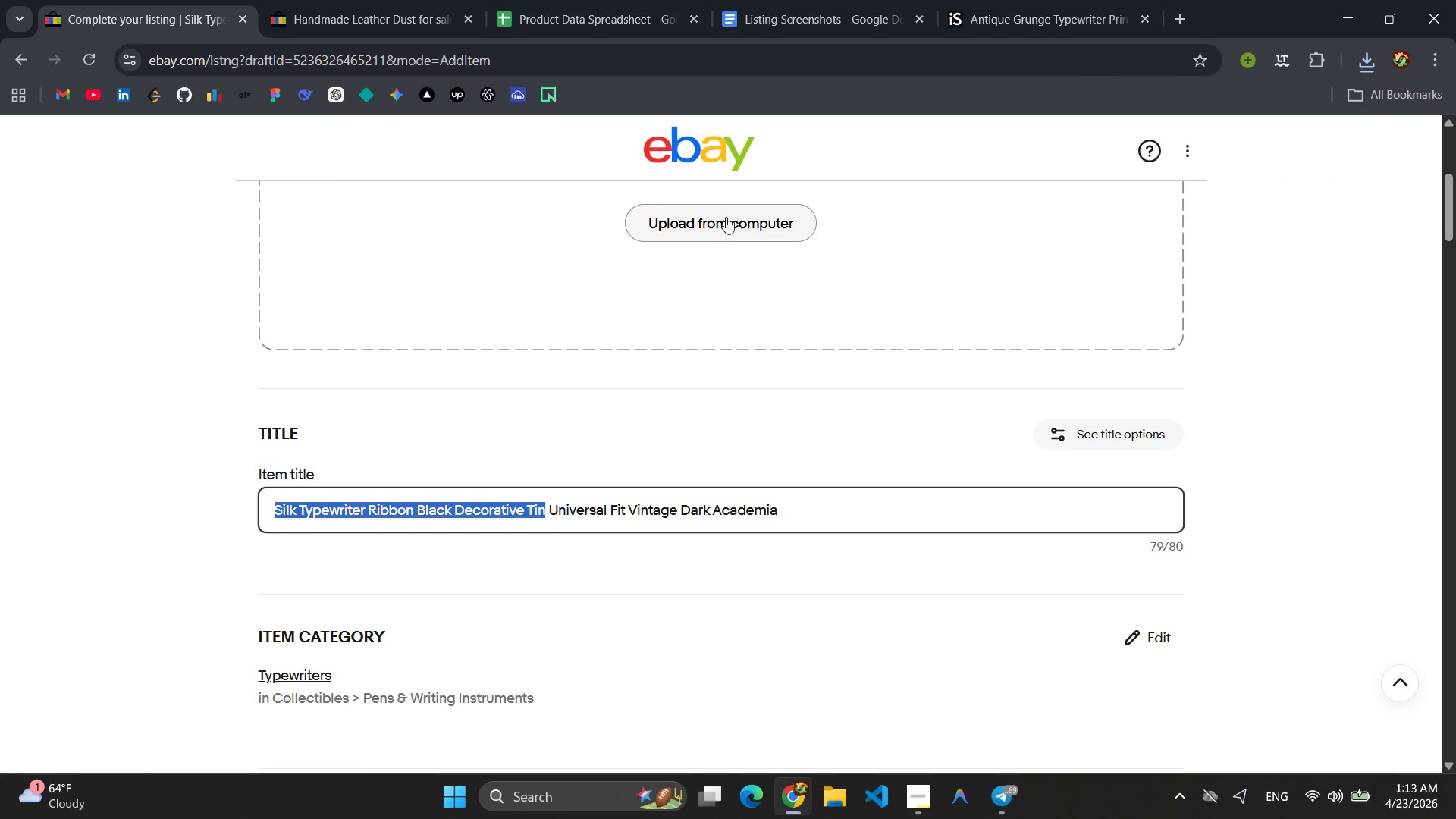 
scroll: coordinate [805, 402], scroll_direction: up, amount: 2.0
 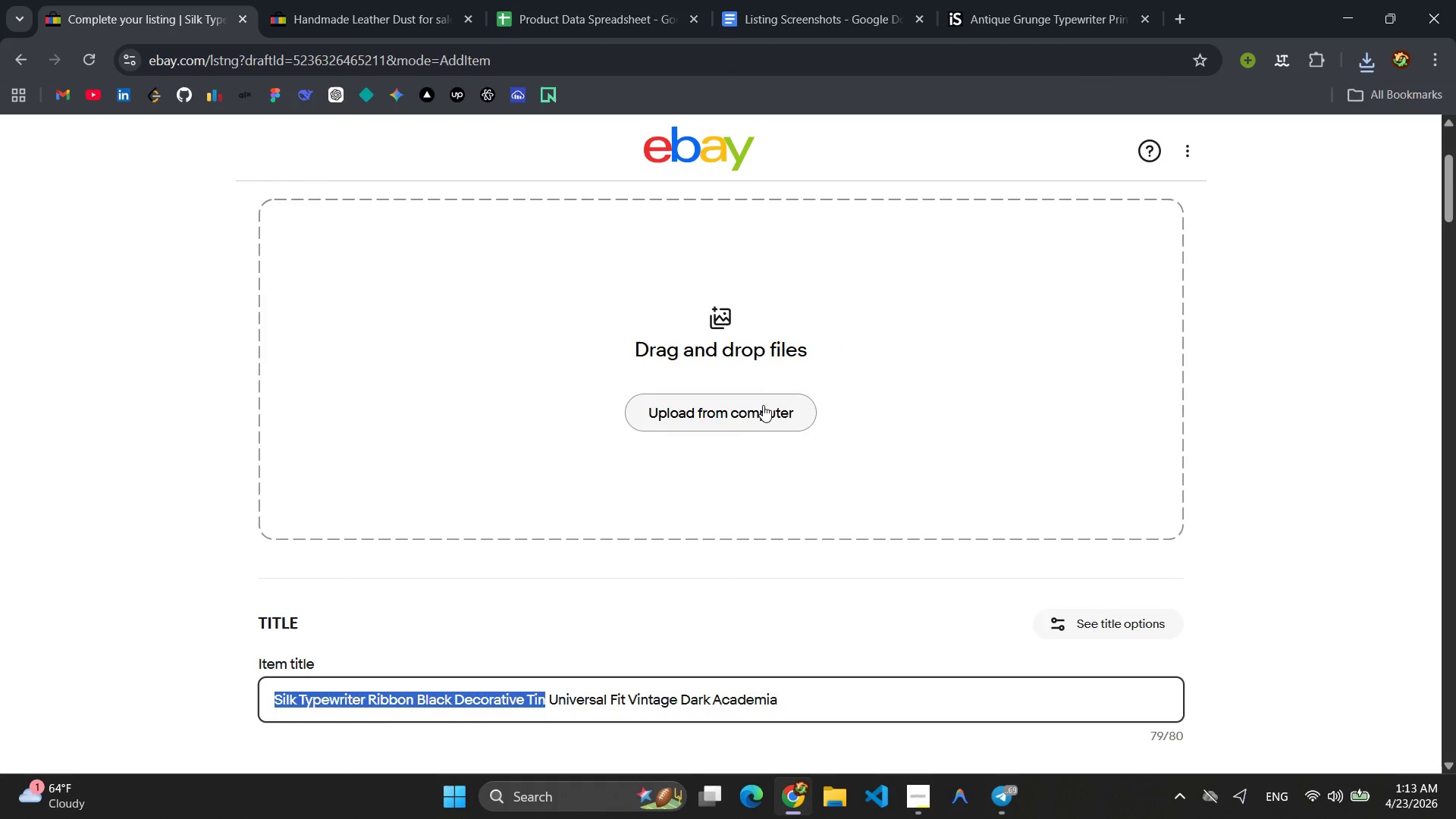 
left_click([725, 416])
 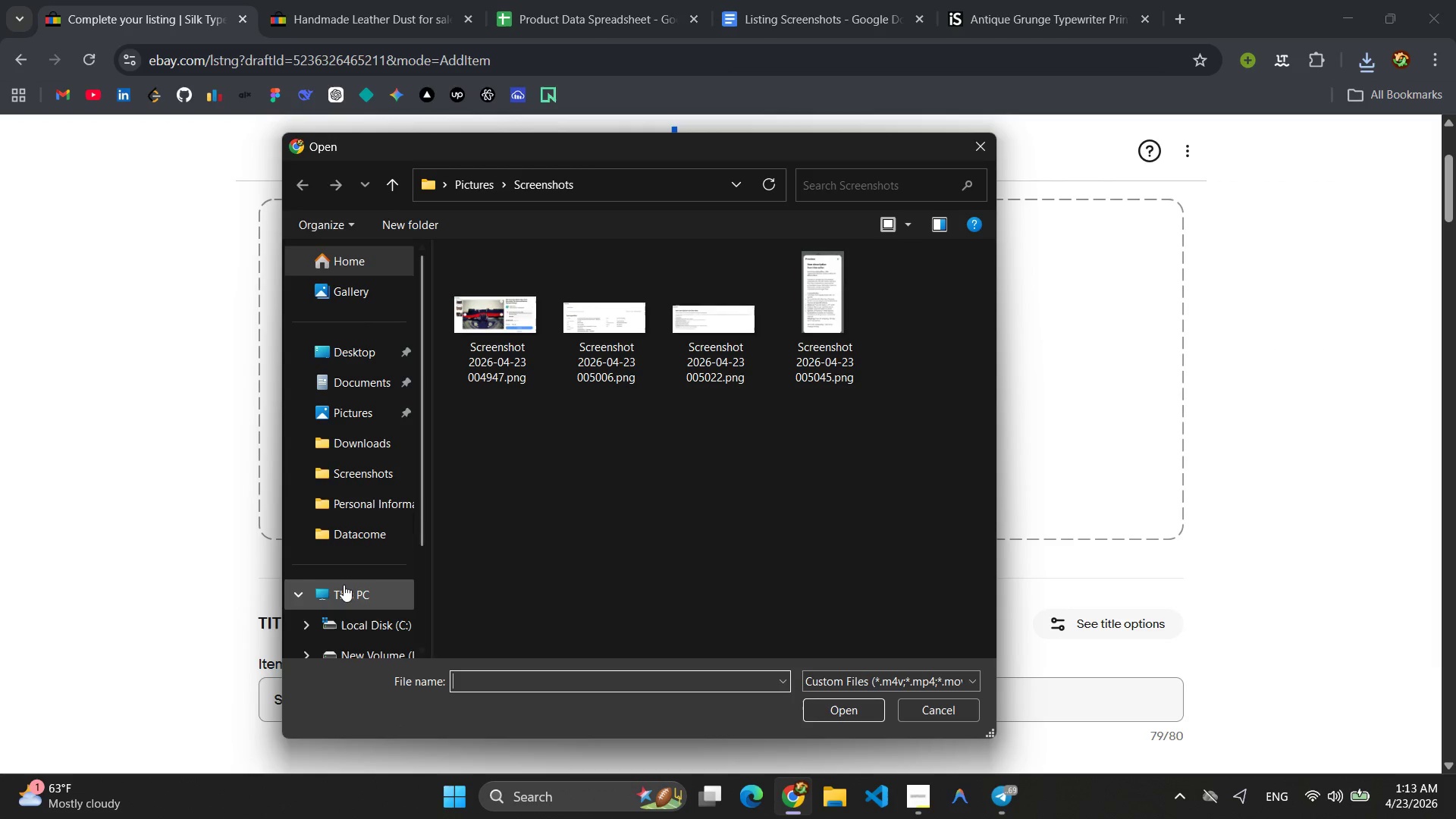 
scroll: coordinate [343, 585], scroll_direction: down, amount: 1.0
 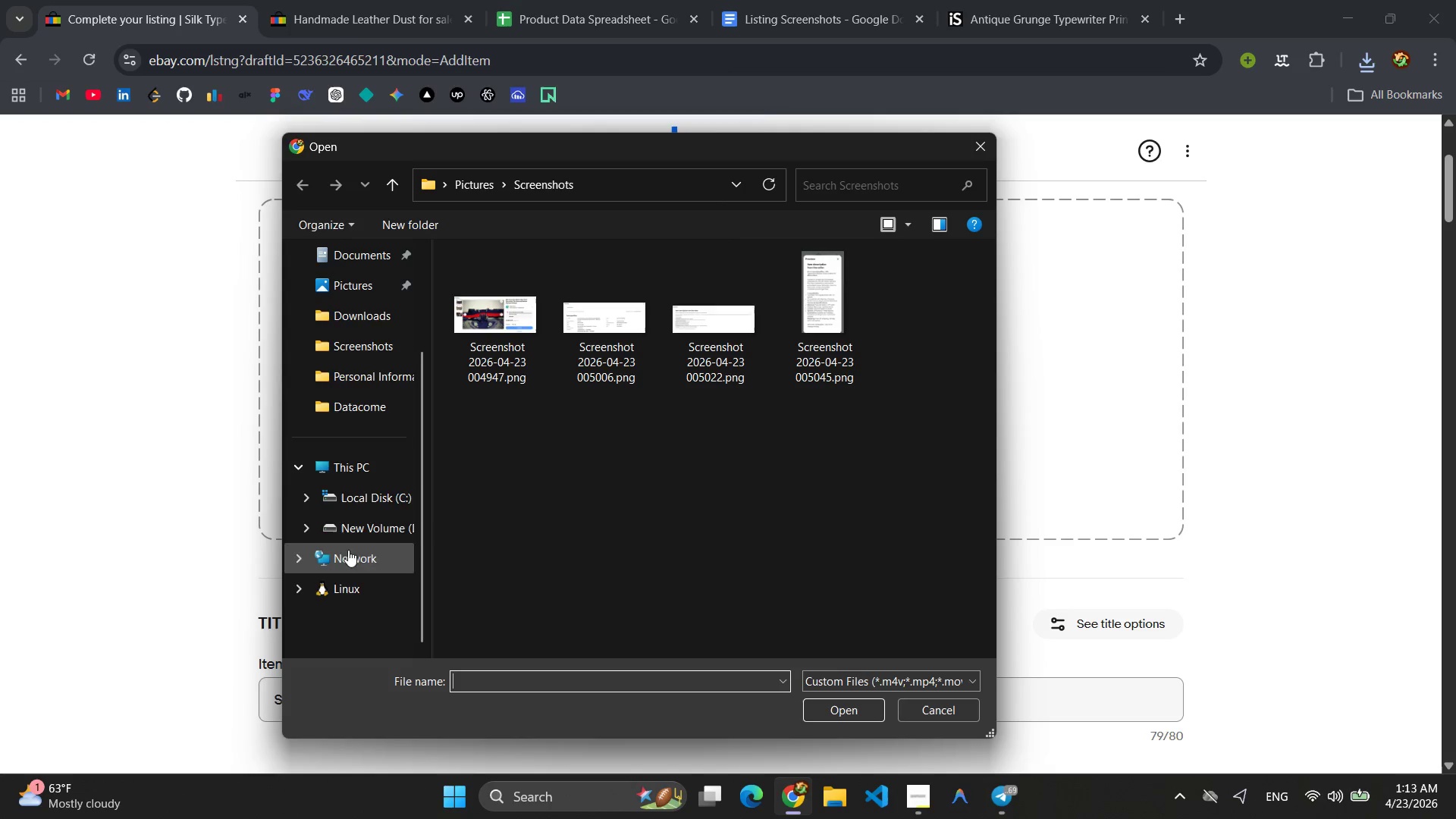 
left_click([333, 463])
 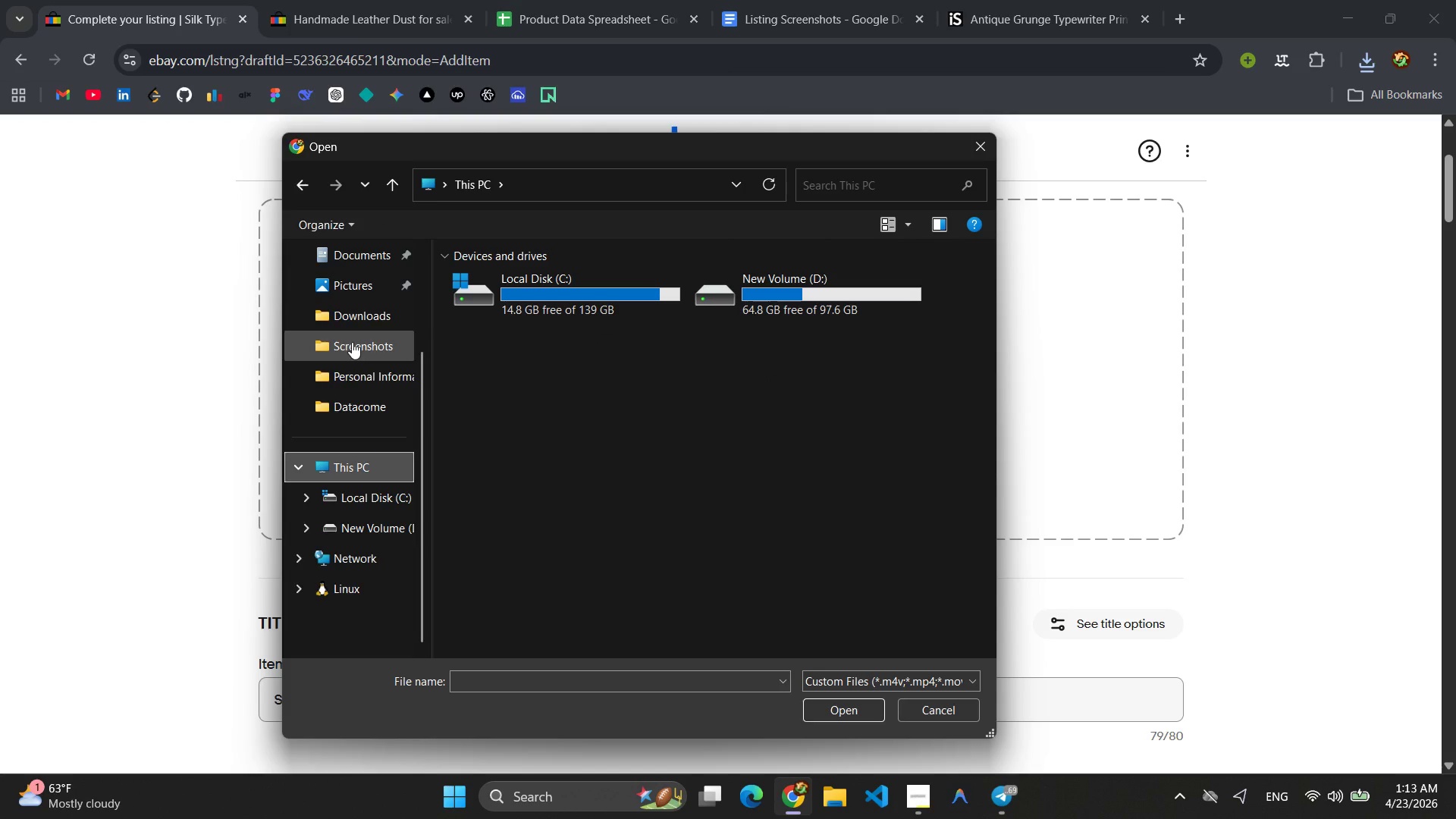 
left_click([352, 328])
 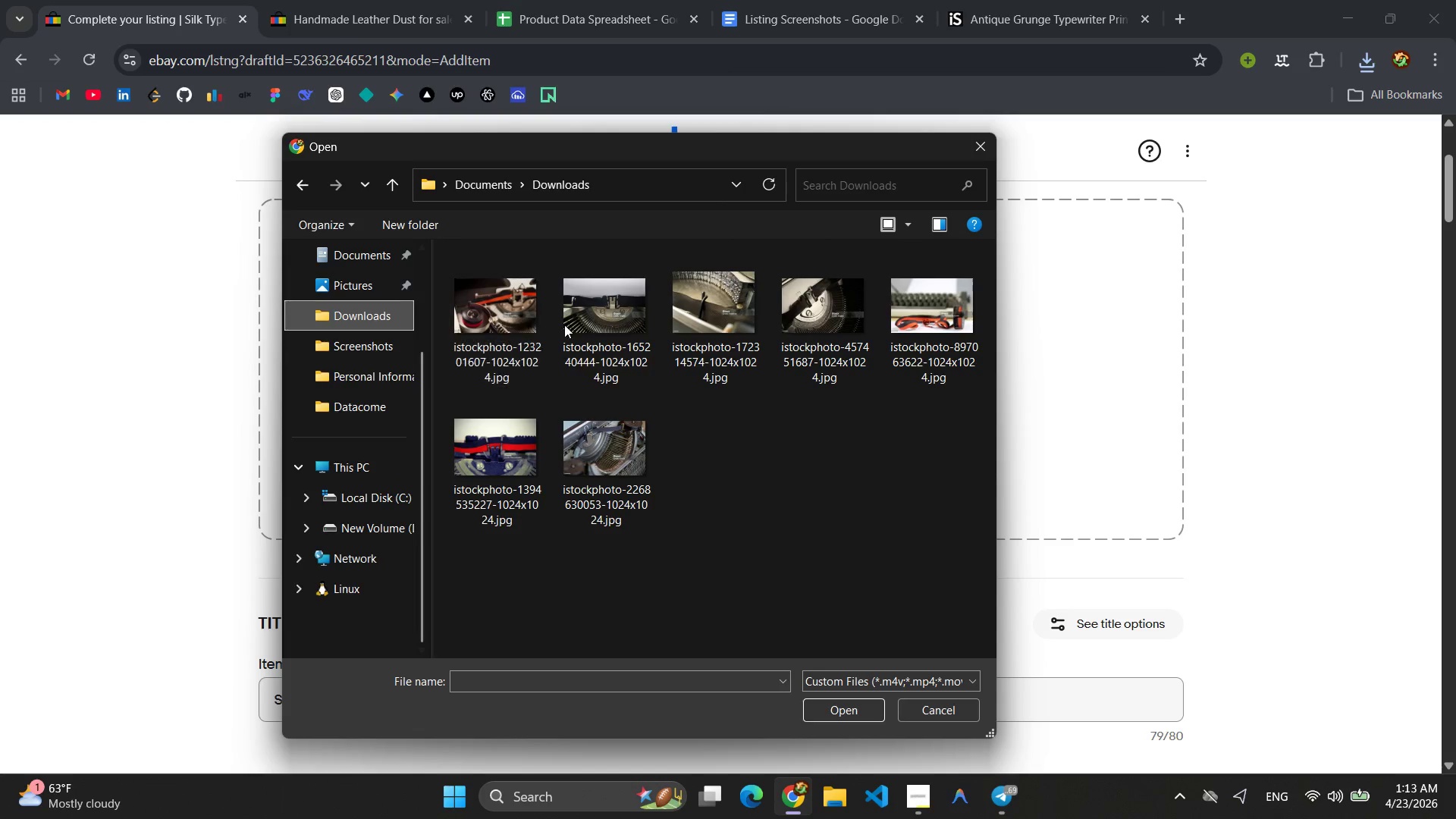 
left_click([591, 325])
 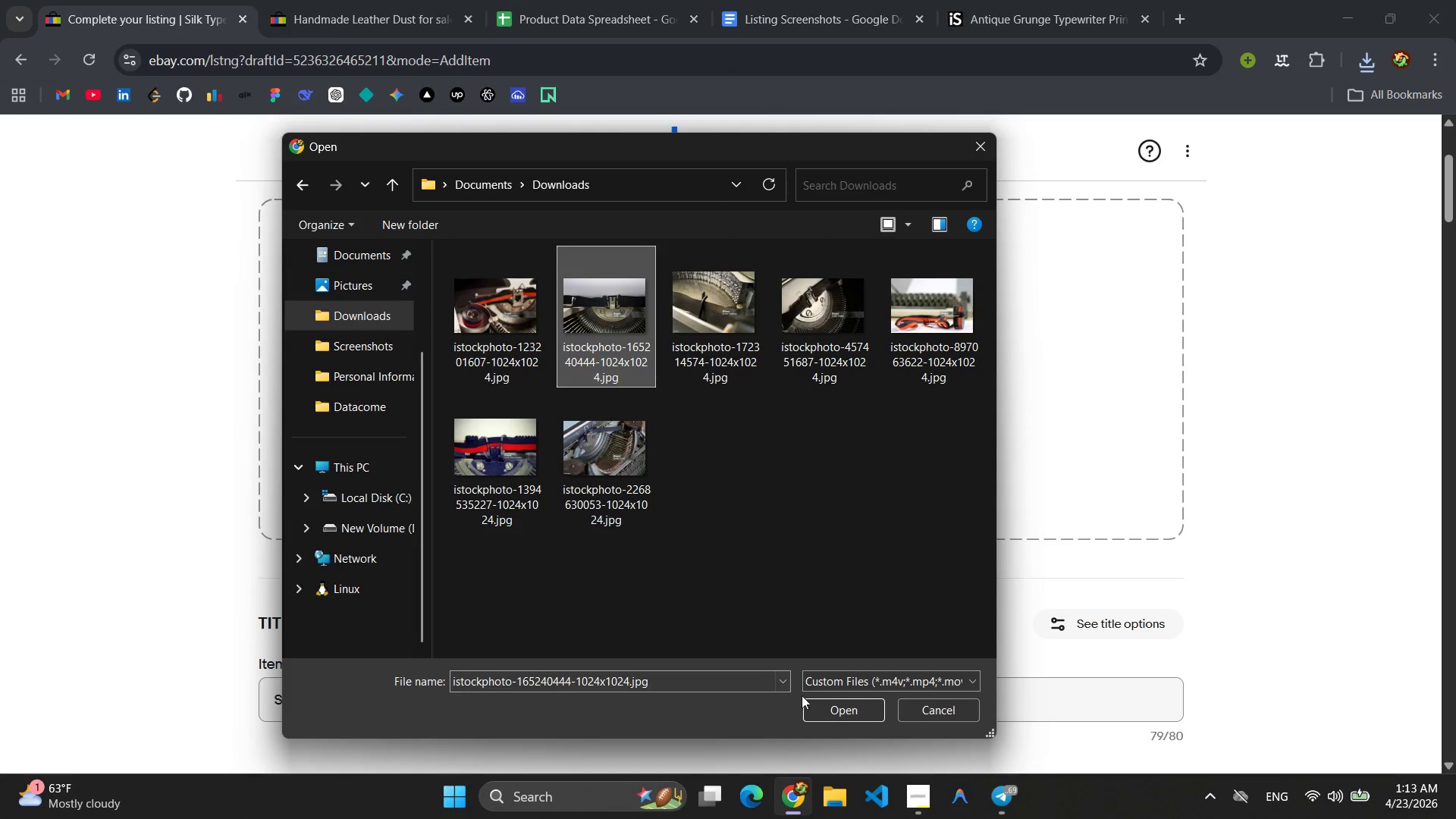 
left_click([839, 704])
 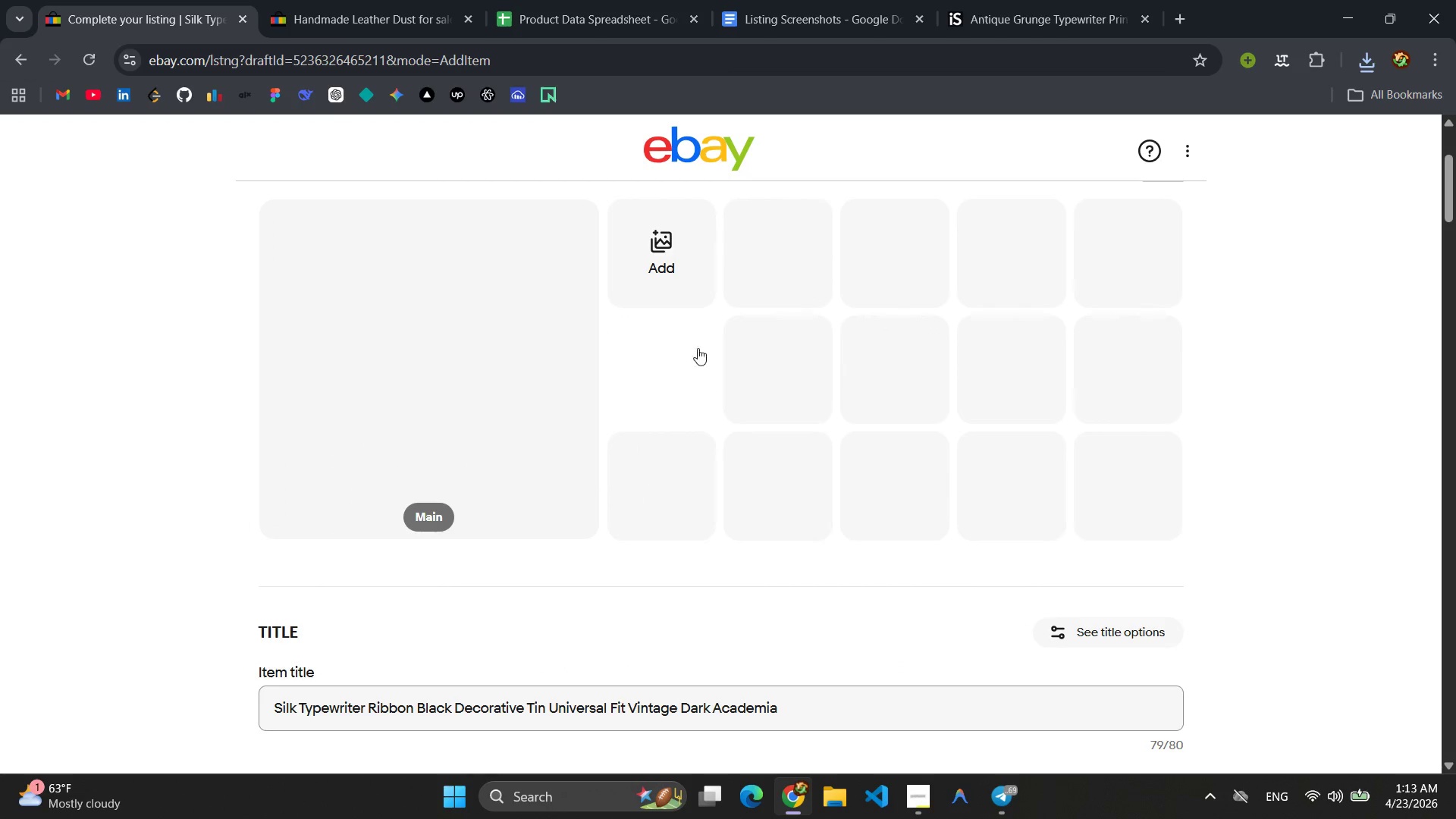 
left_click([673, 286])
 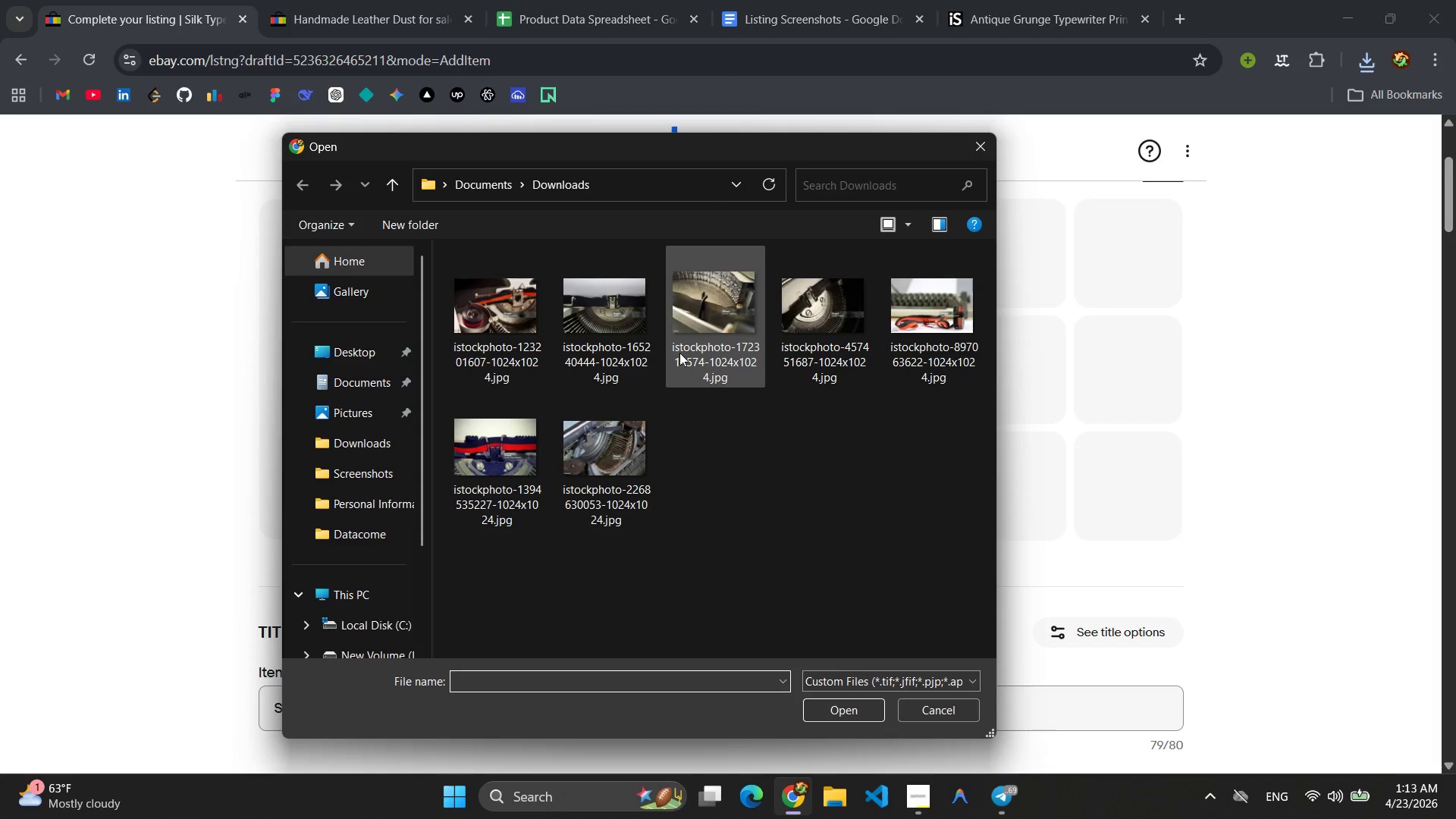 
left_click([679, 353])
 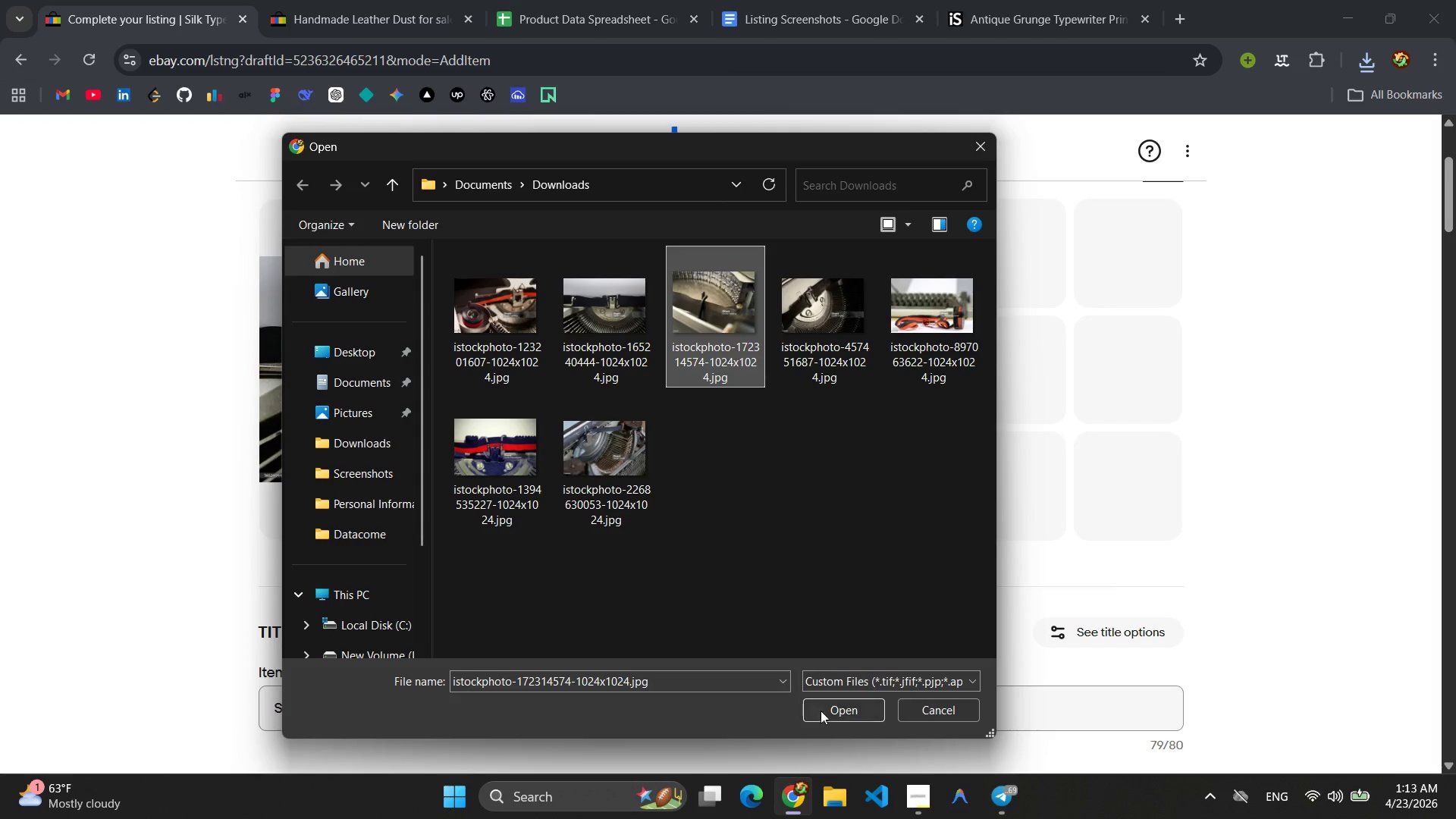 
left_click([822, 717])
 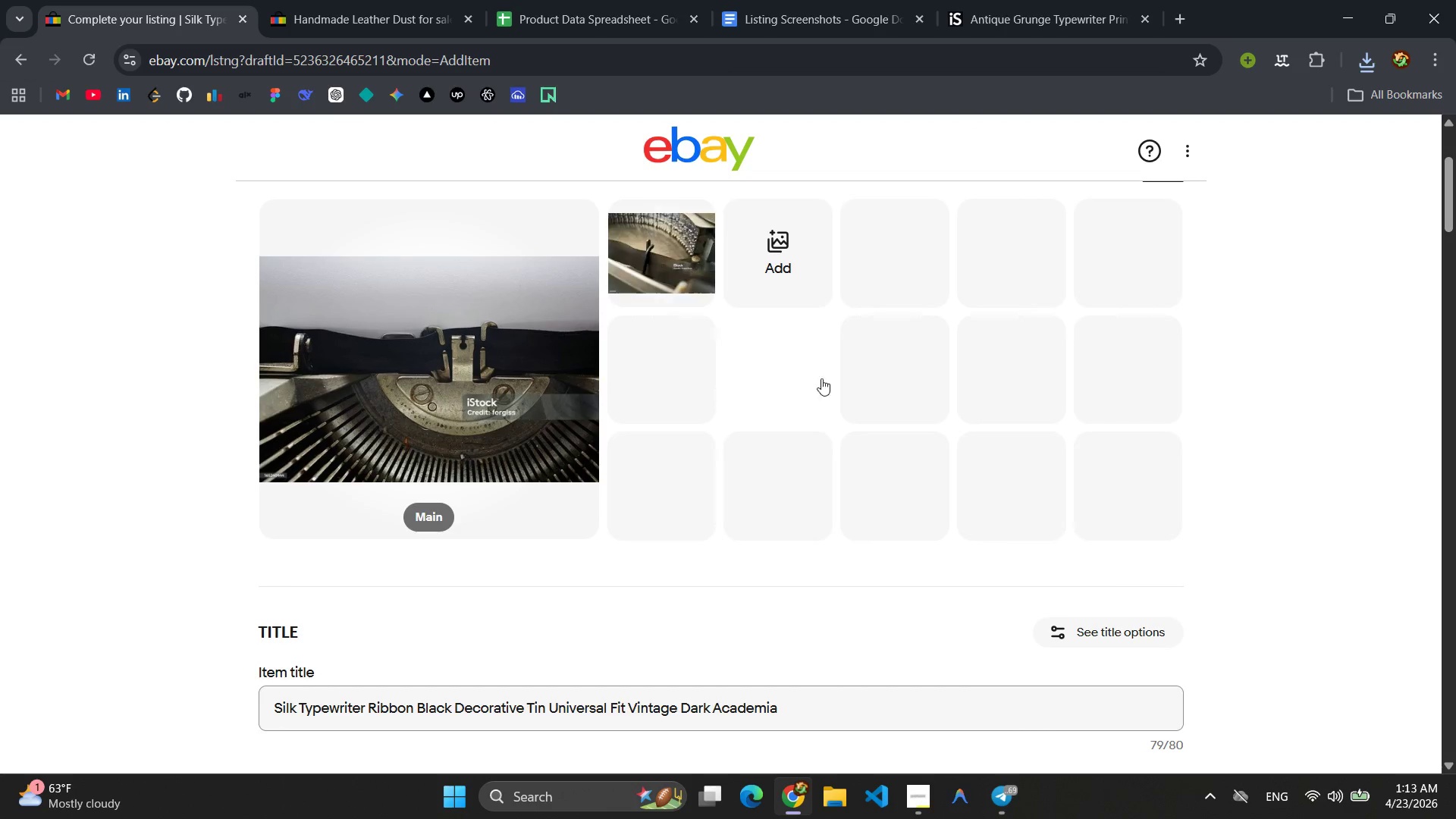 
left_click([790, 276])
 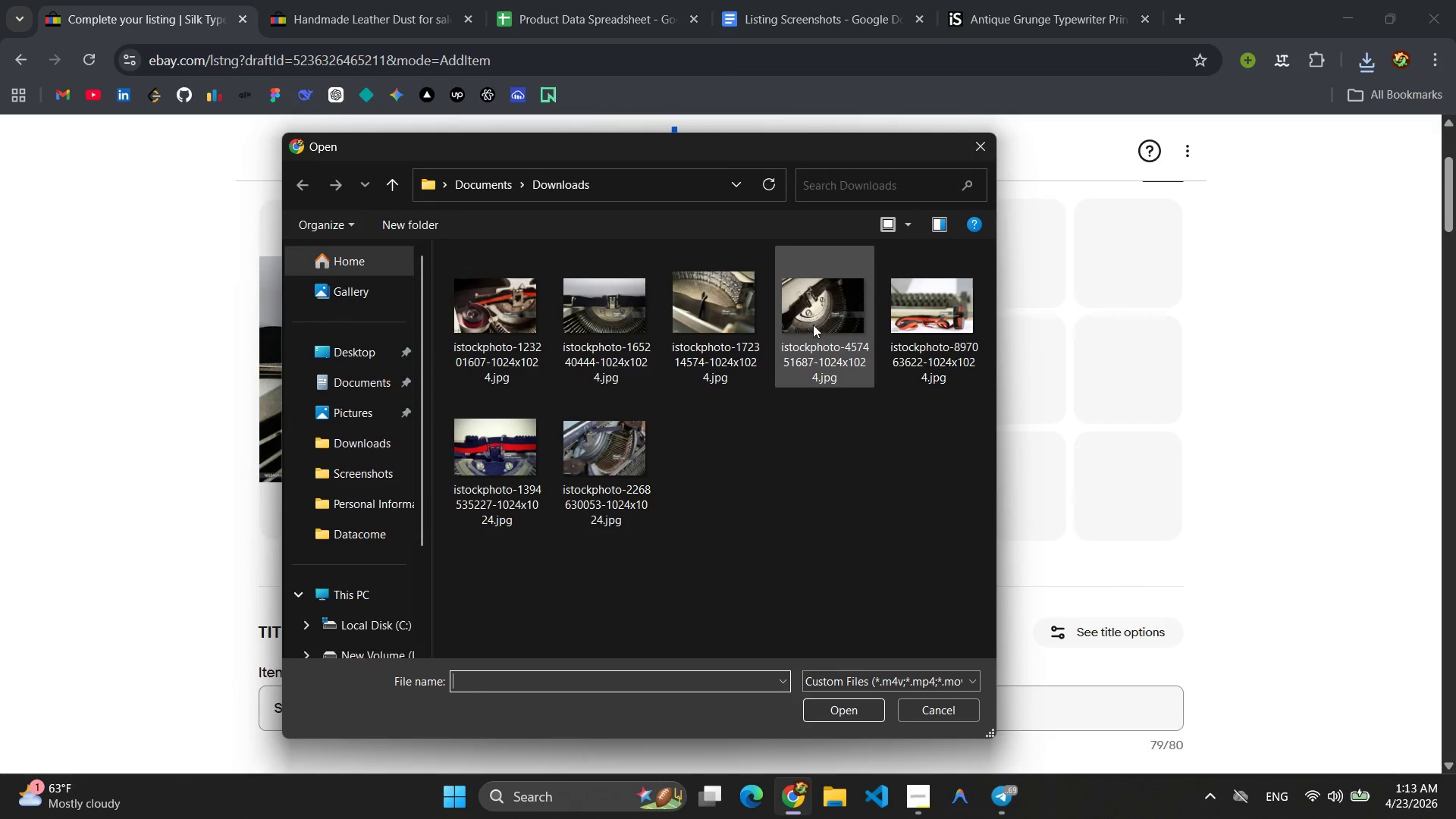 
left_click([822, 331])
 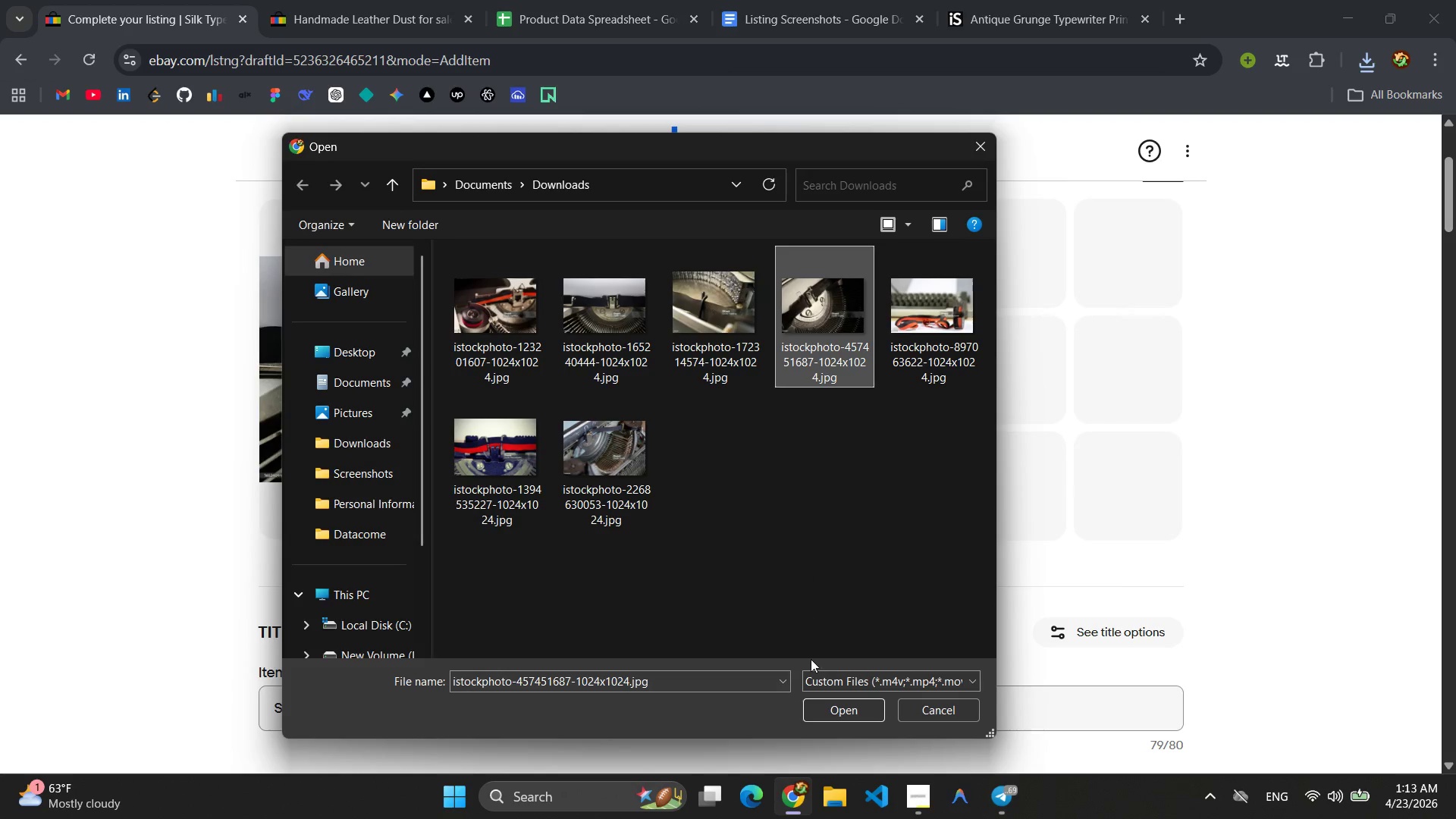 
left_click([826, 715])
 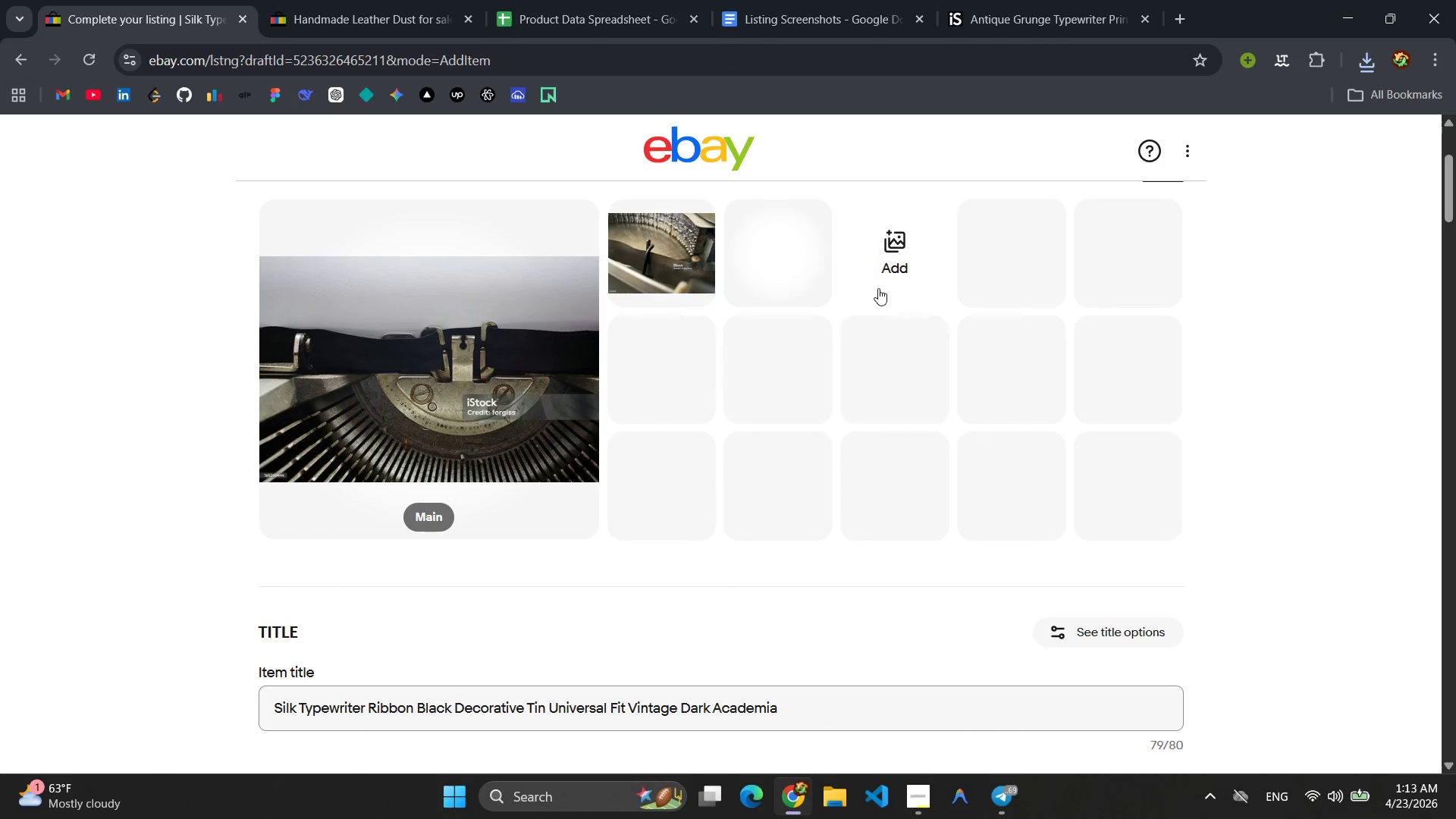 
left_click([889, 259])
 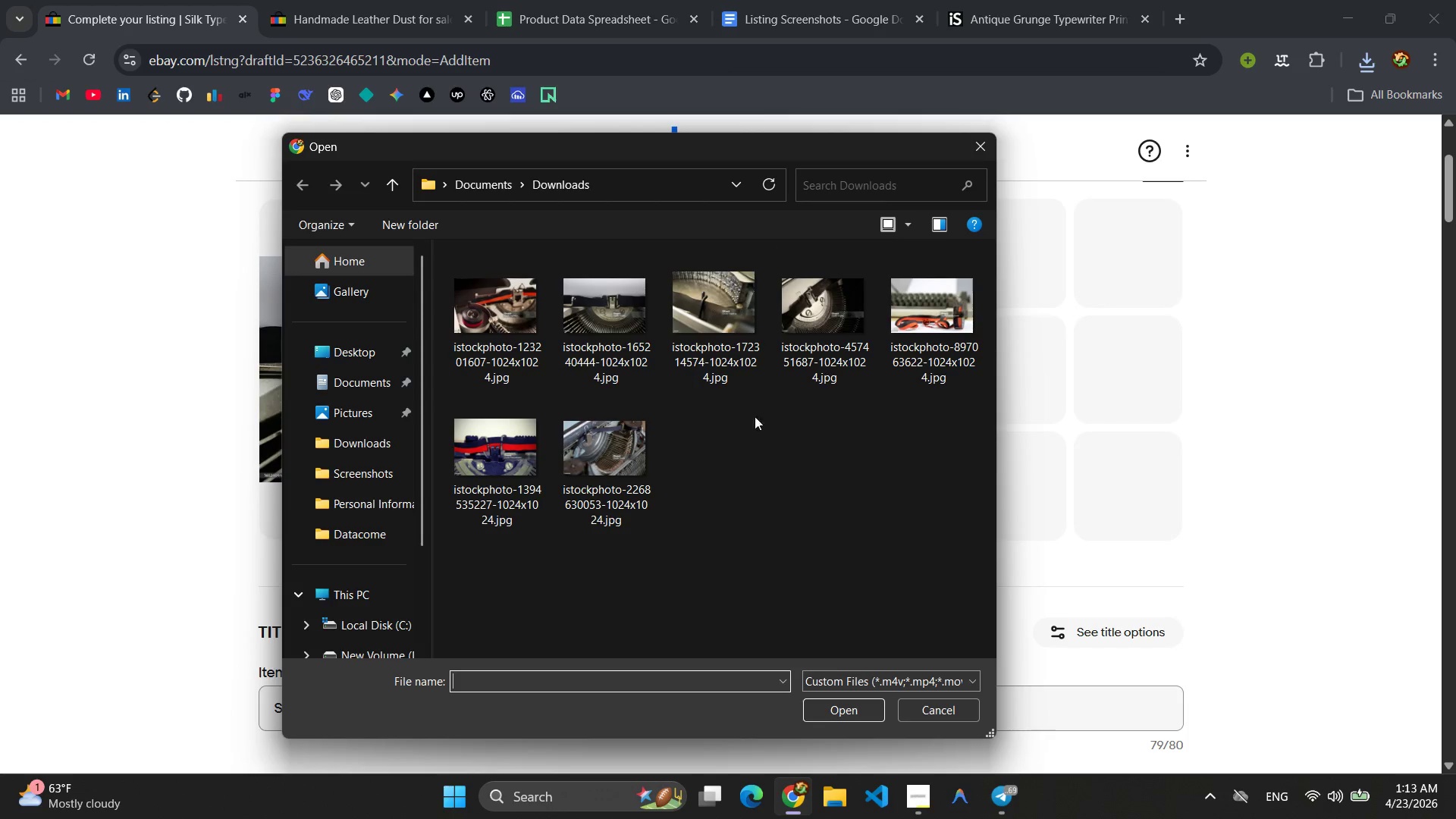 
left_click([631, 442])
 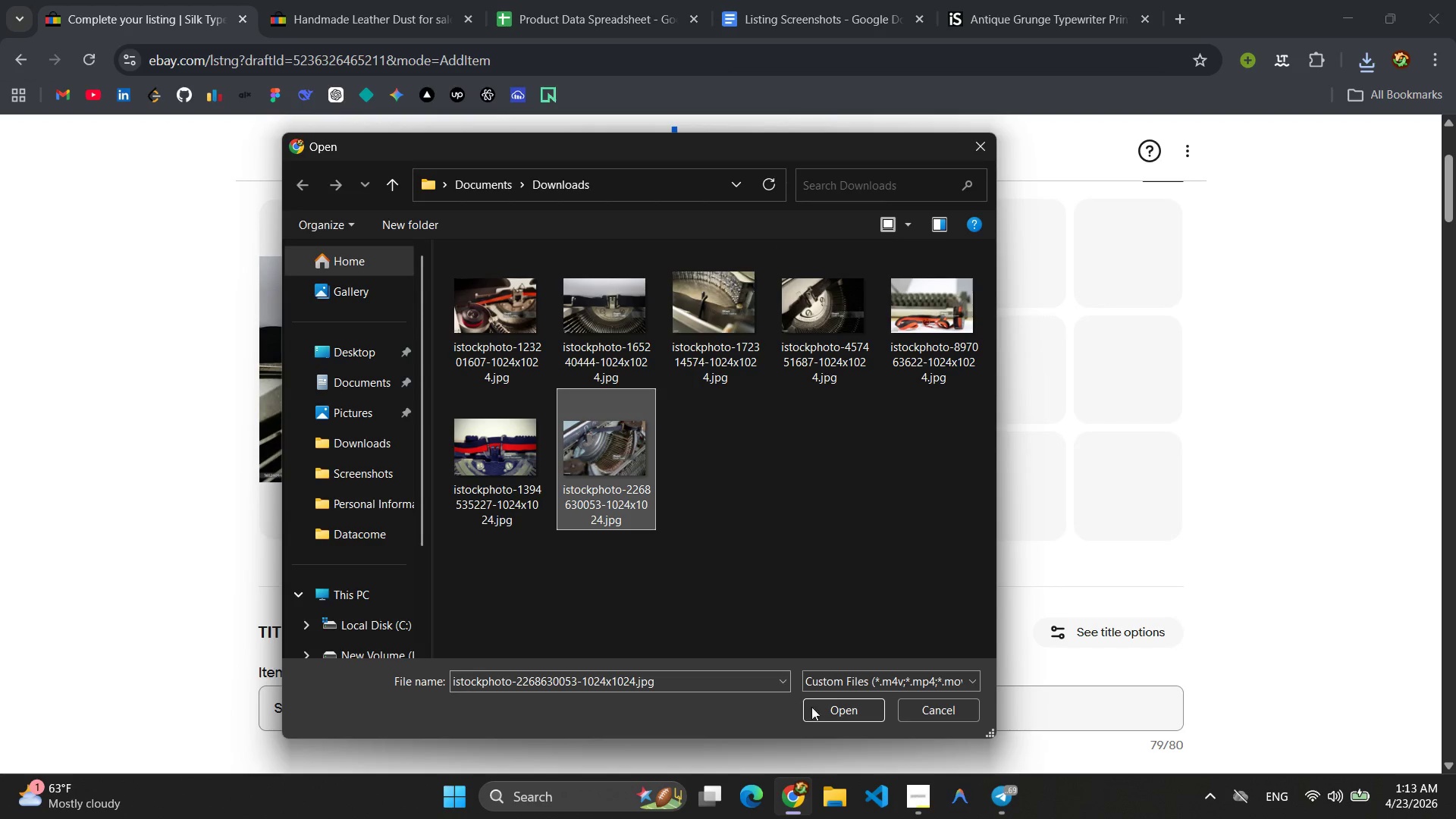 
left_click([829, 710])
 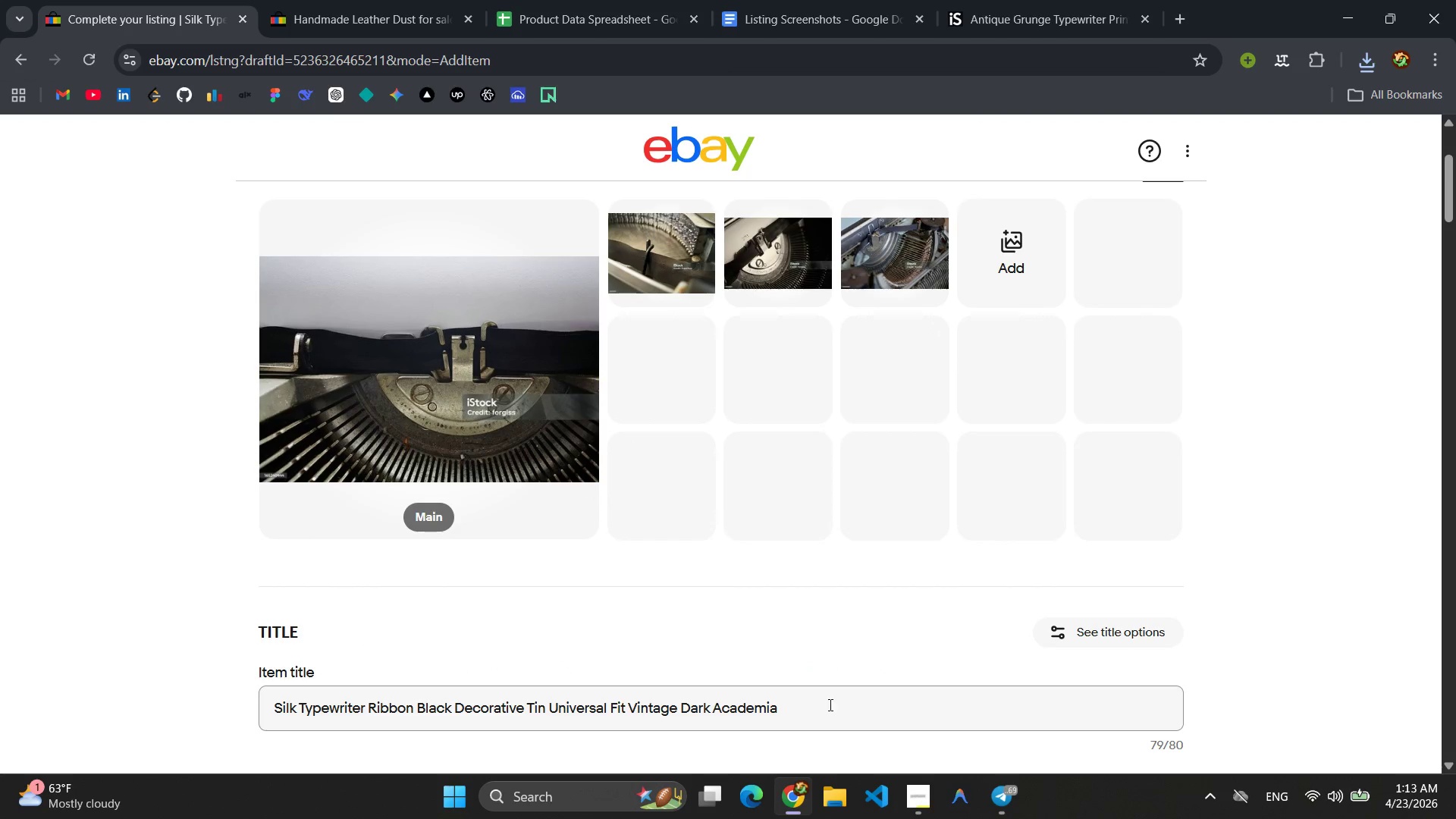 
scroll: coordinate [635, 588], scroll_direction: down, amount: 5.0
 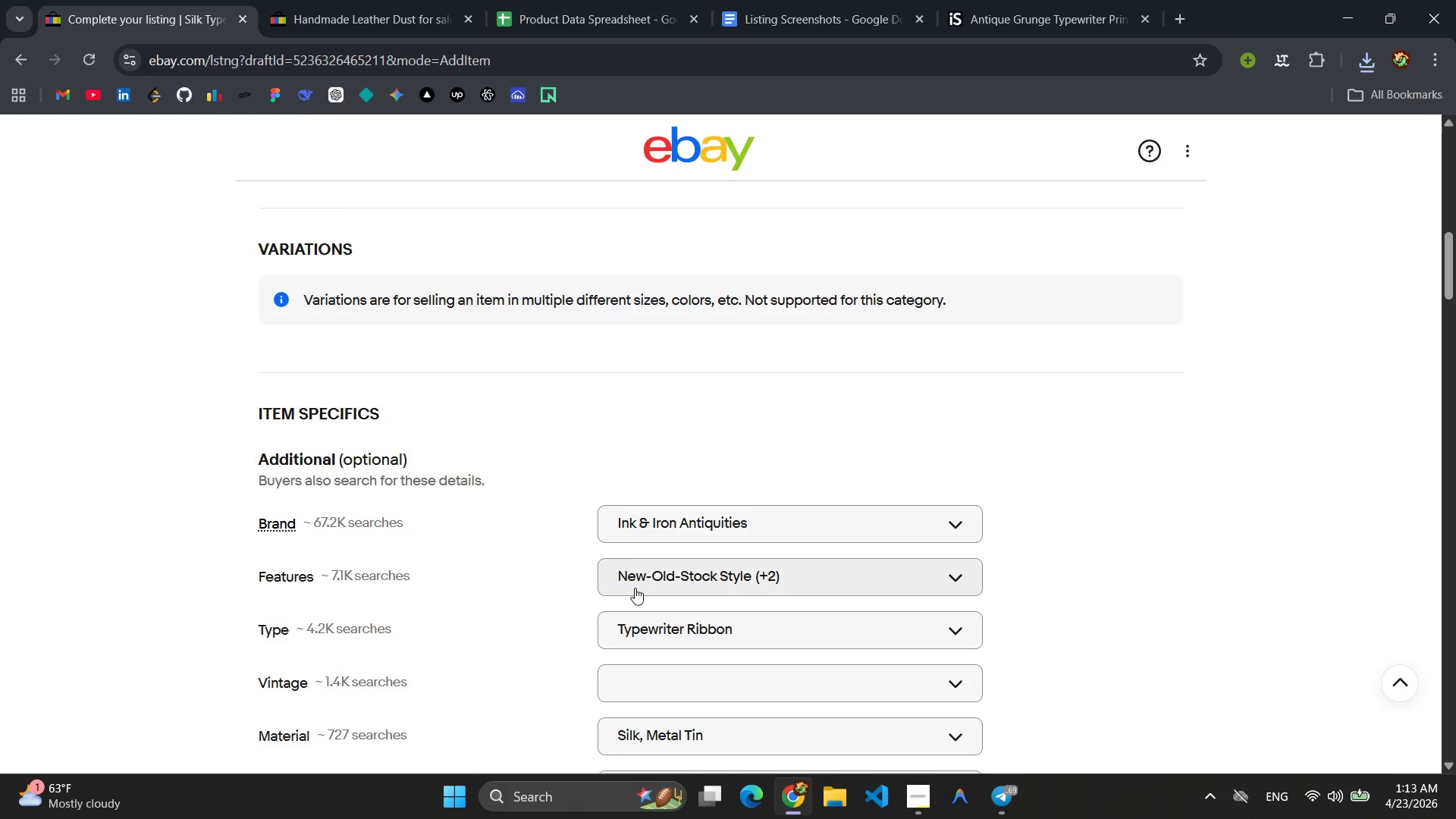 
scroll: coordinate [635, 588], scroll_direction: up, amount: 3.0
 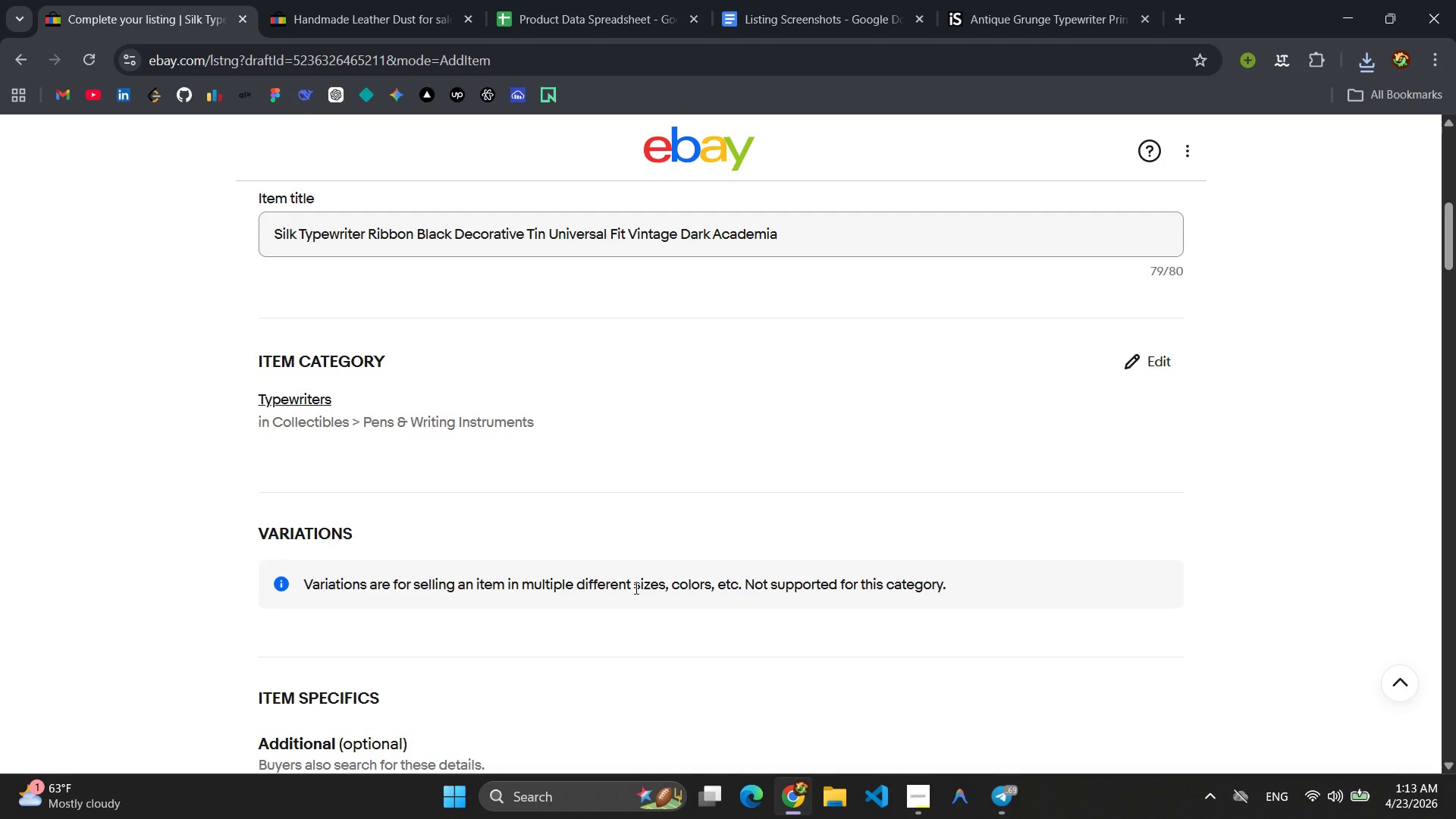 
wait(6.18)
 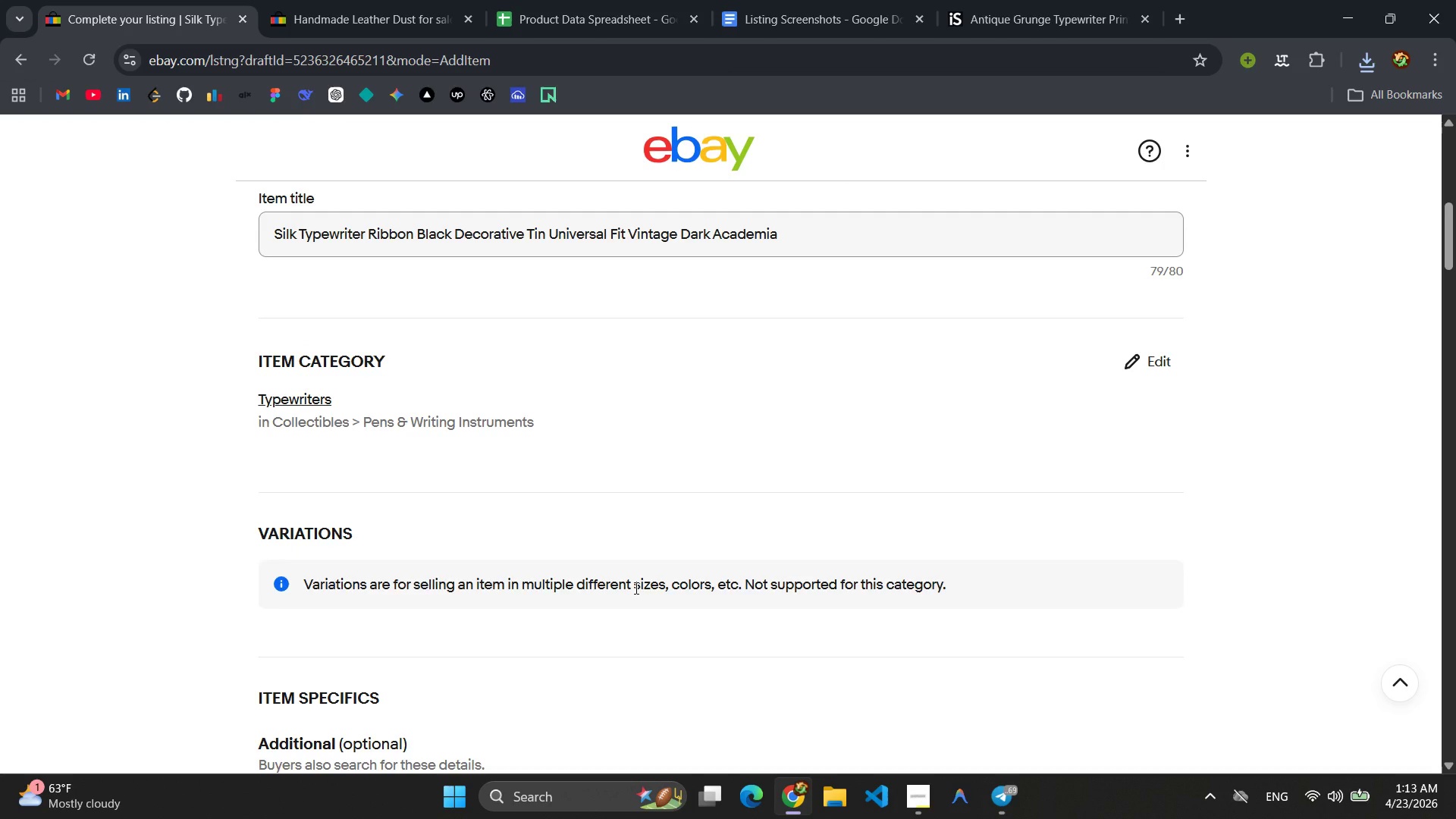 
scroll: coordinate [635, 588], scroll_direction: down, amount: 11.0
 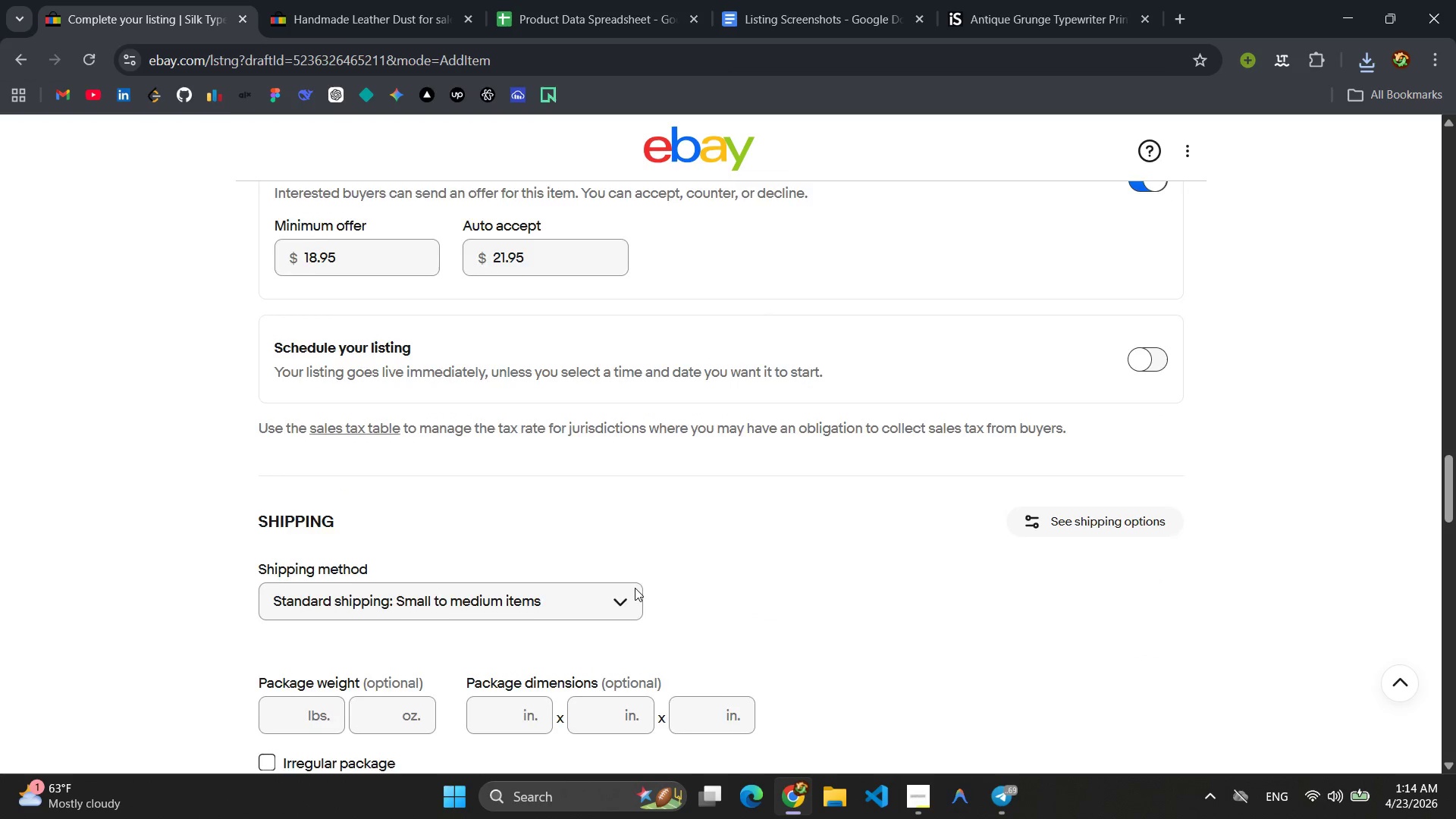 
left_click([774, 13])
 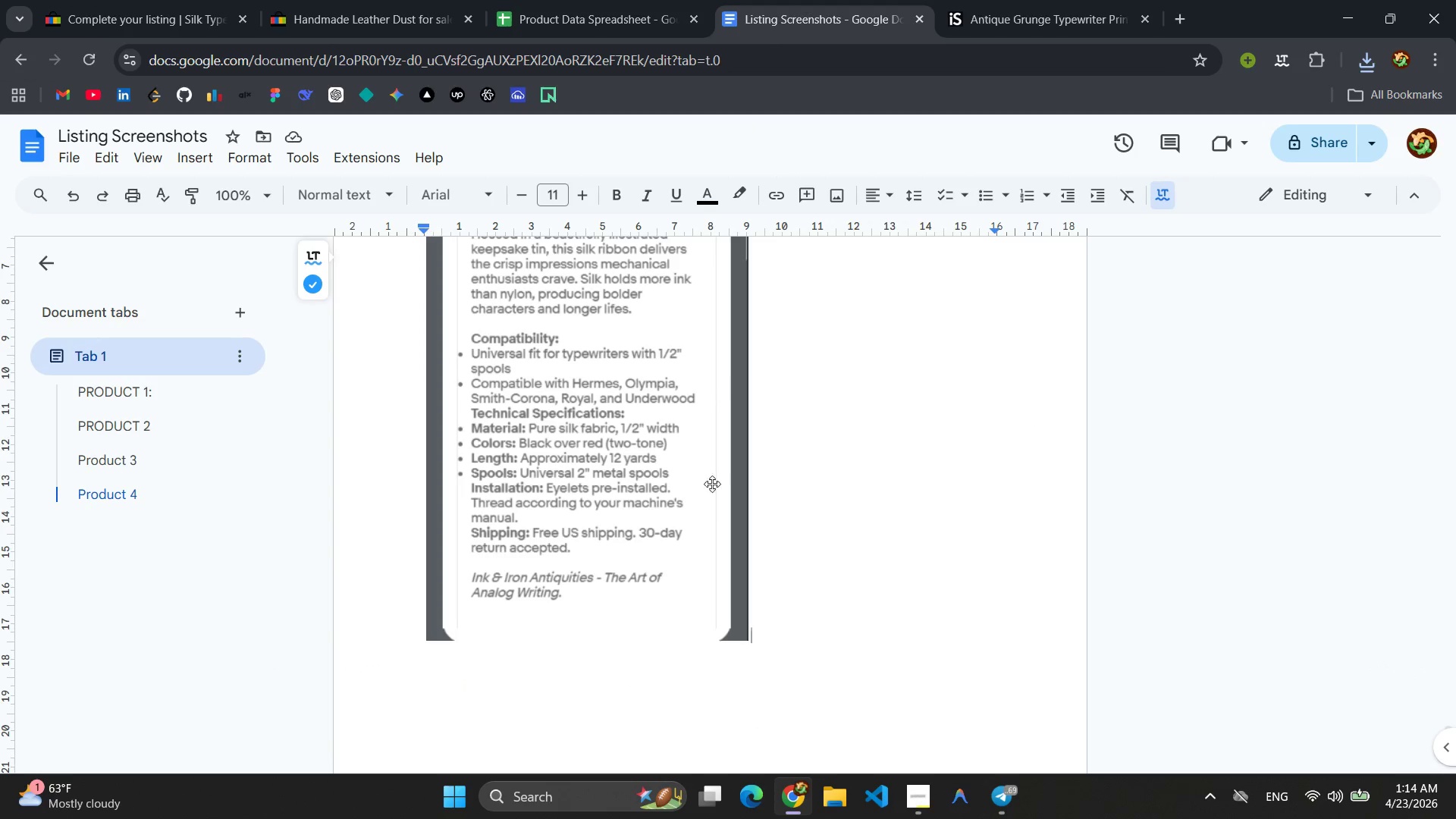 
scroll: coordinate [714, 519], scroll_direction: up, amount: 3.0
 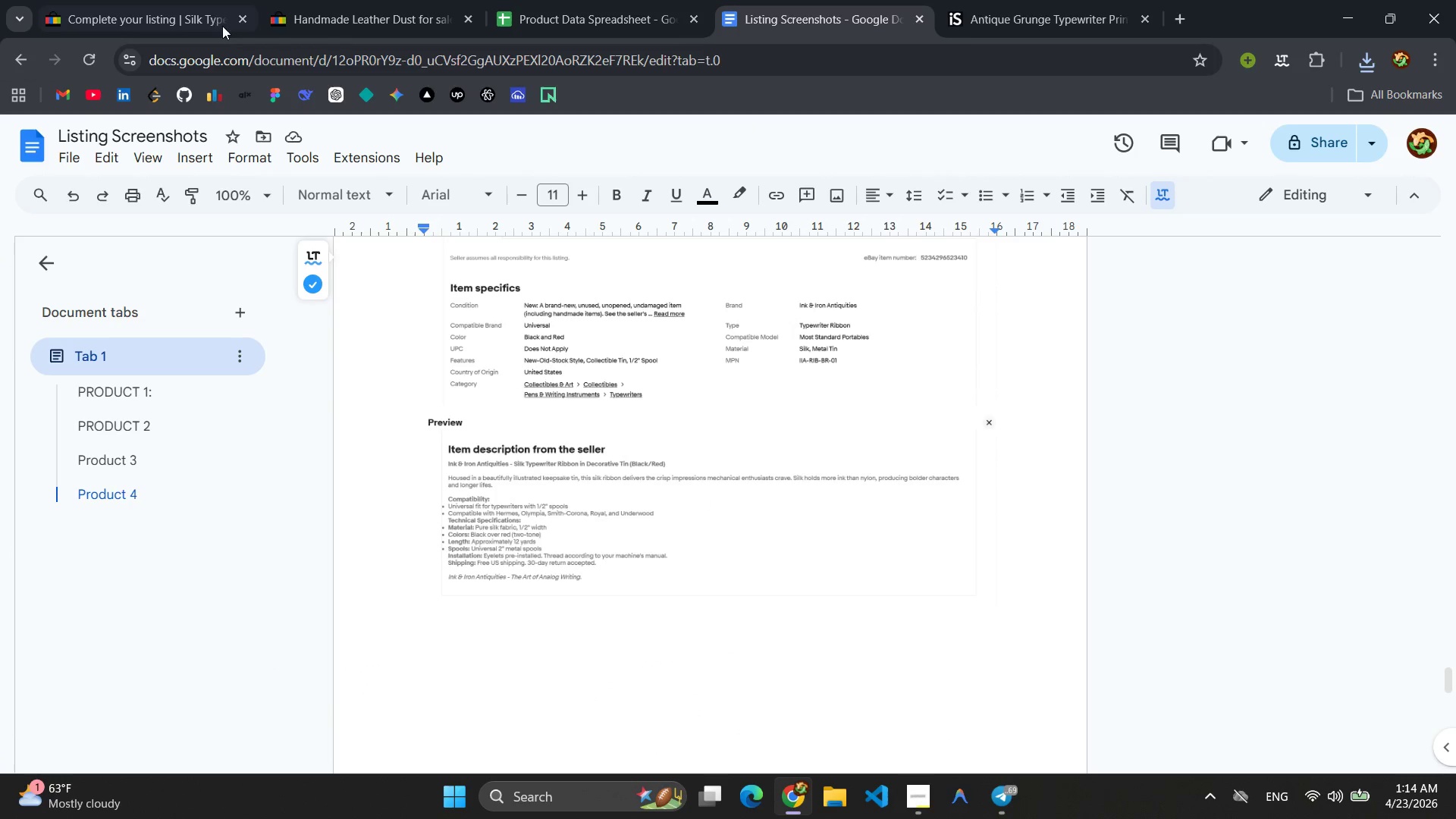 
left_click([202, 16])
 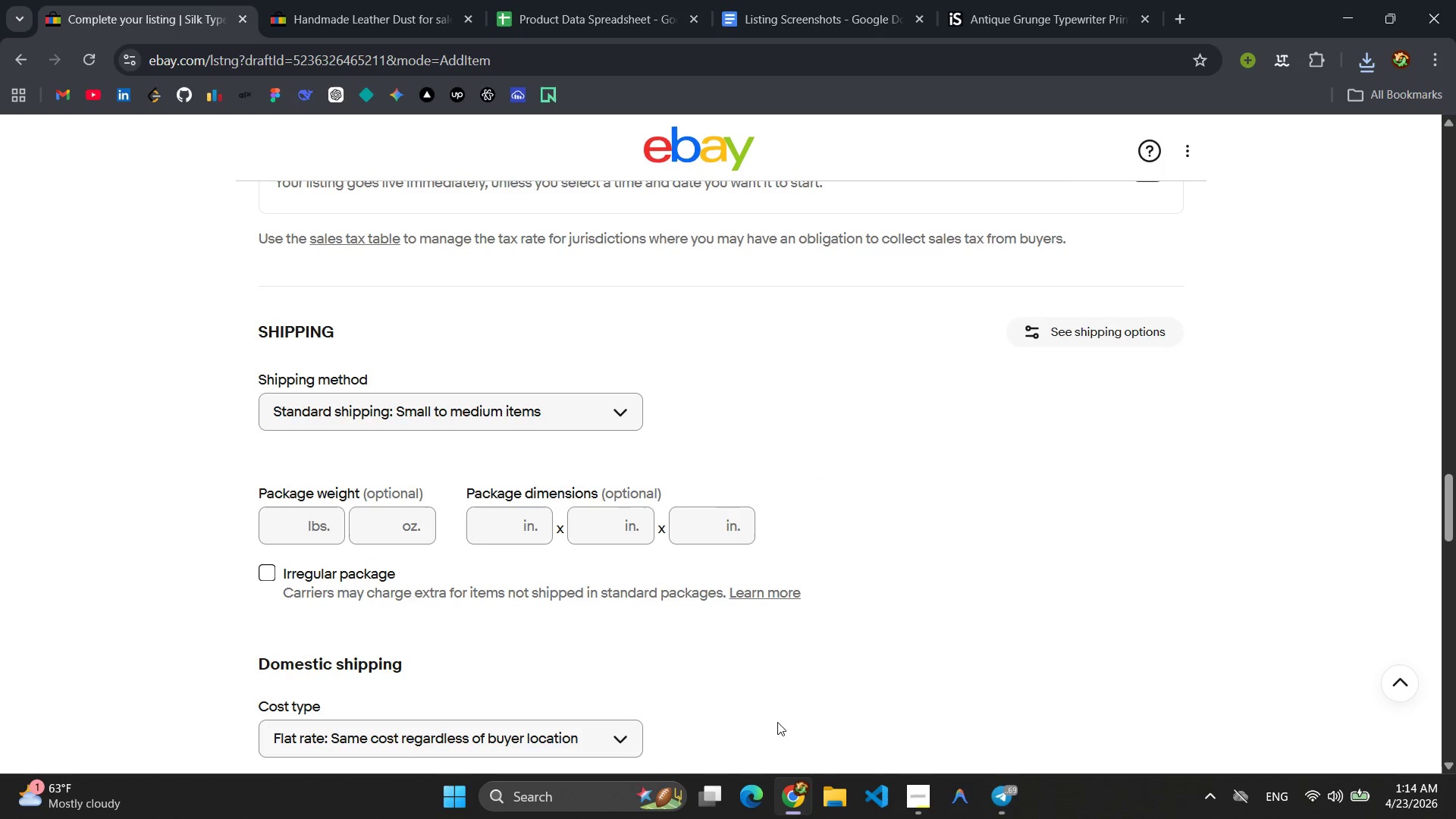 
left_click([833, 791])
 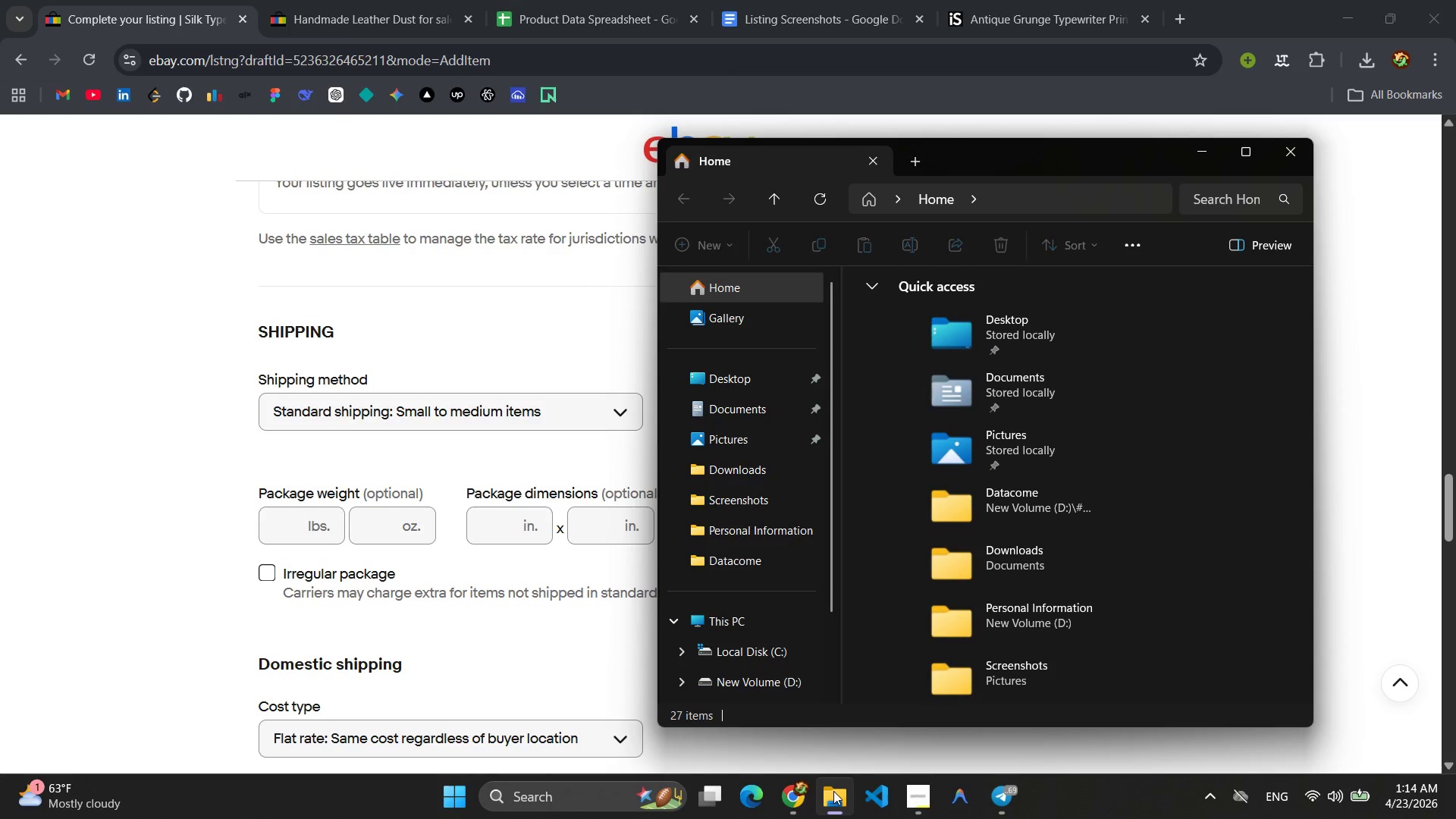 
left_click([757, 491])
 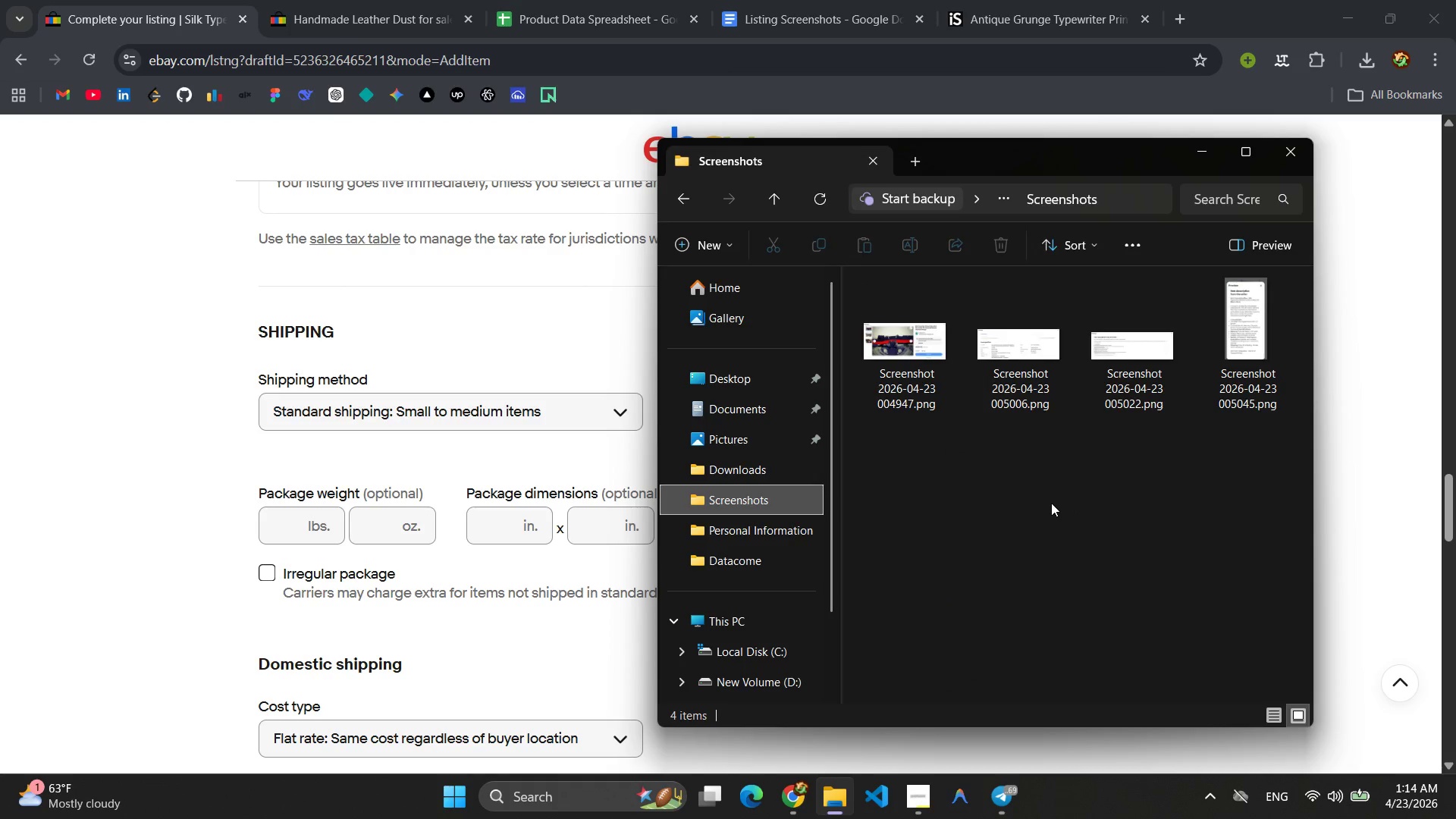 
key(Control+A)
 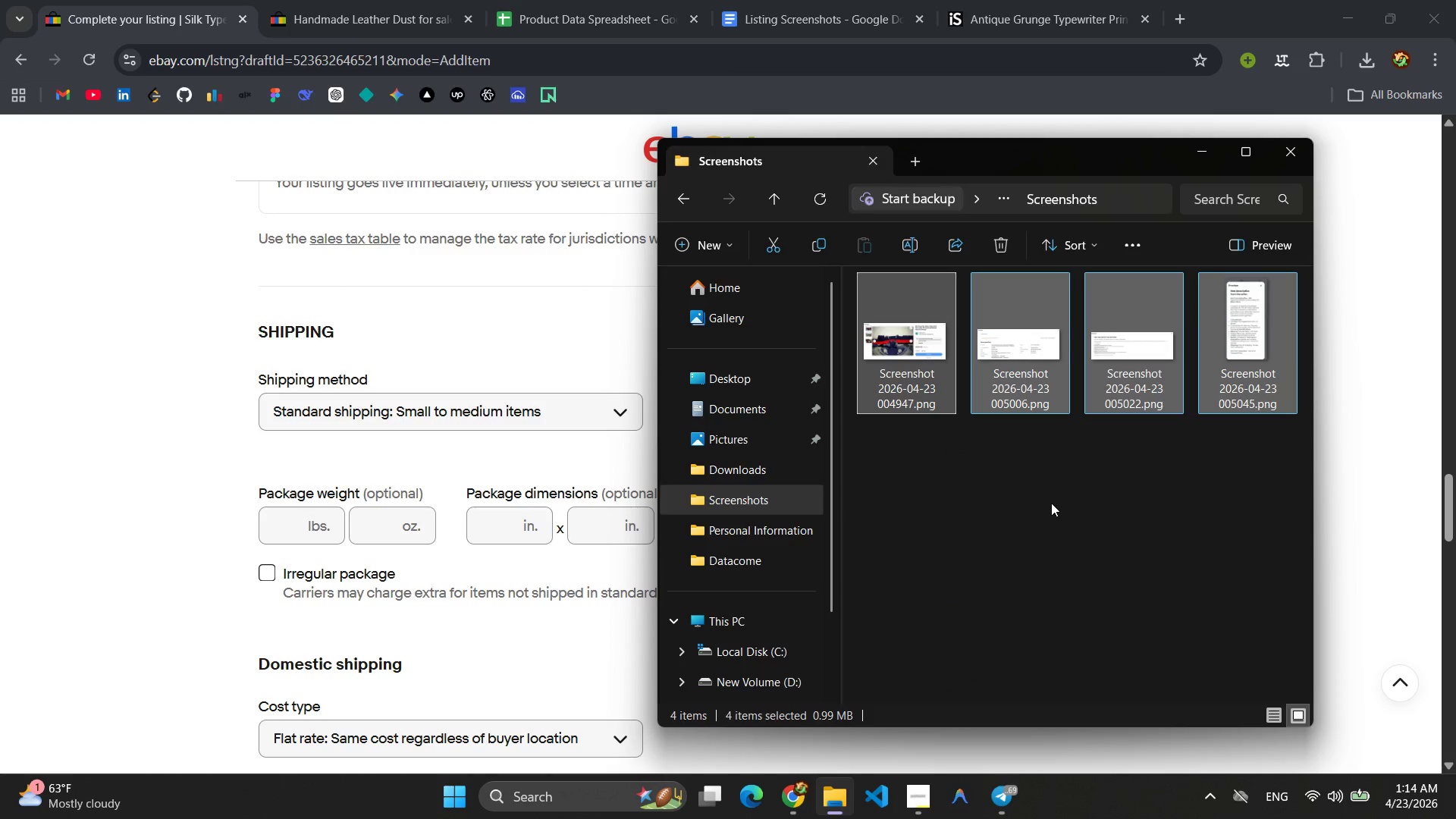 
key(Delete)
 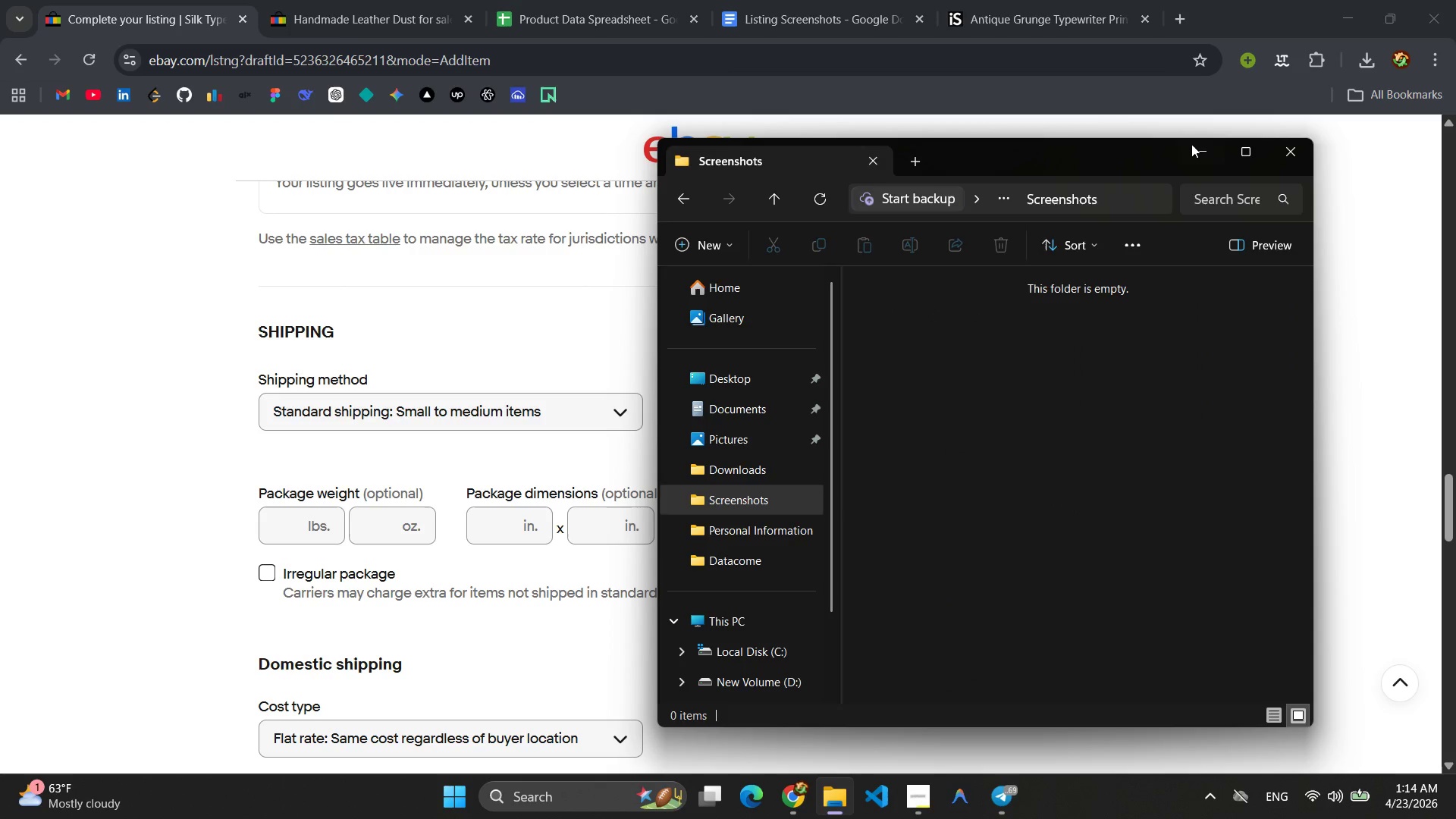 
left_click([1300, 147])
 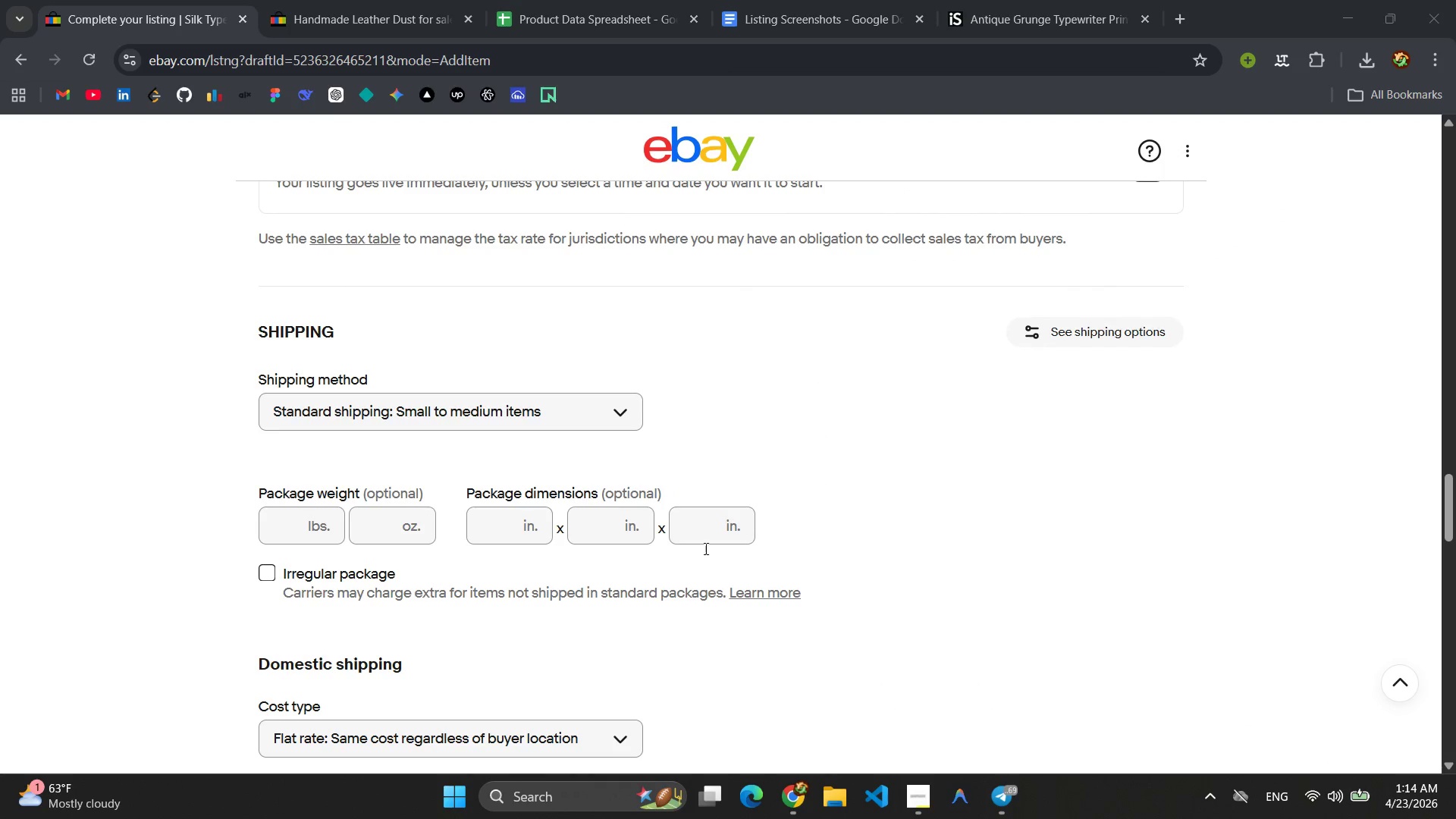 
scroll: coordinate [773, 577], scroll_direction: down, amount: 22.0
 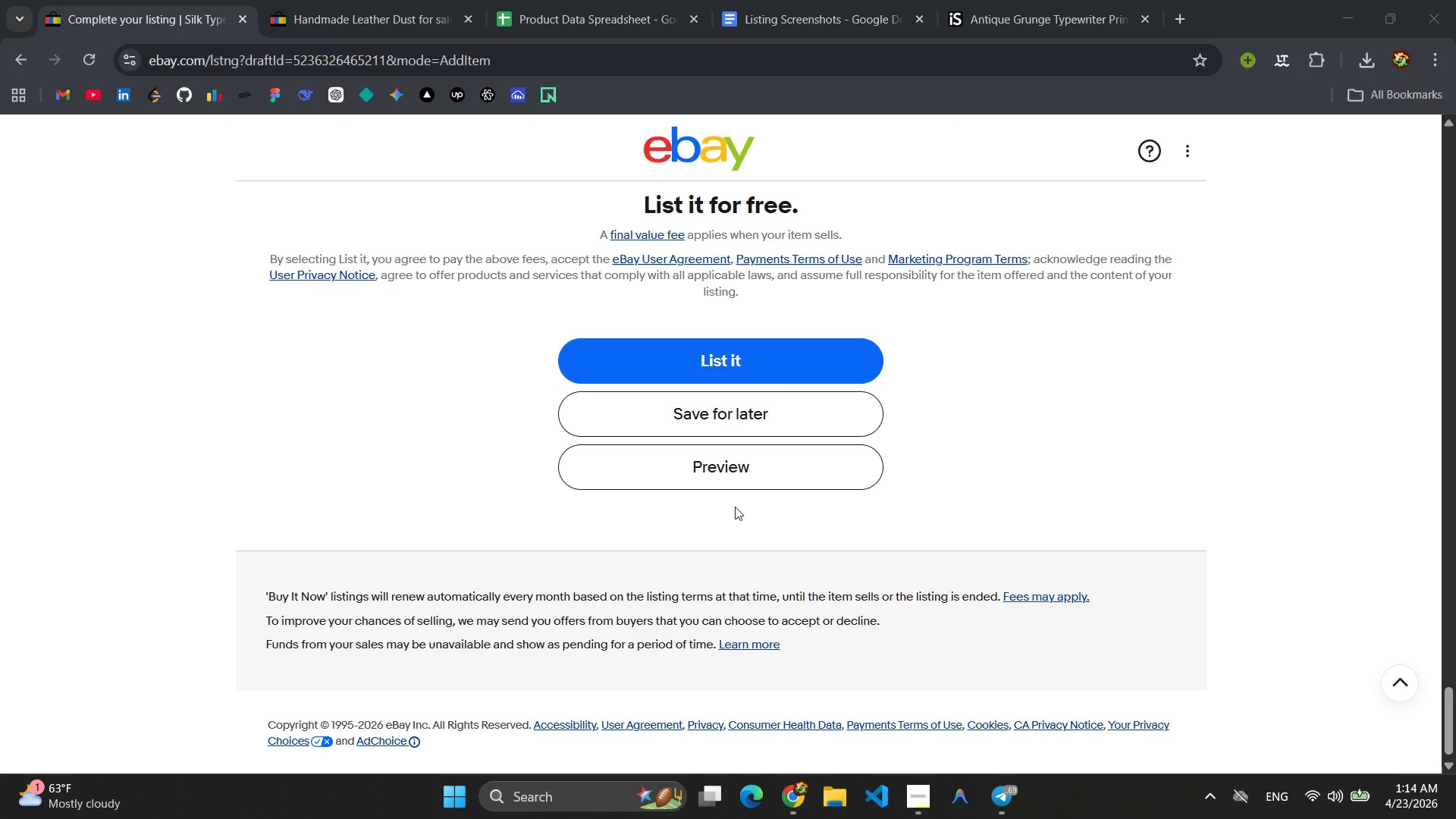 
left_click([713, 471])
 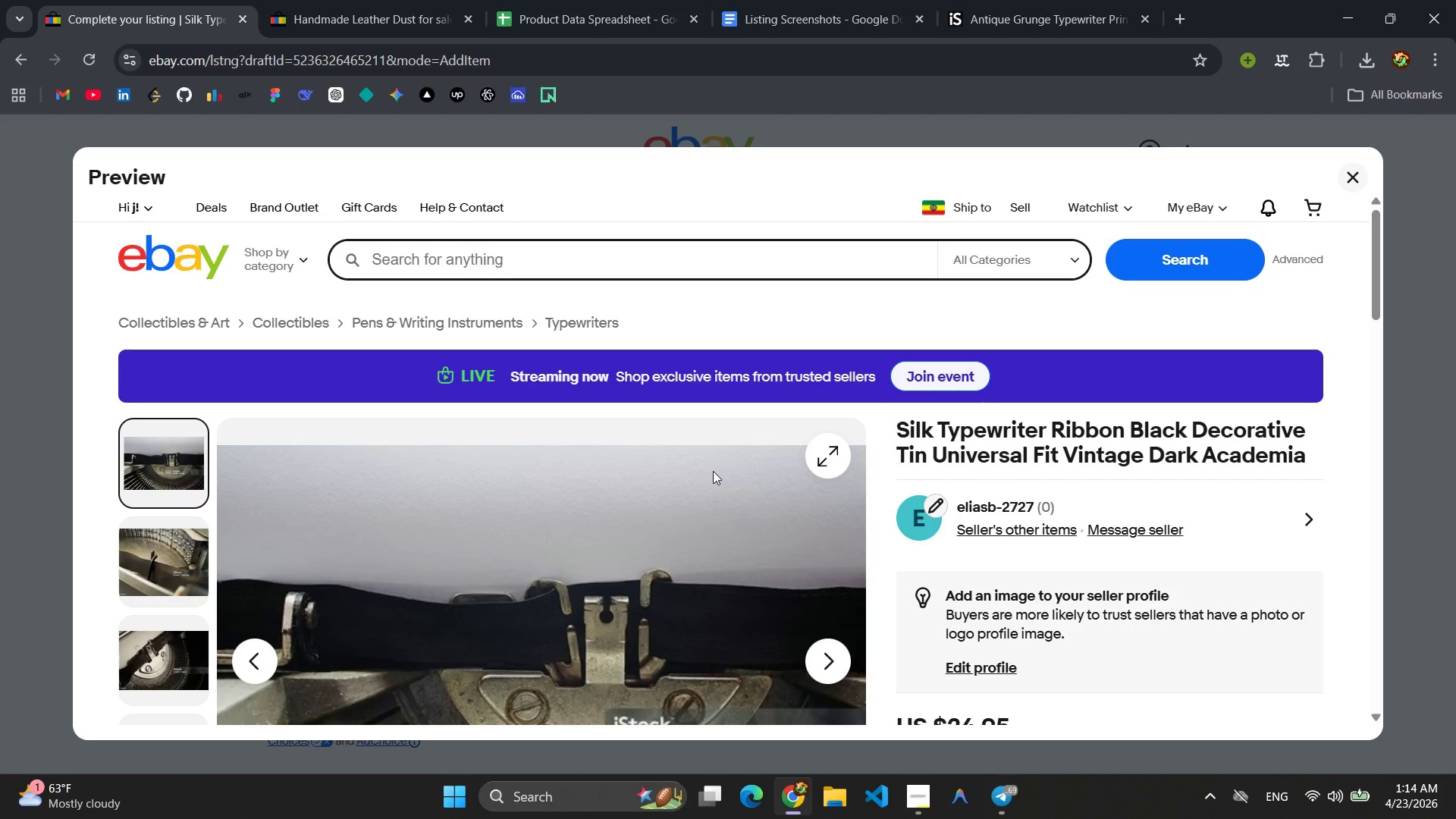 
wait(8.52)
 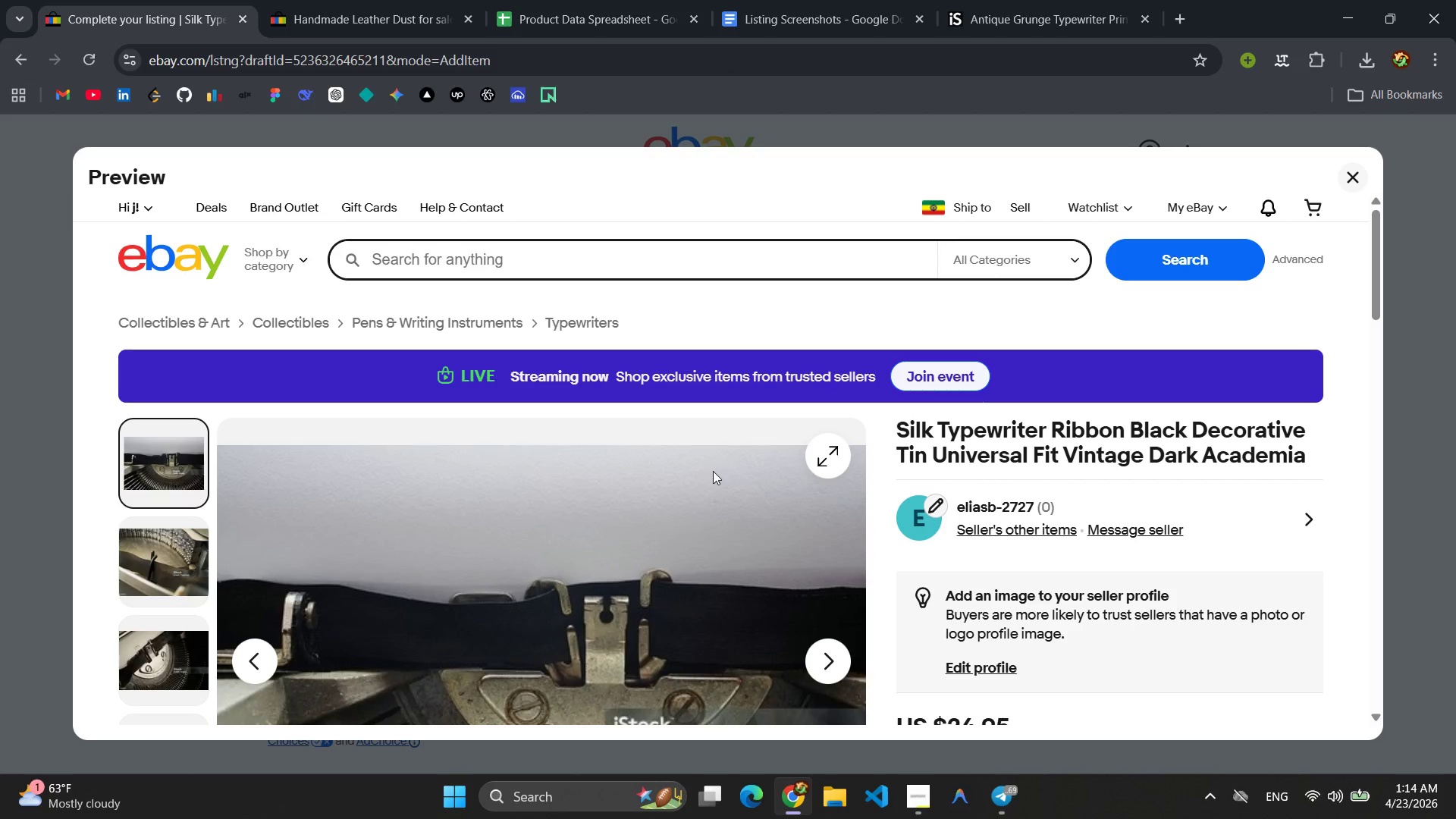 
key(Meta+MetaLeft)
 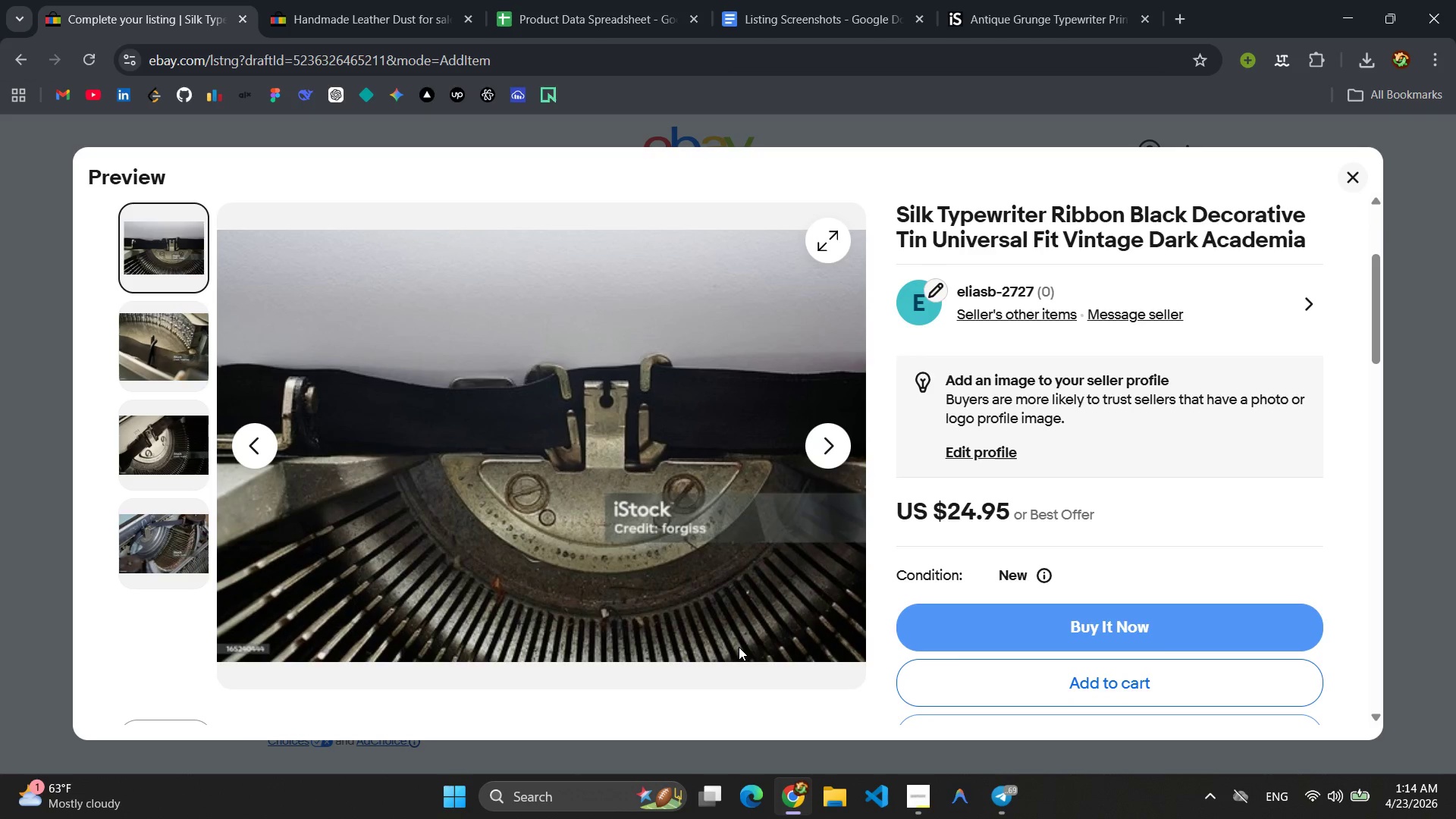 
hold_key(key=S, duration=15.77)
 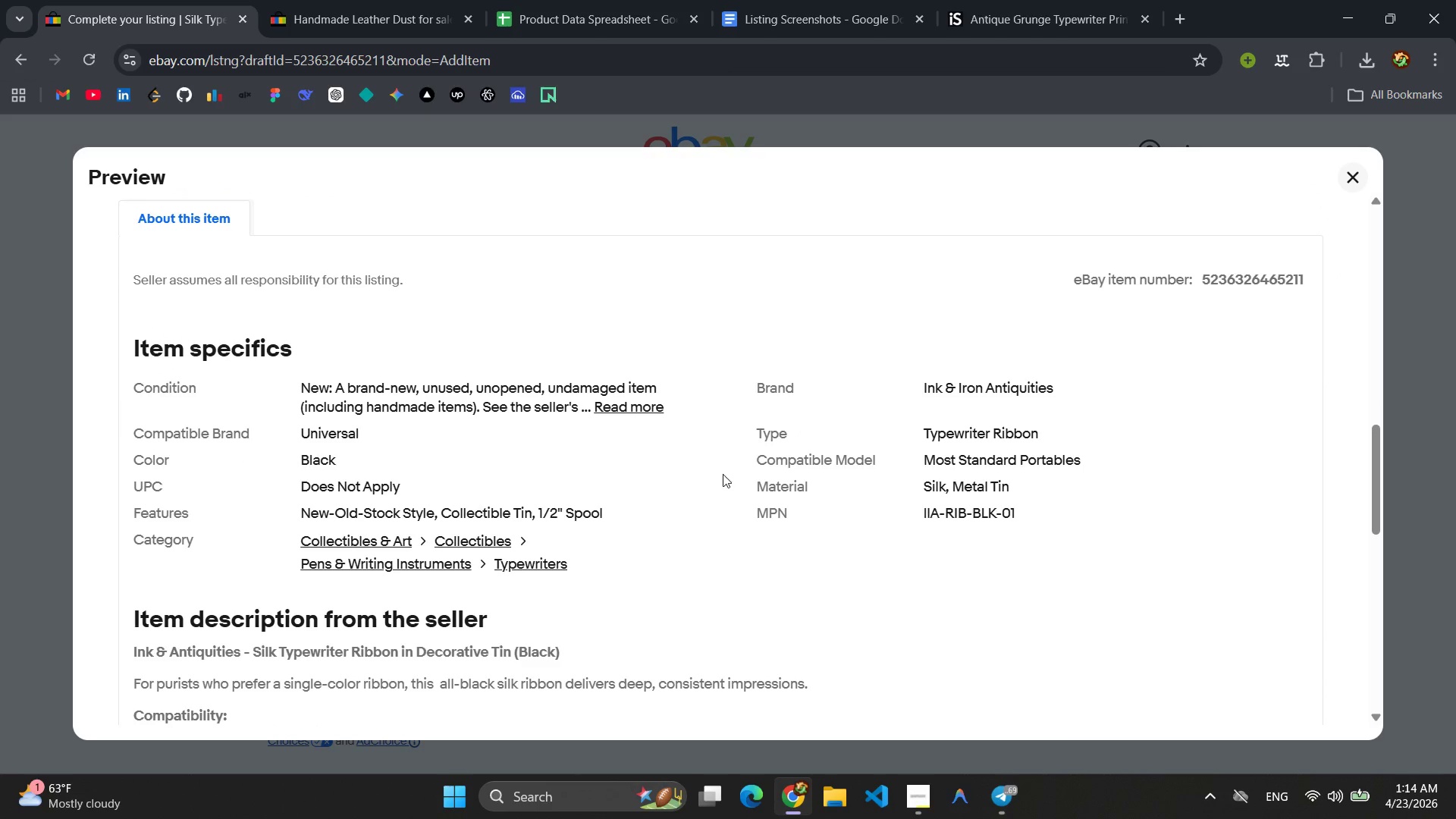 
hold_key(key=ShiftLeft, duration=15.77)
left_click_drag(start_coordinate=[77, 153], to_coordinate=[1379, 735])
 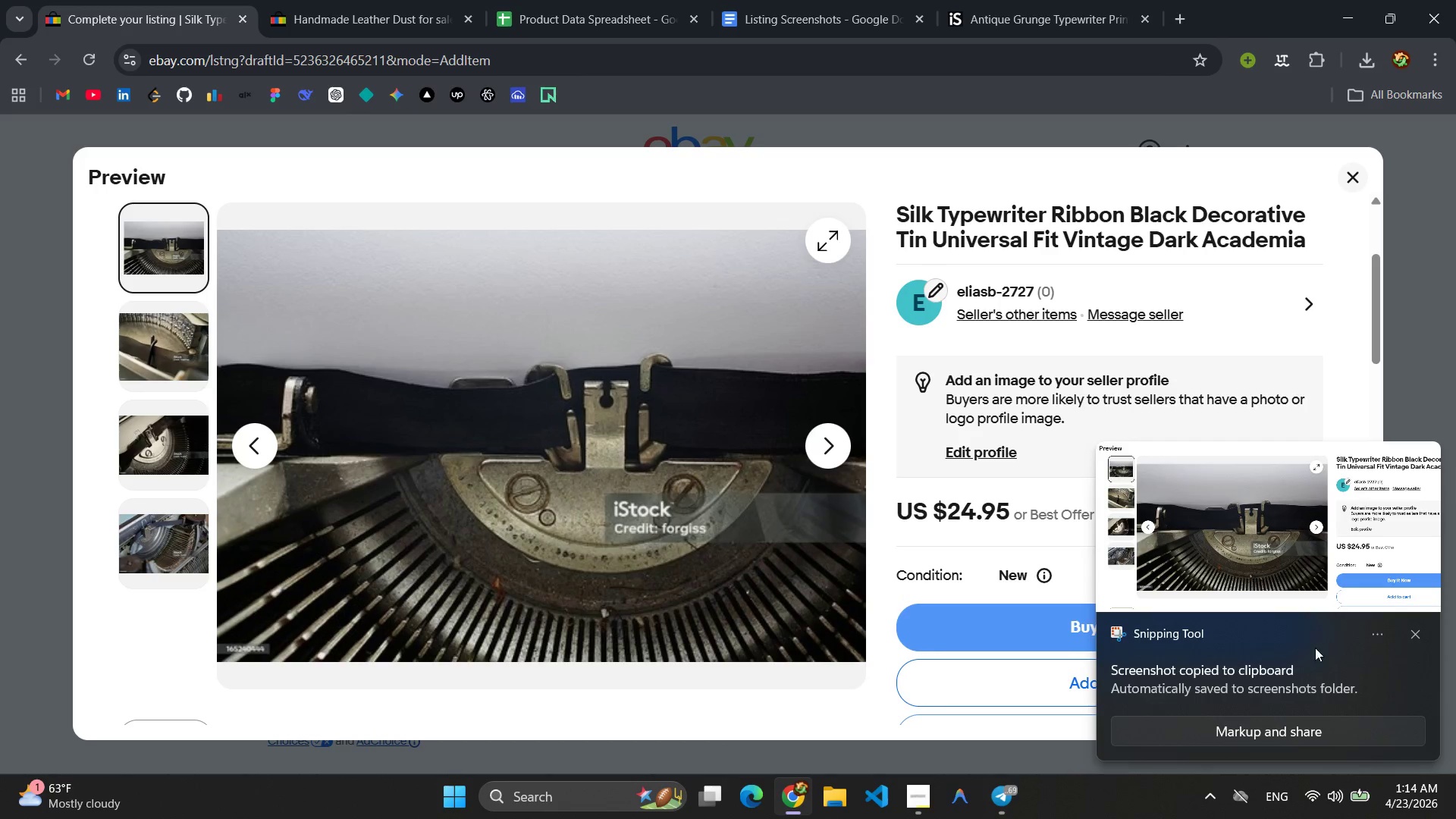 
left_click([1413, 630])
 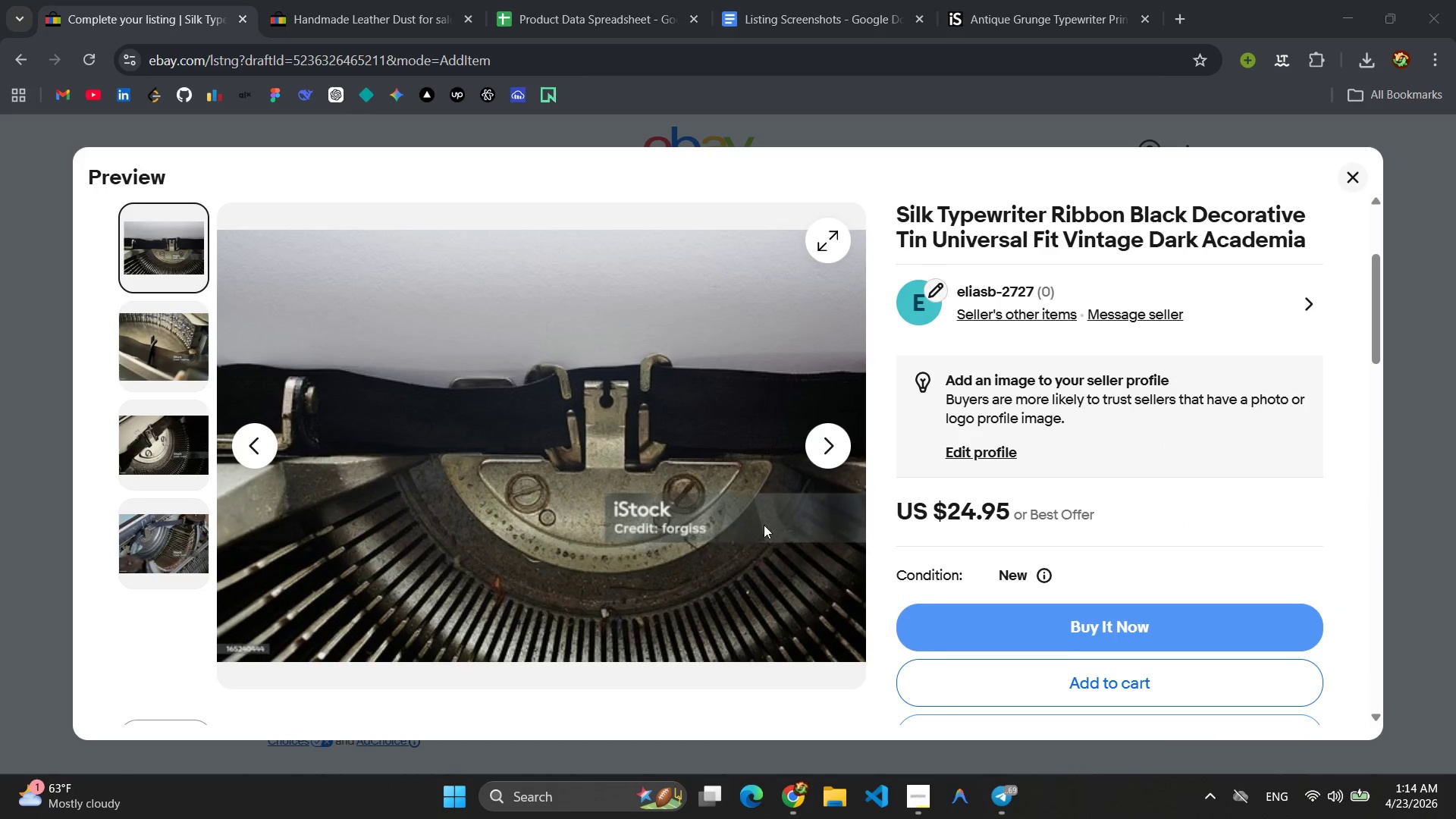 
scroll: coordinate [746, 525], scroll_direction: down, amount: 8.0
 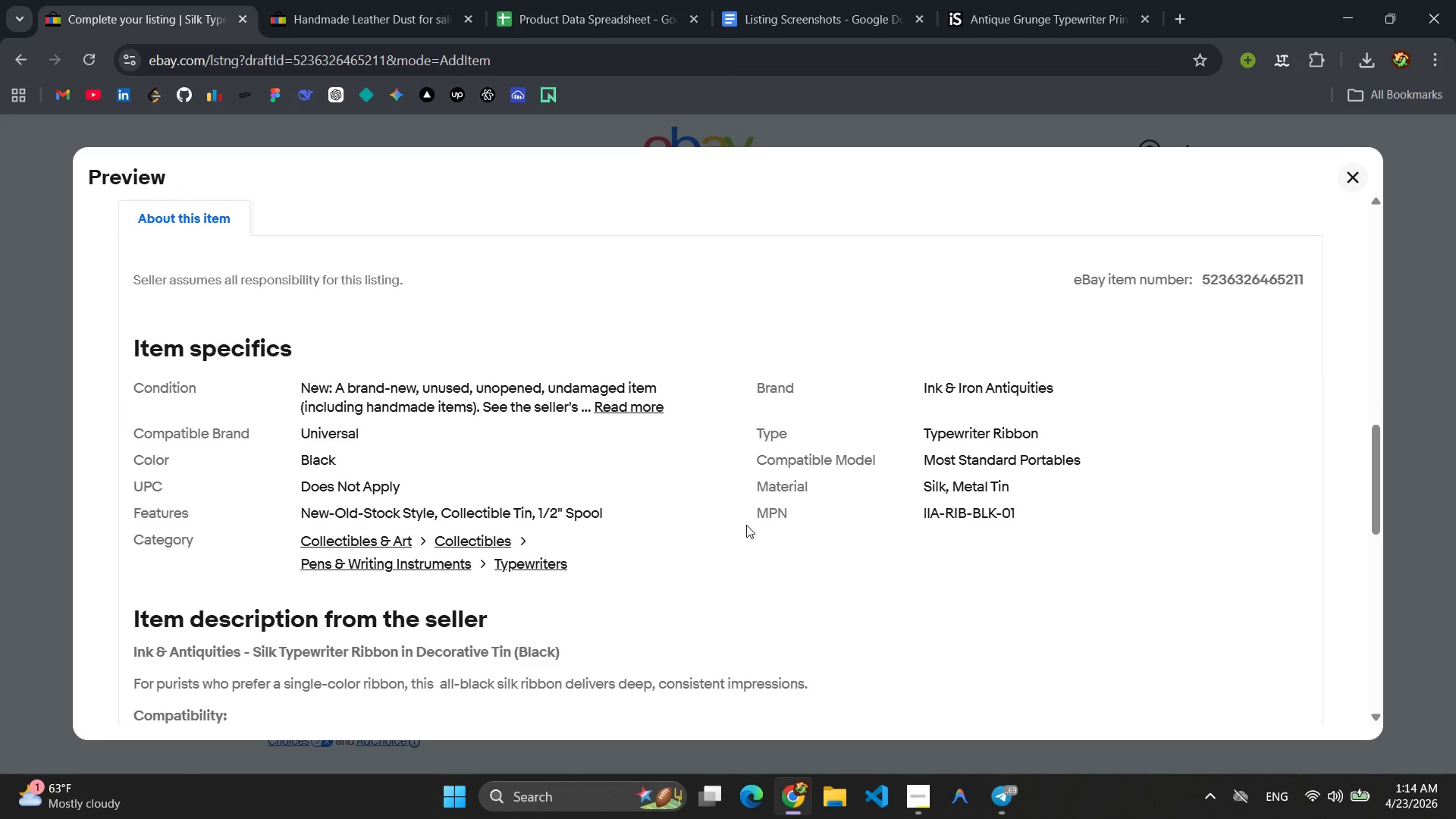 
hold_key(key=ShiftLeft, duration=14.3)
hold_key(key=MetaLeft, duration=14.3)
left_click_drag(start_coordinate=[80, 153], to_coordinate=[1376, 588])
 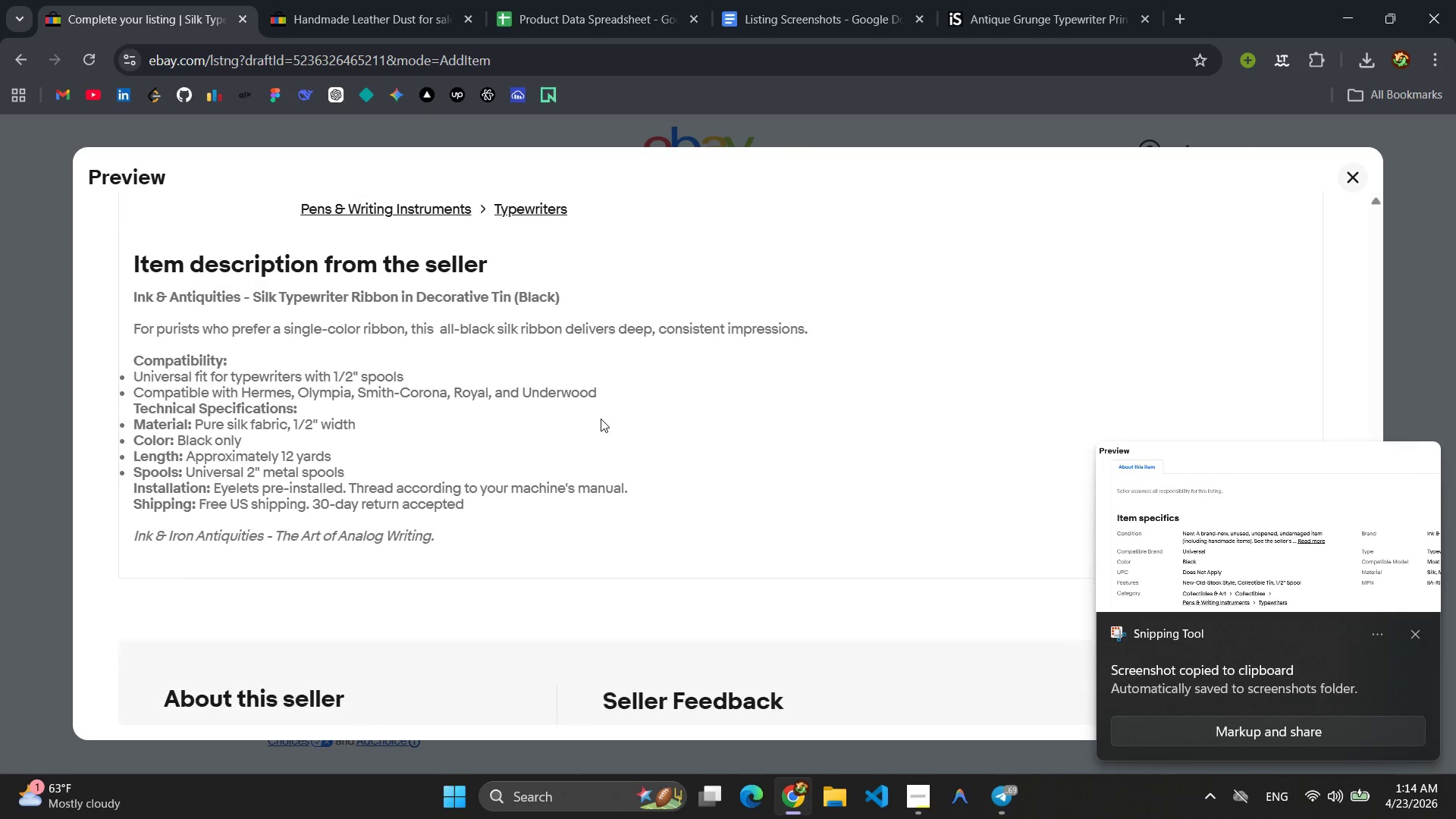 
hold_key(key=MetaLeft, duration=19.59)
 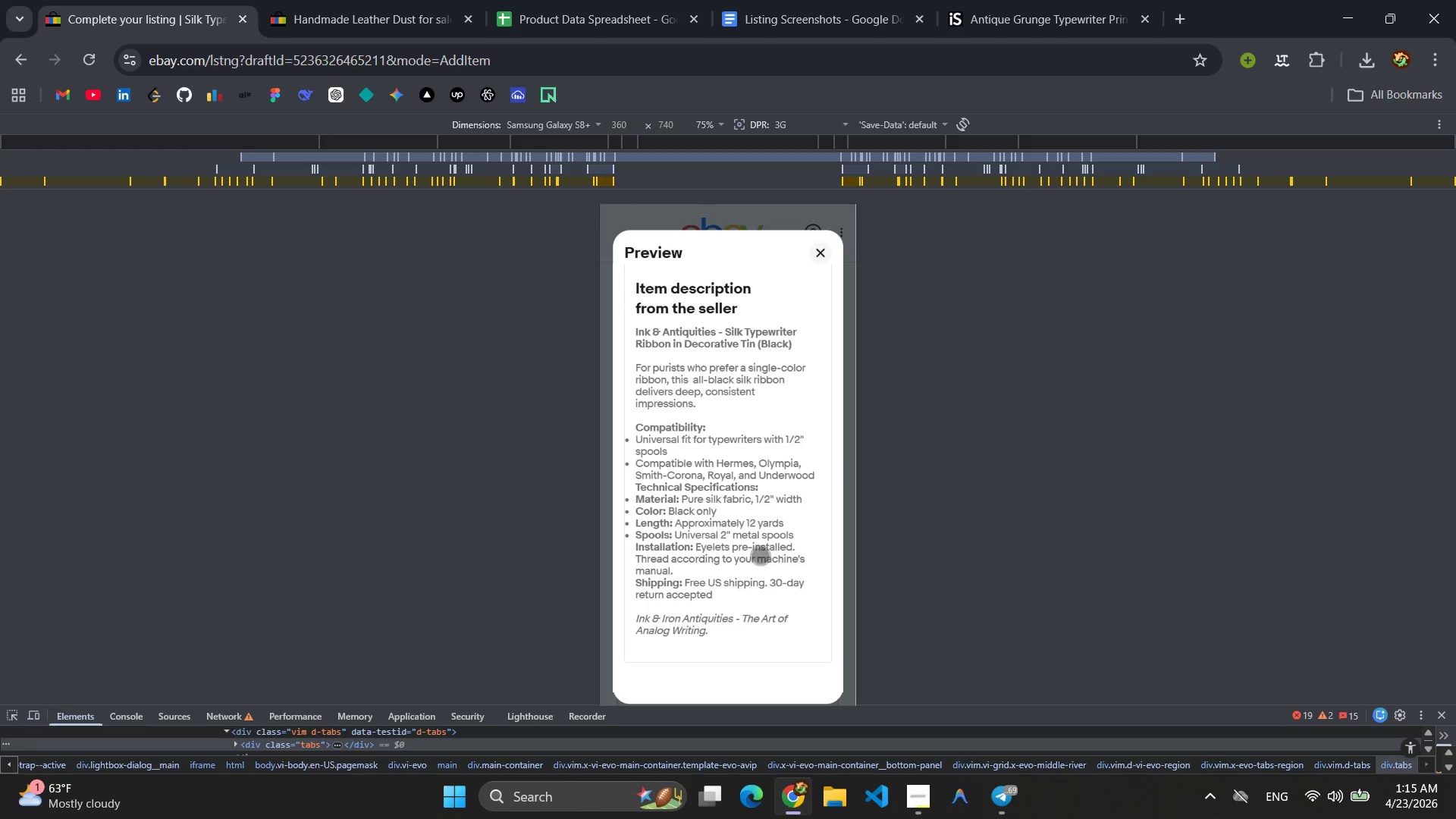 
hold_key(key=S, duration=19.59)
 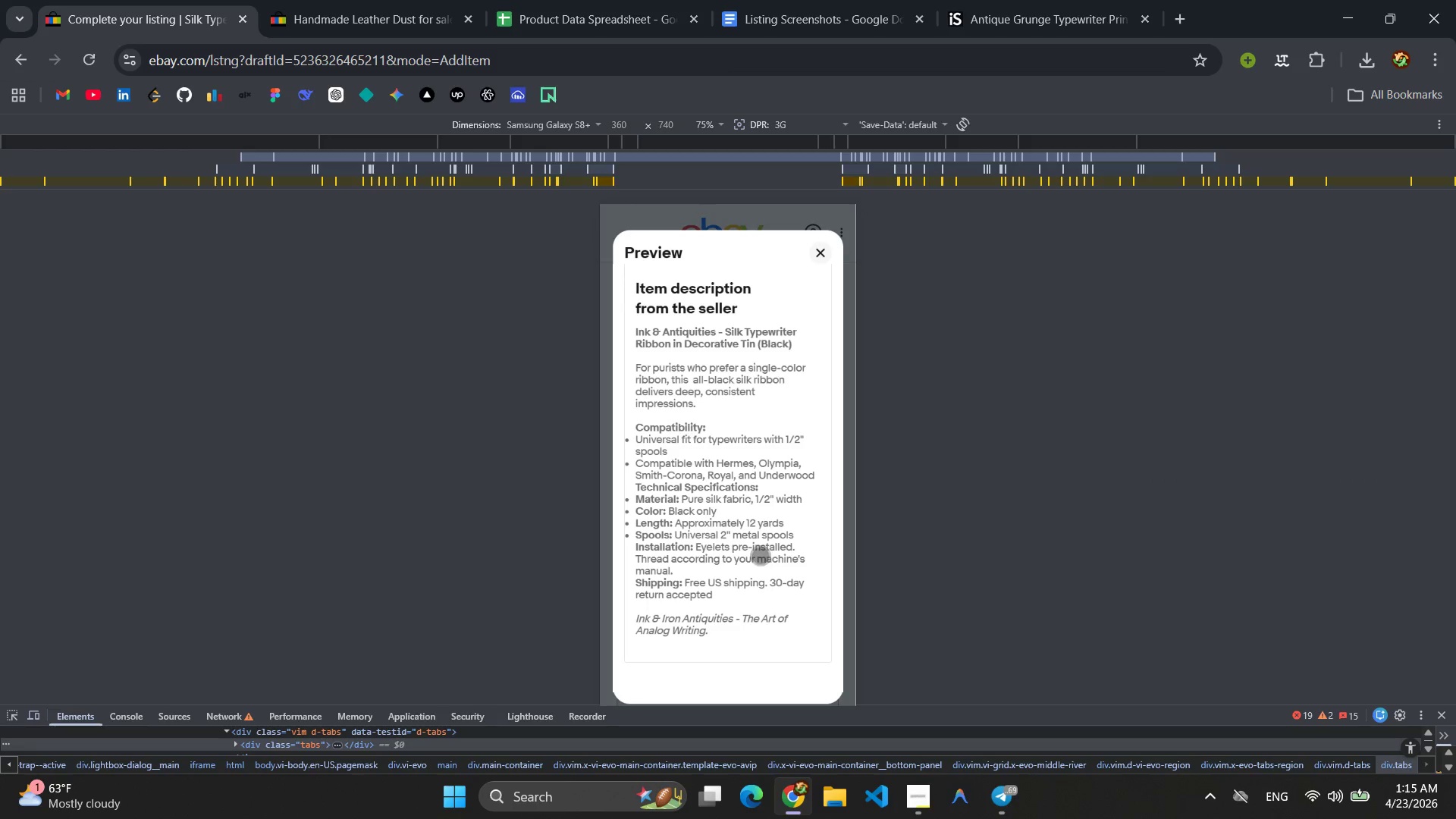 
left_click_drag(start_coordinate=[80, 152], to_coordinate=[1376, 554])
 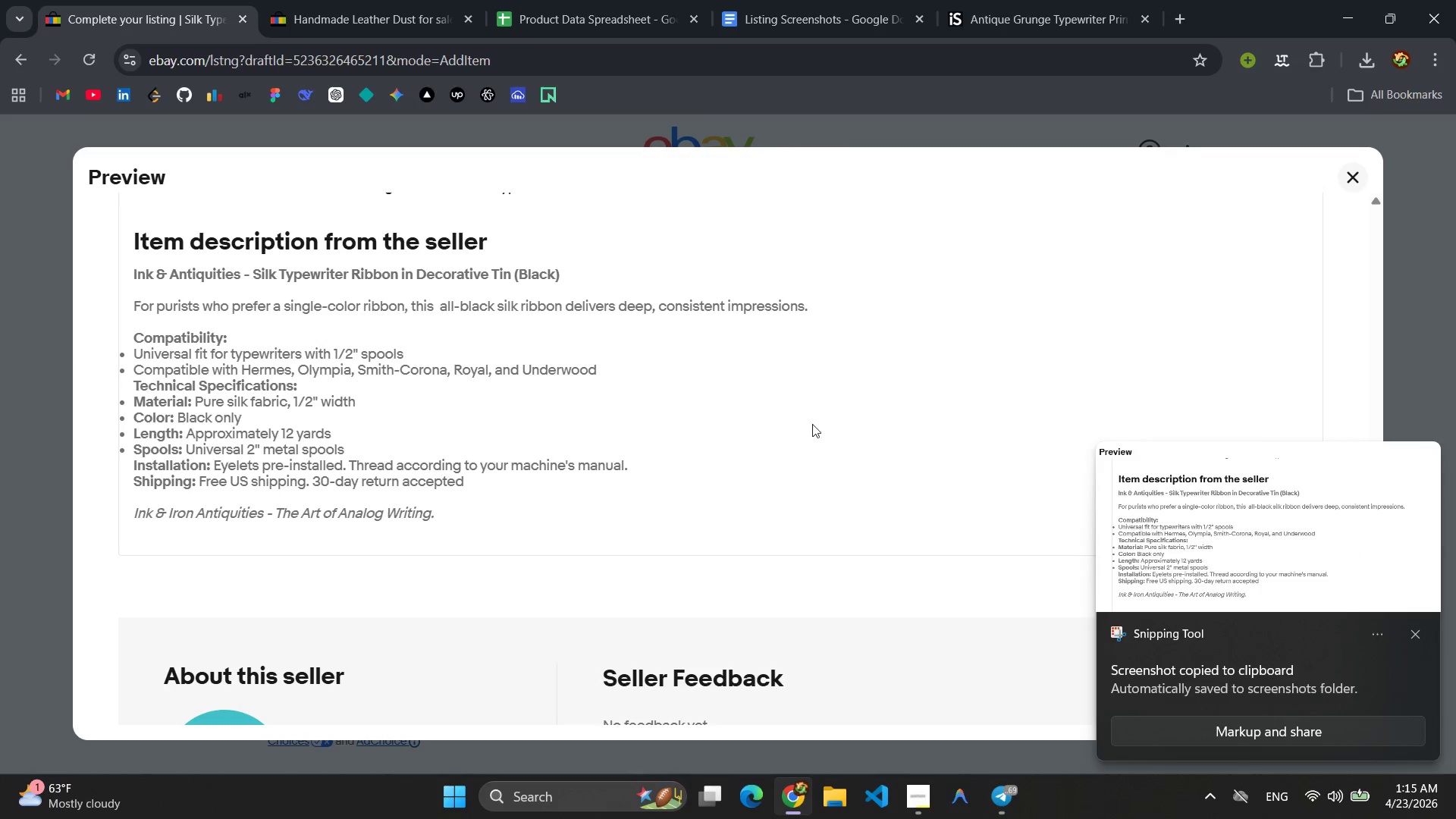 
right_click([635, 424])
 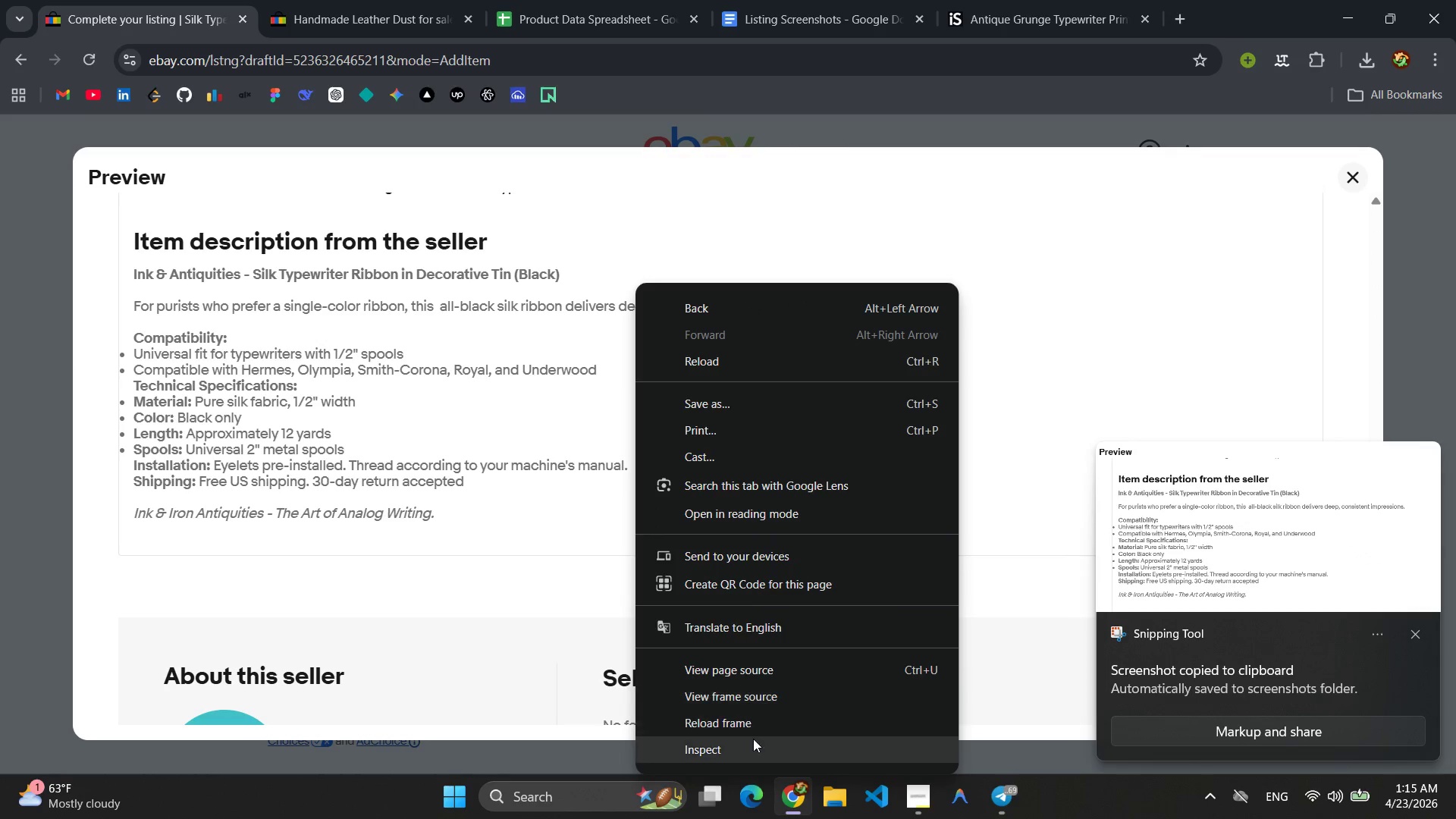 
left_click([749, 748])
 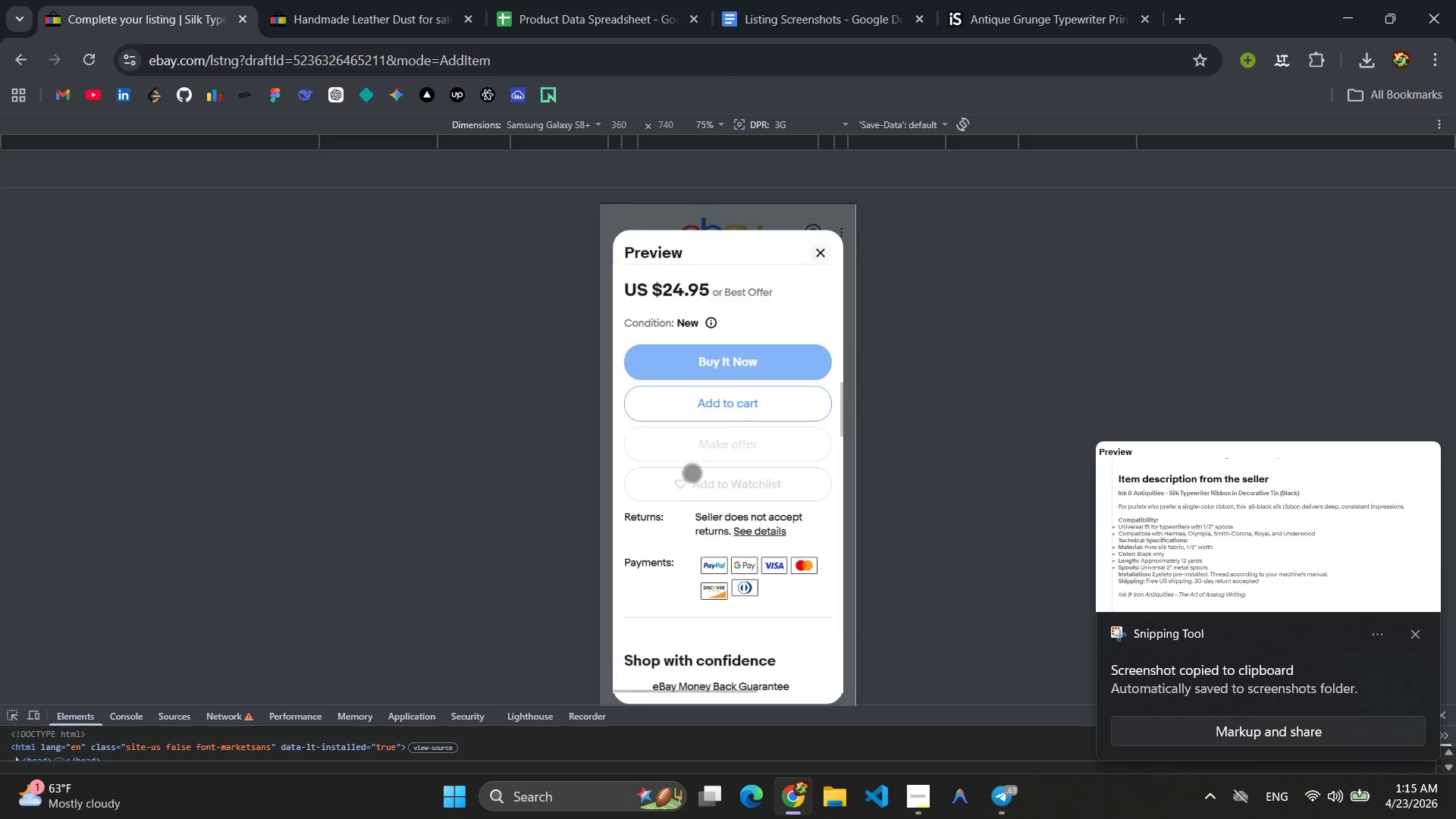 
scroll: coordinate [760, 555], scroll_direction: down, amount: 17.0
 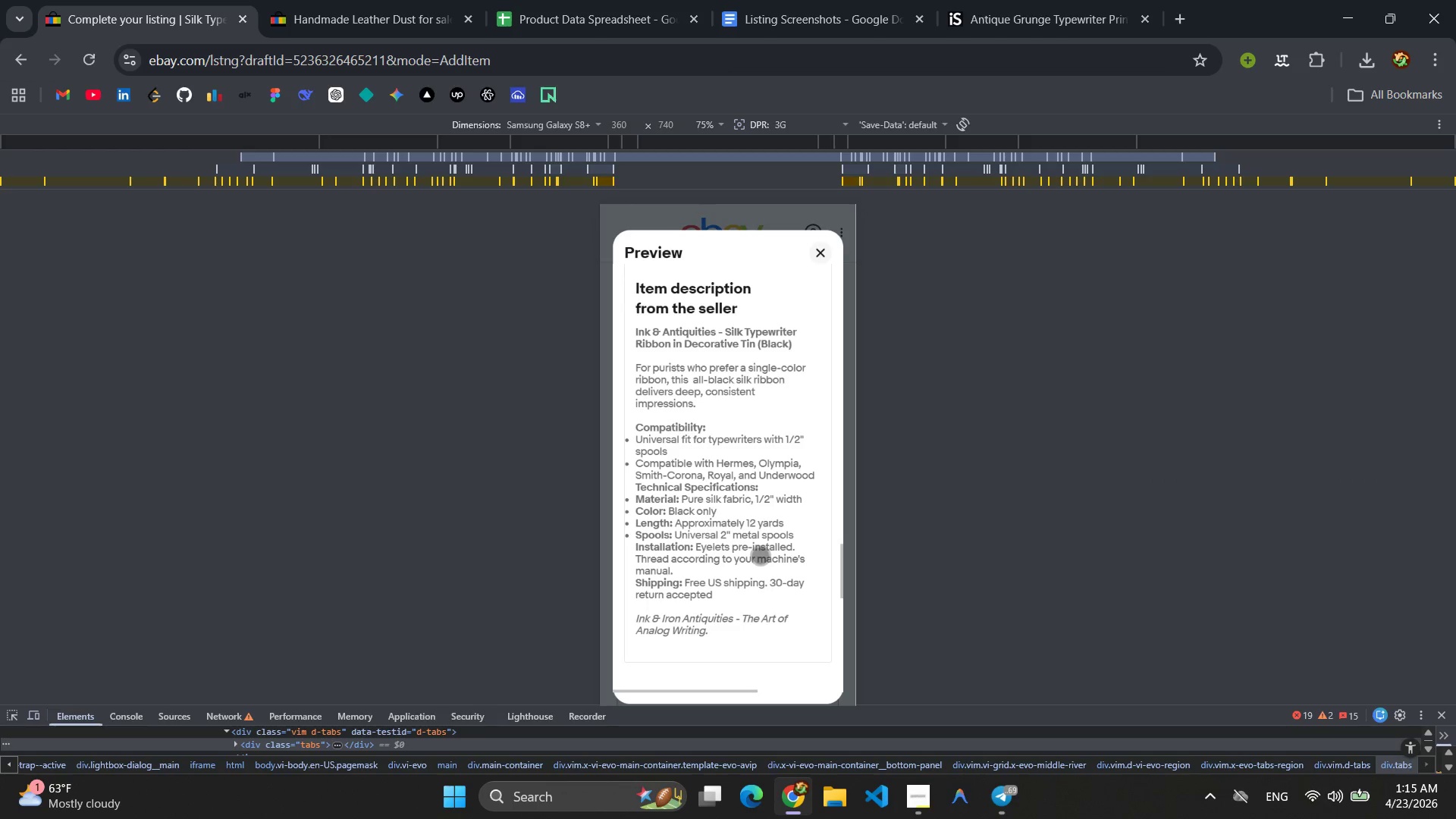 
key(Meta+Shift+ShiftLeft)
 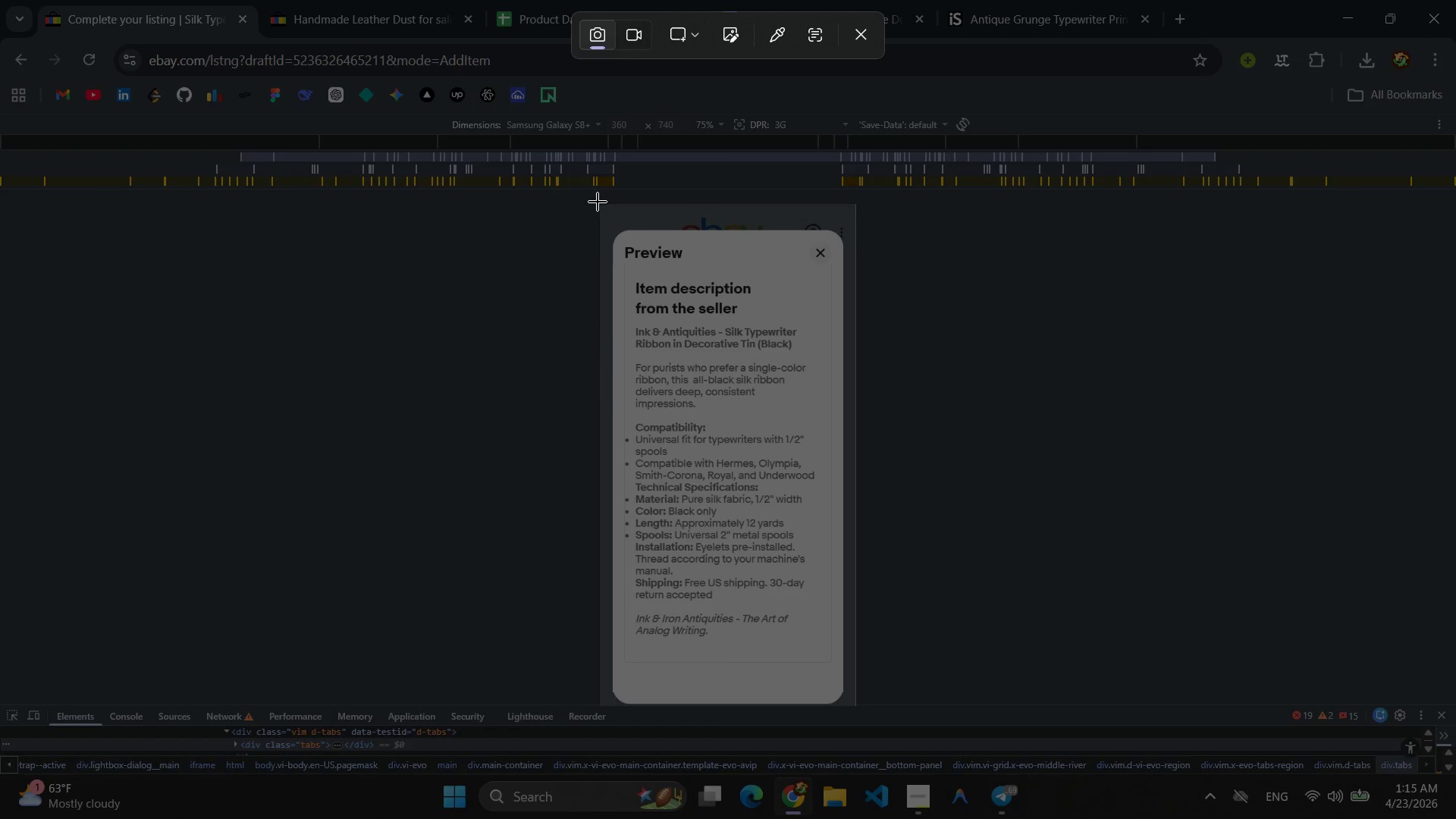 
left_click_drag(start_coordinate=[600, 202], to_coordinate=[856, 703])
 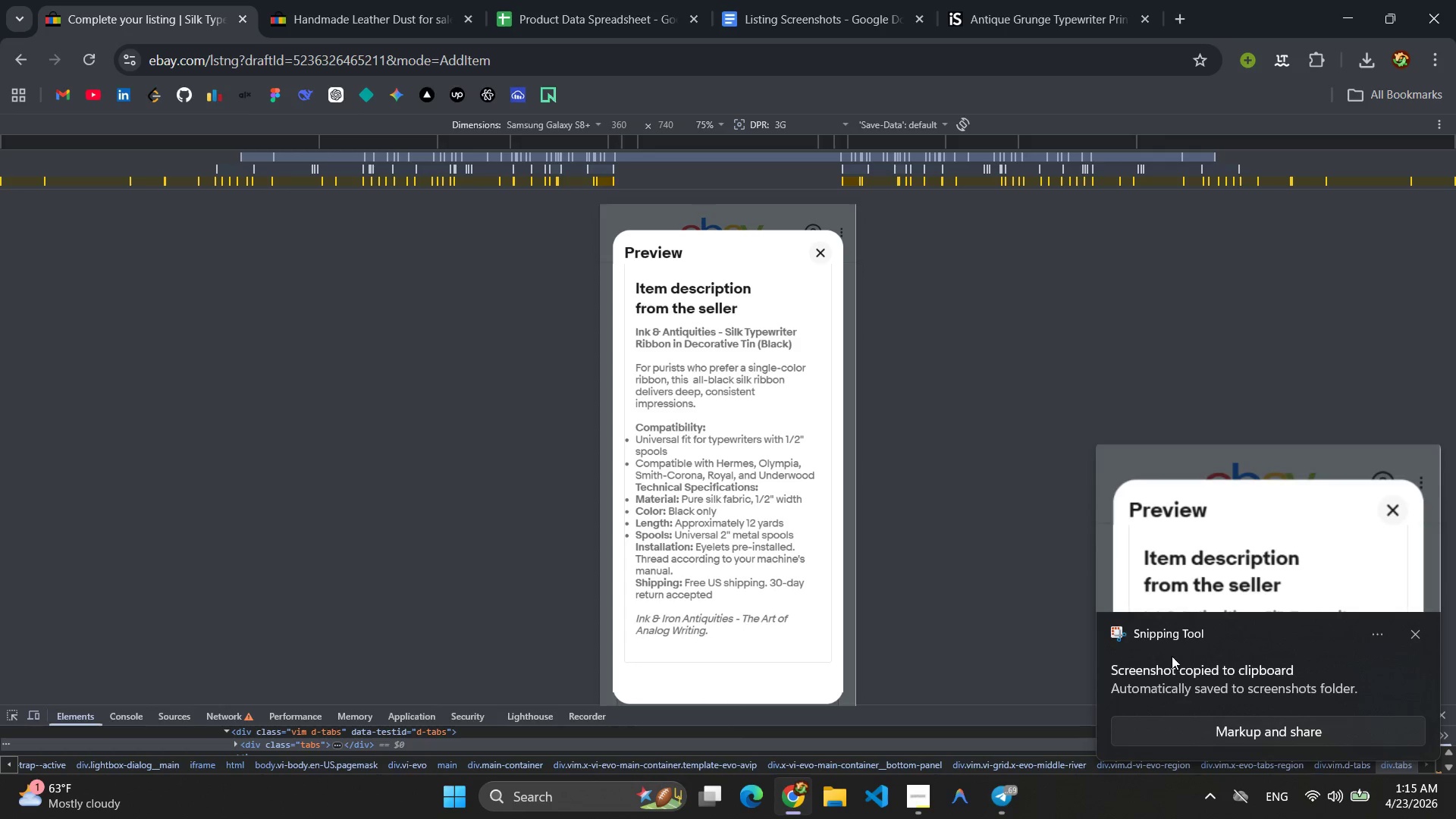 
left_click([1423, 630])
 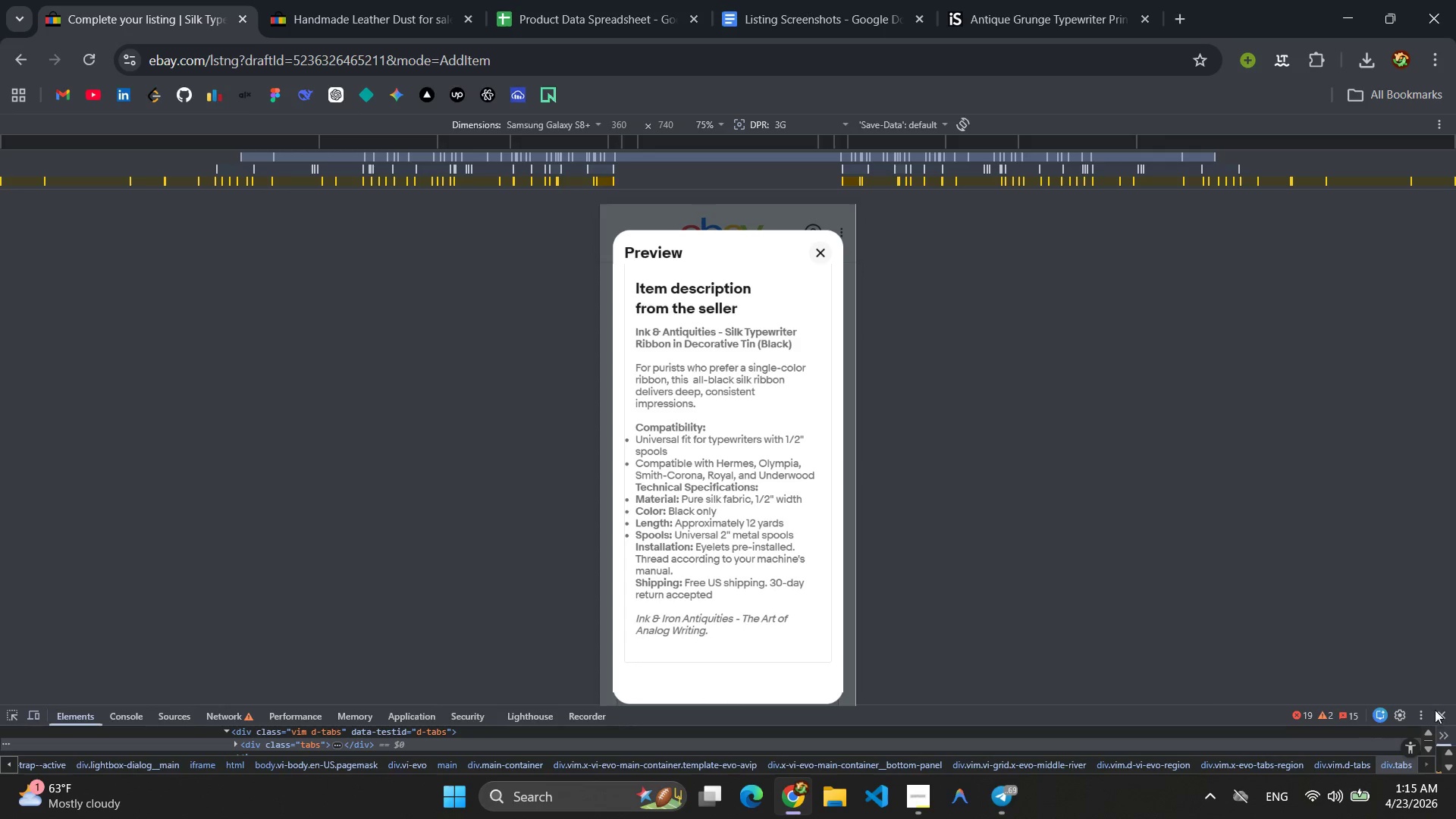 
left_click([1439, 715])
 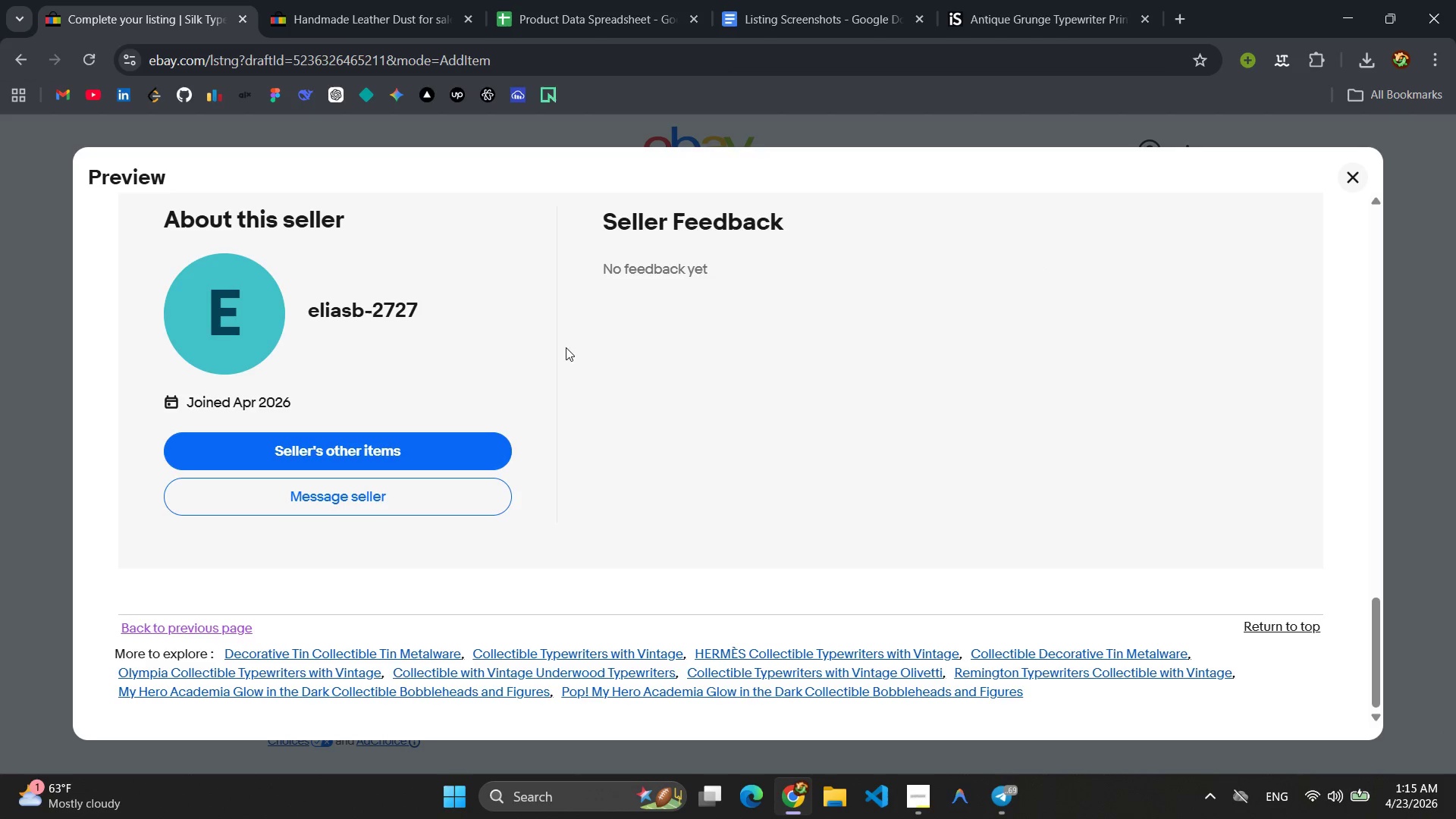 
left_click([831, 11])
 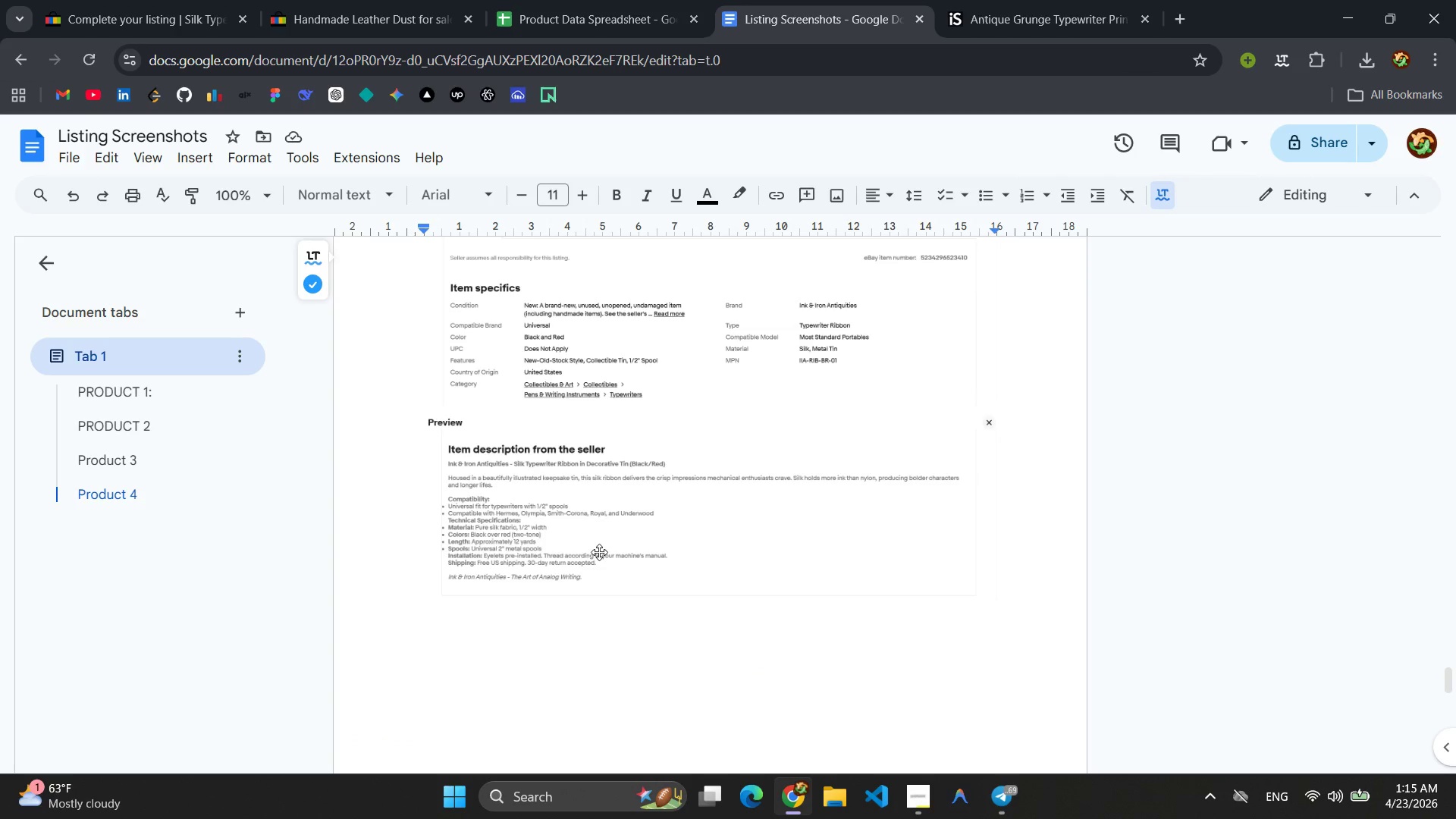 
scroll: coordinate [662, 607], scroll_direction: down, amount: 13.0
 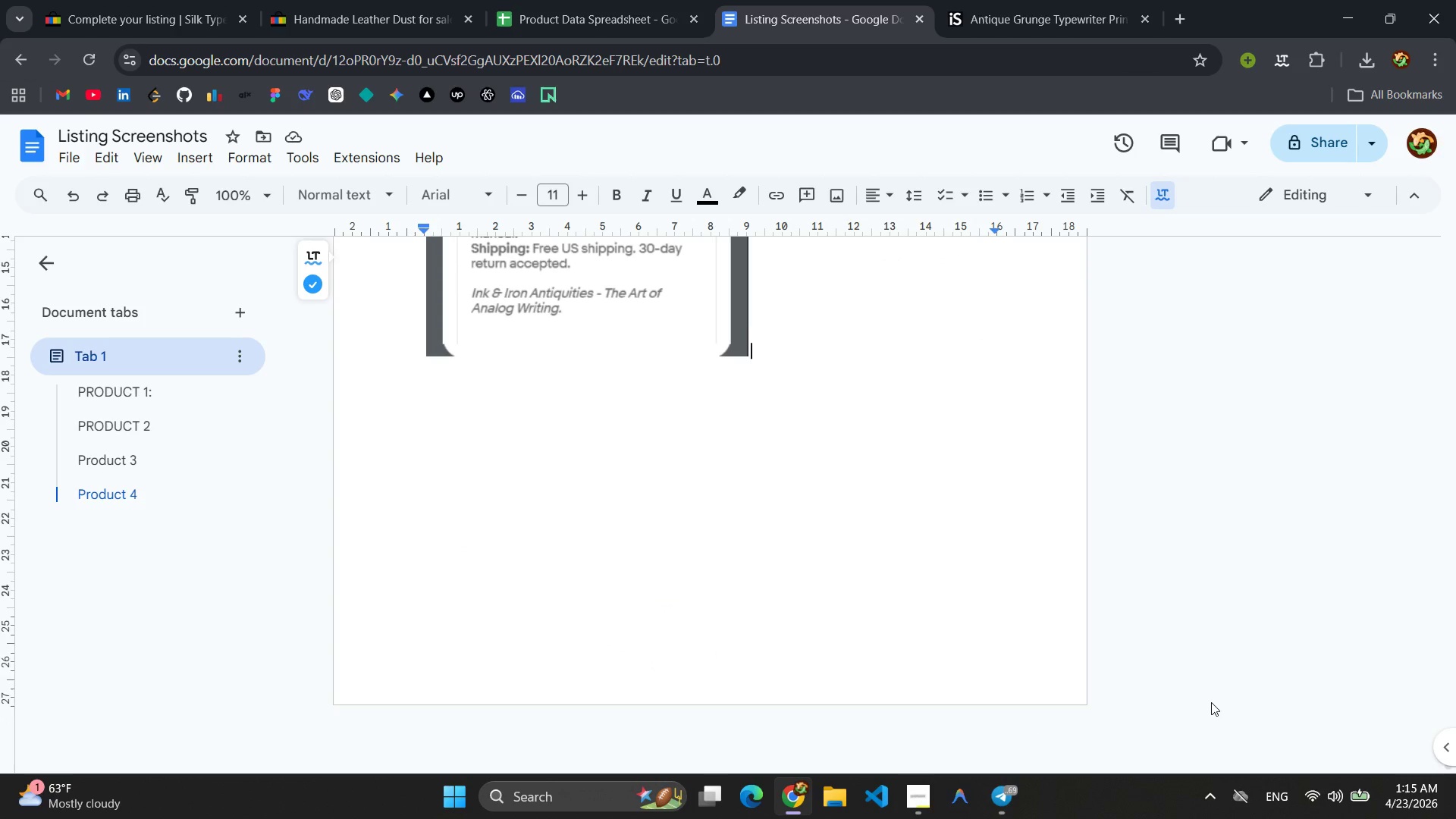 
key(Enter)
 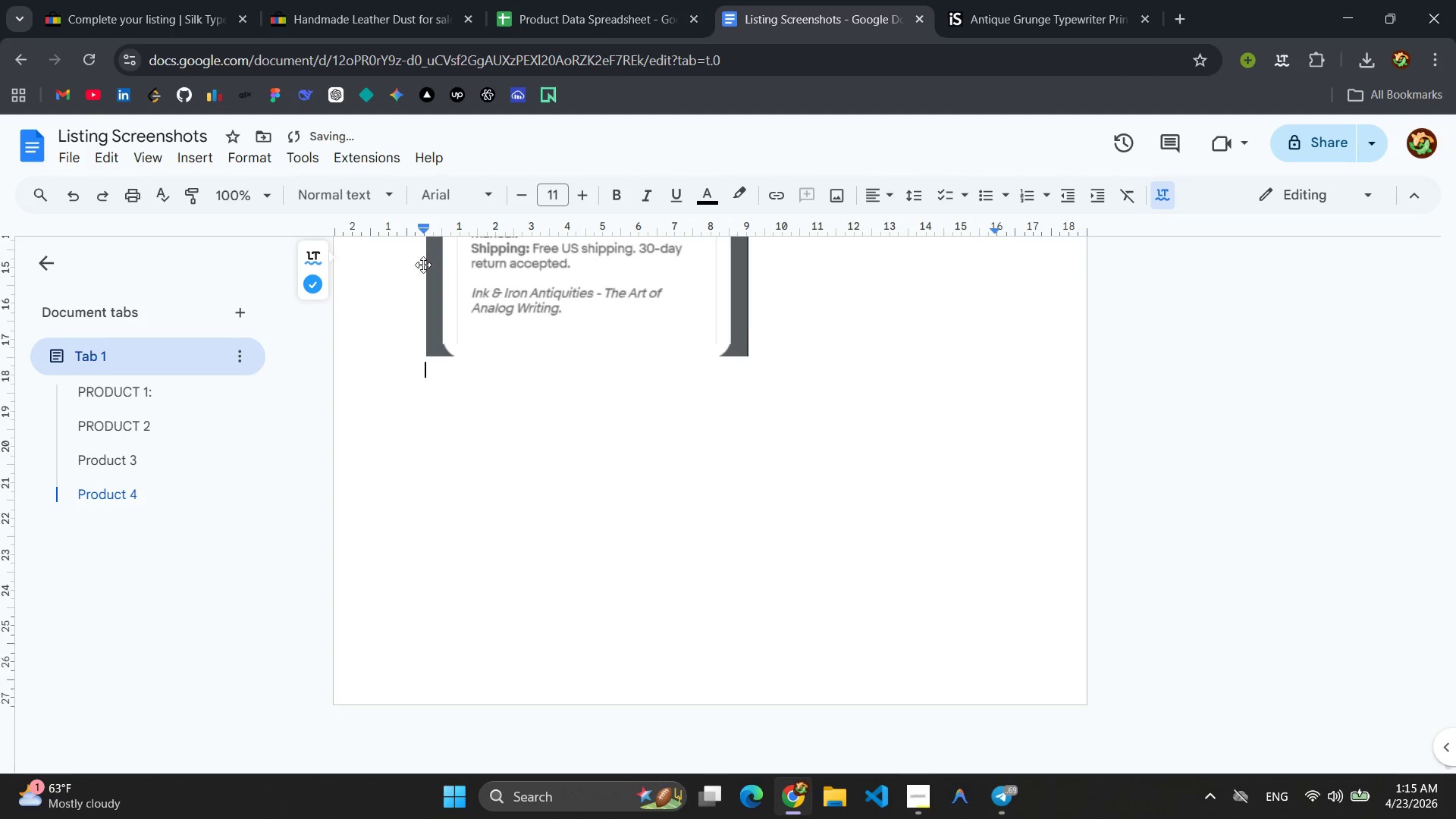 
left_click([315, 202])
 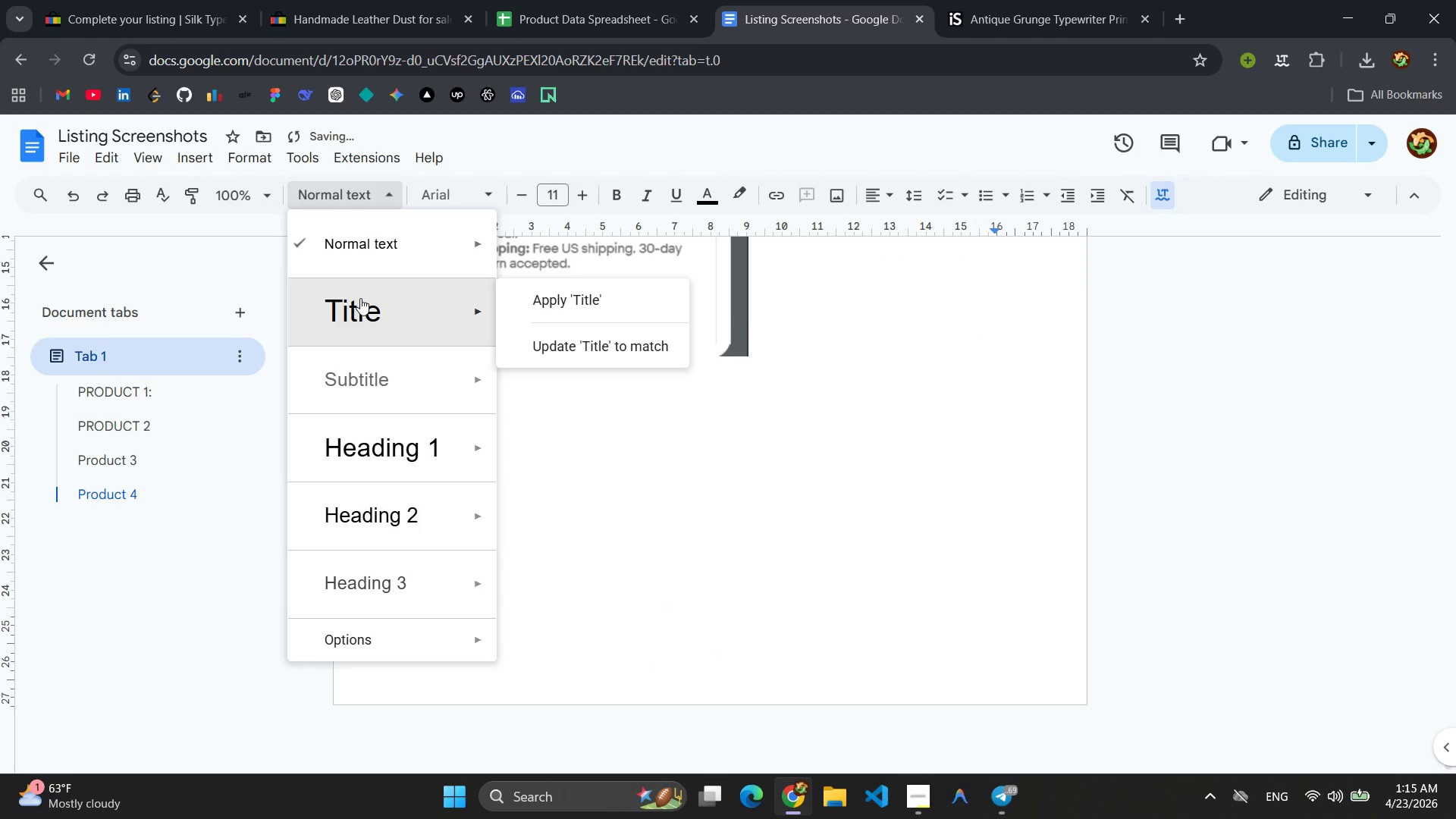 
left_click([360, 303])
 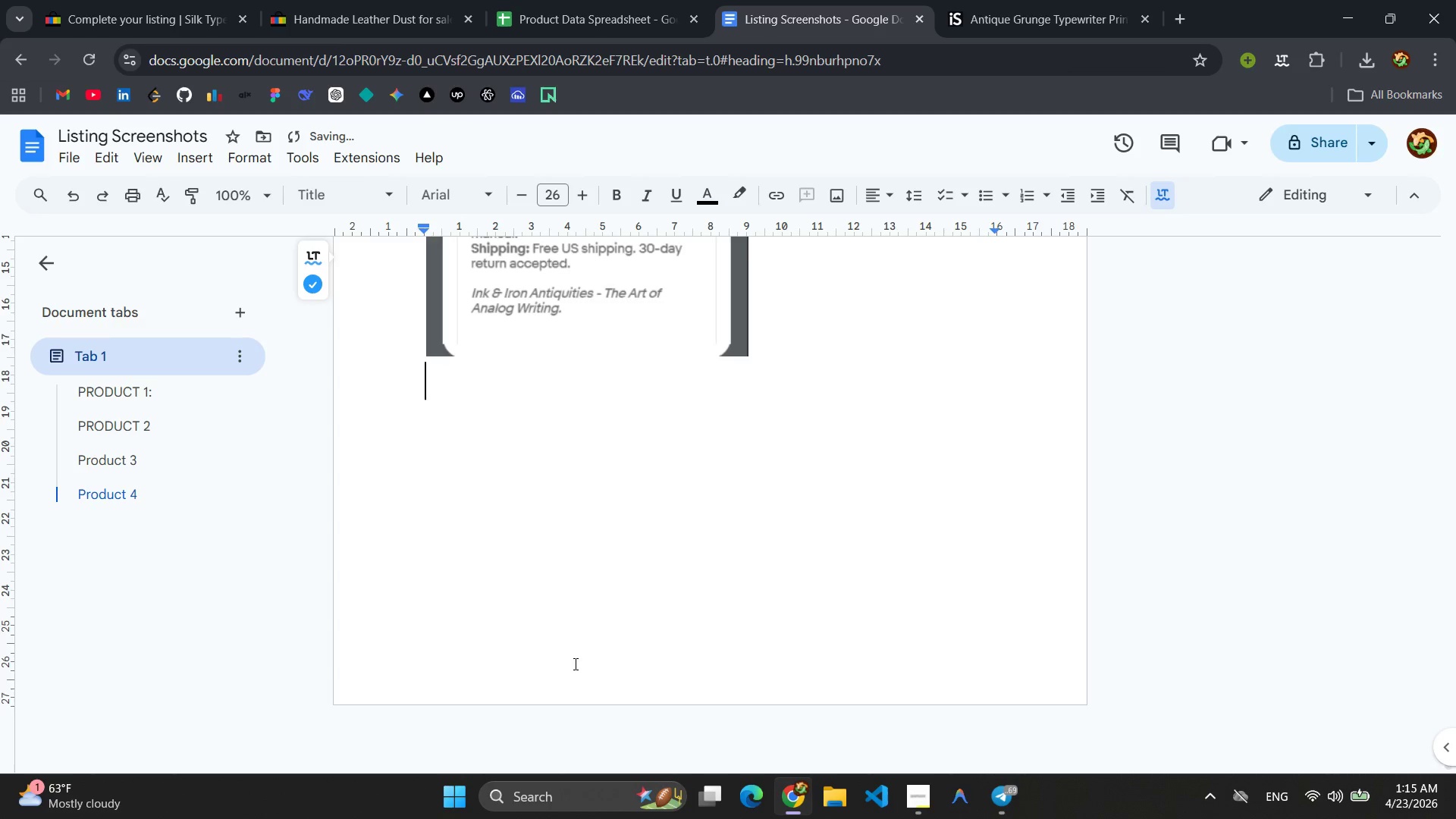 
type(Product 5)
 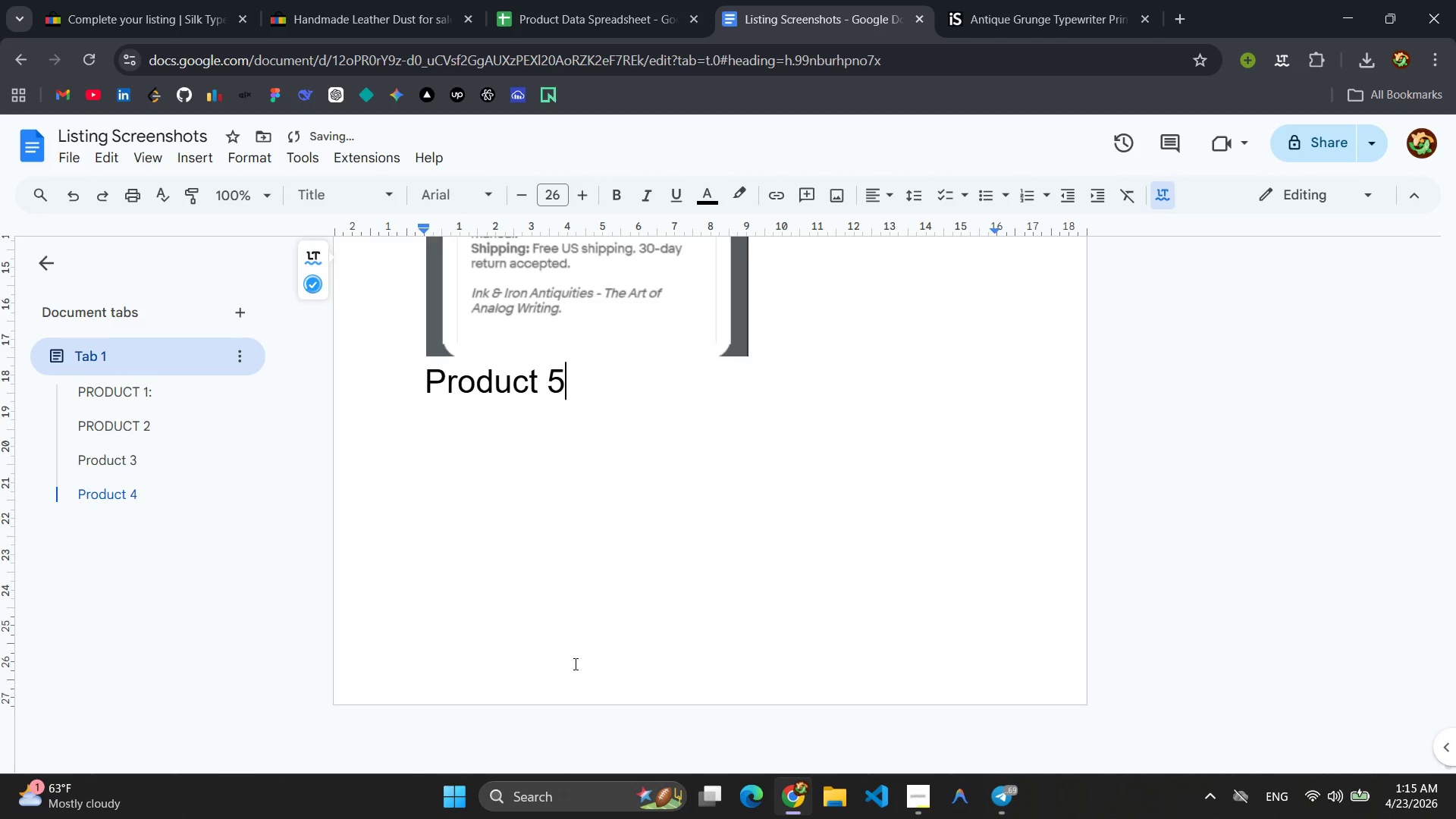 
key(Enter)
 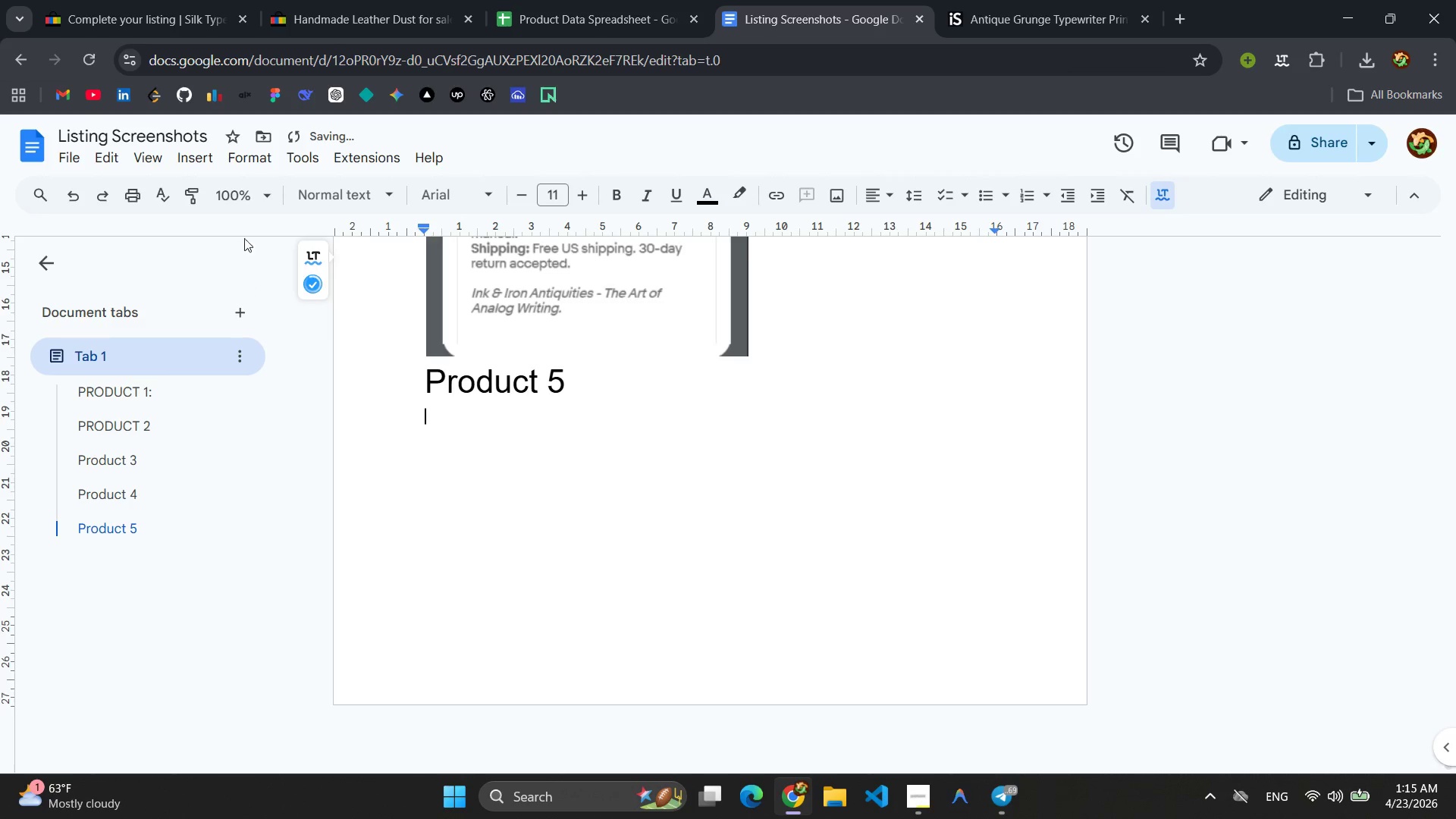 
left_click([193, 158])
 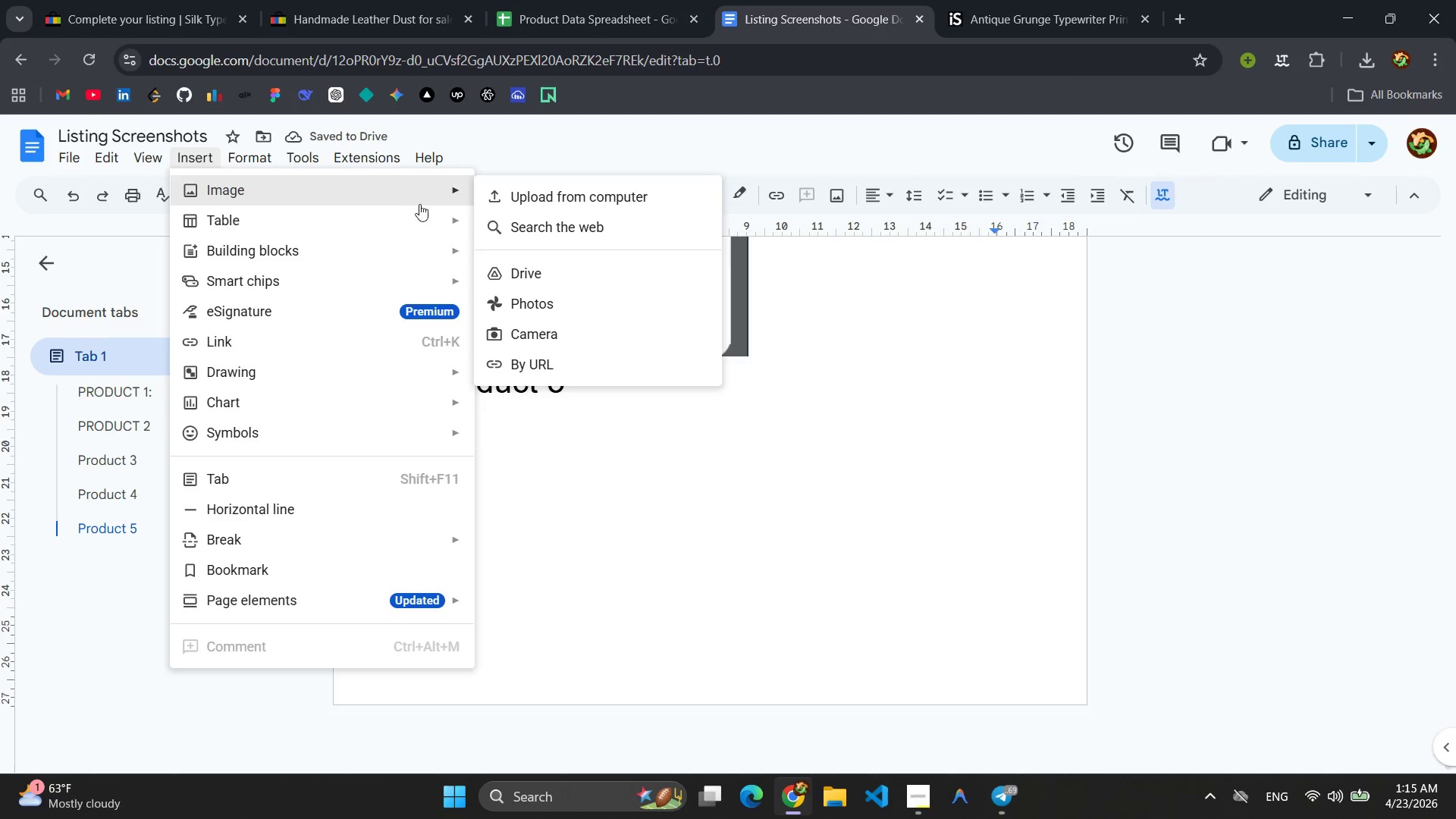 
left_click([502, 204])
 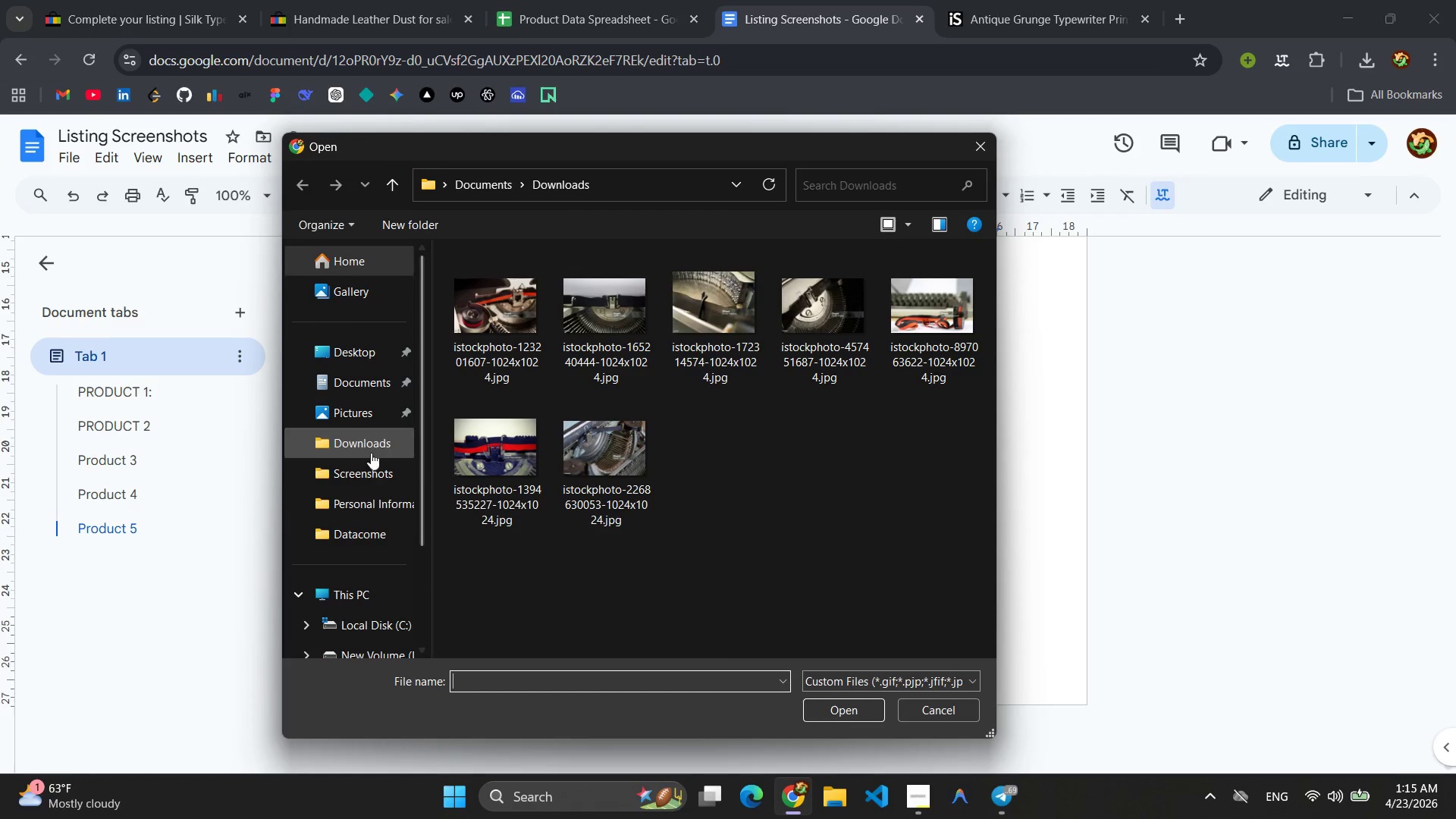 
left_click([356, 485])
 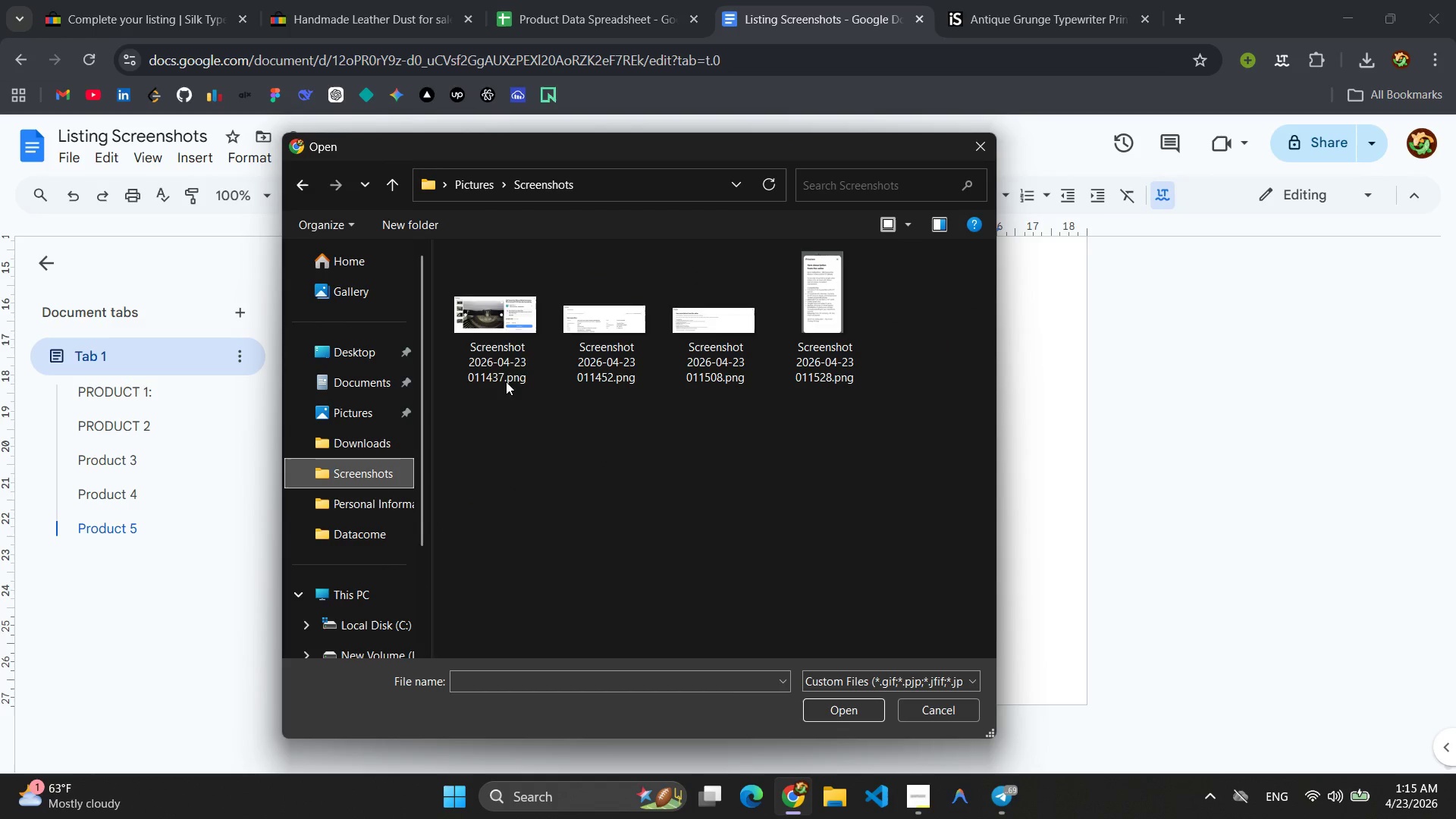 
left_click([480, 344])
 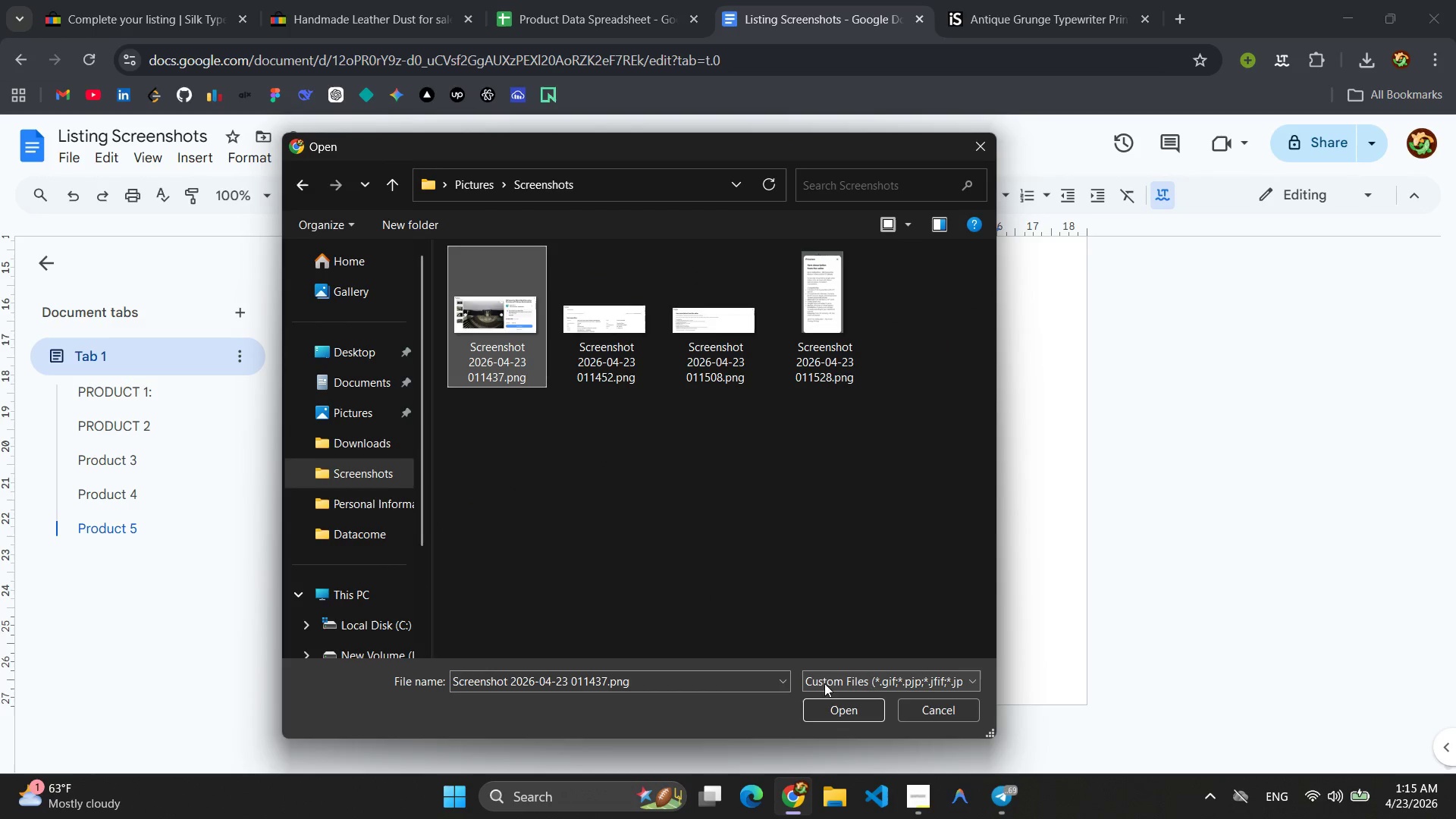 
left_click([839, 707])
 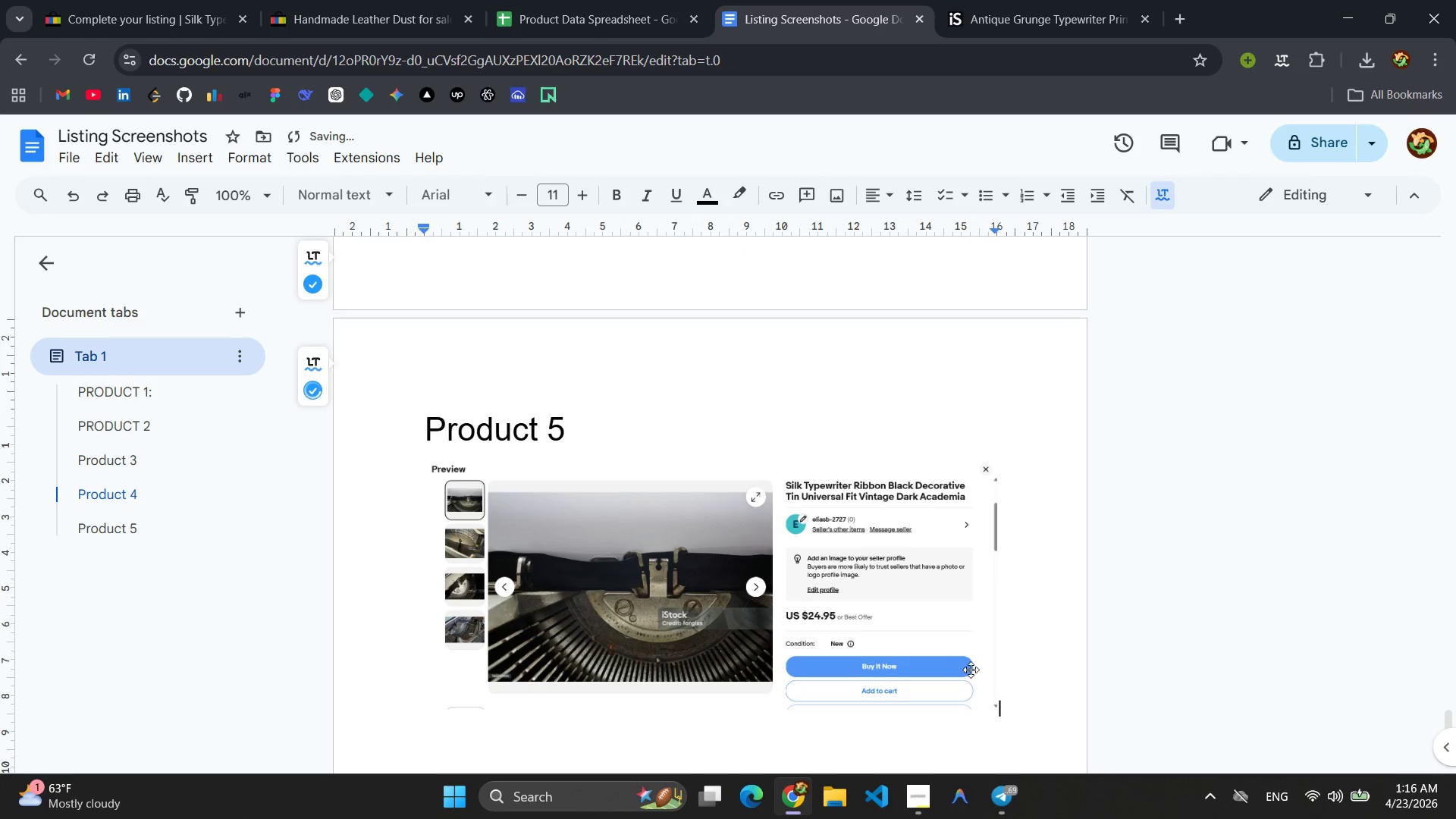 
key(Enter)
 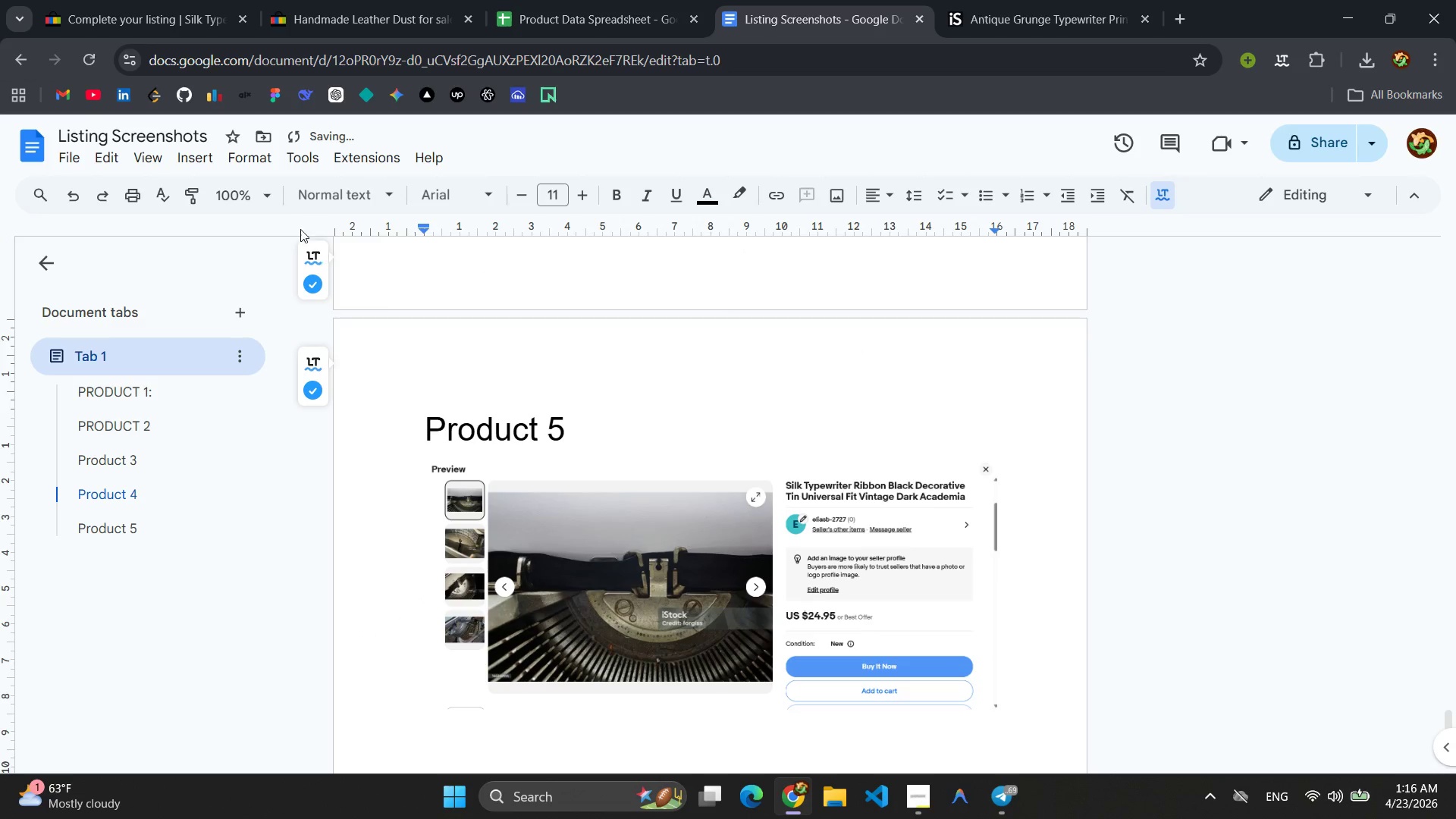 
left_click([203, 151])
 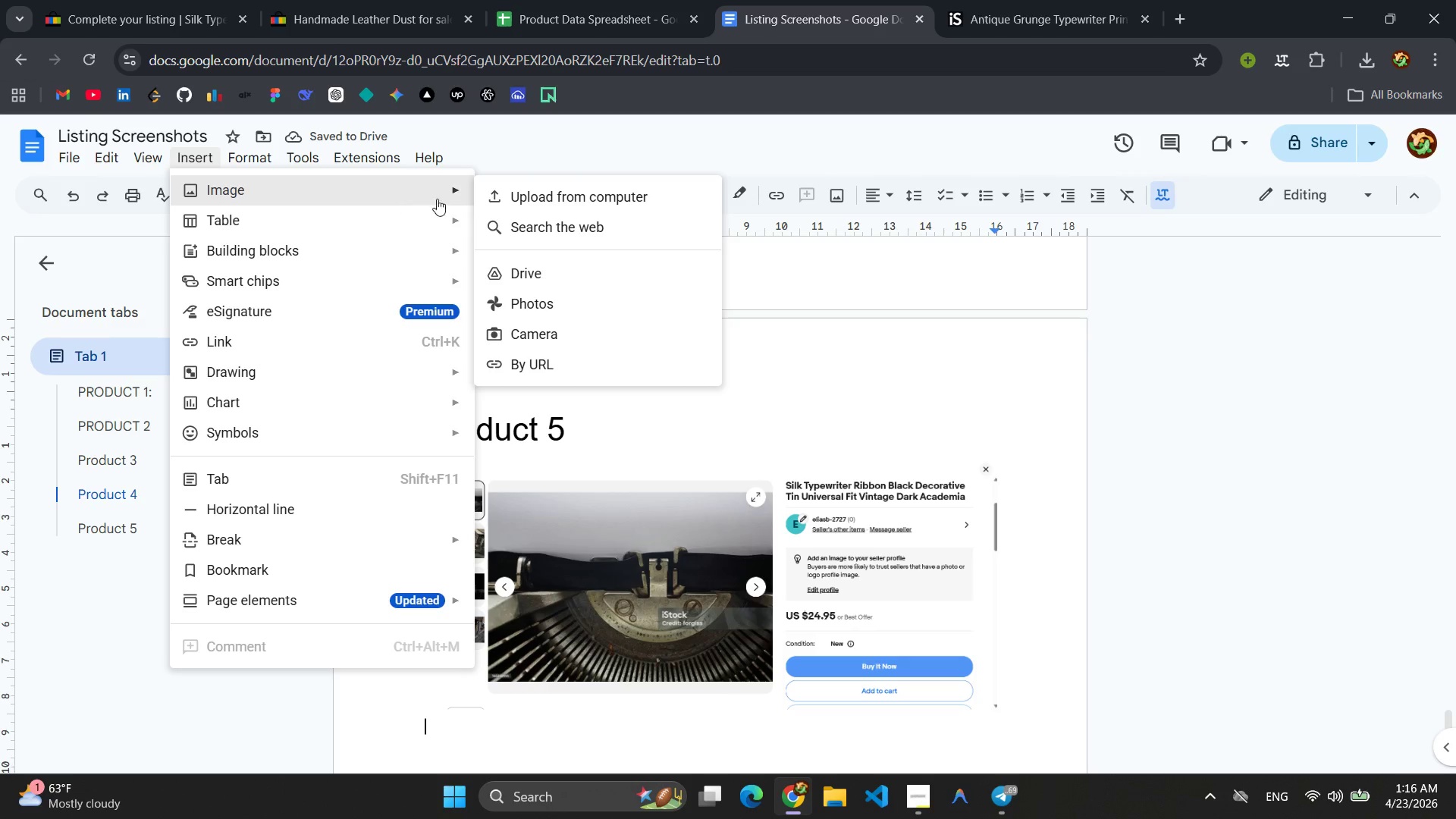 
left_click([534, 199])
 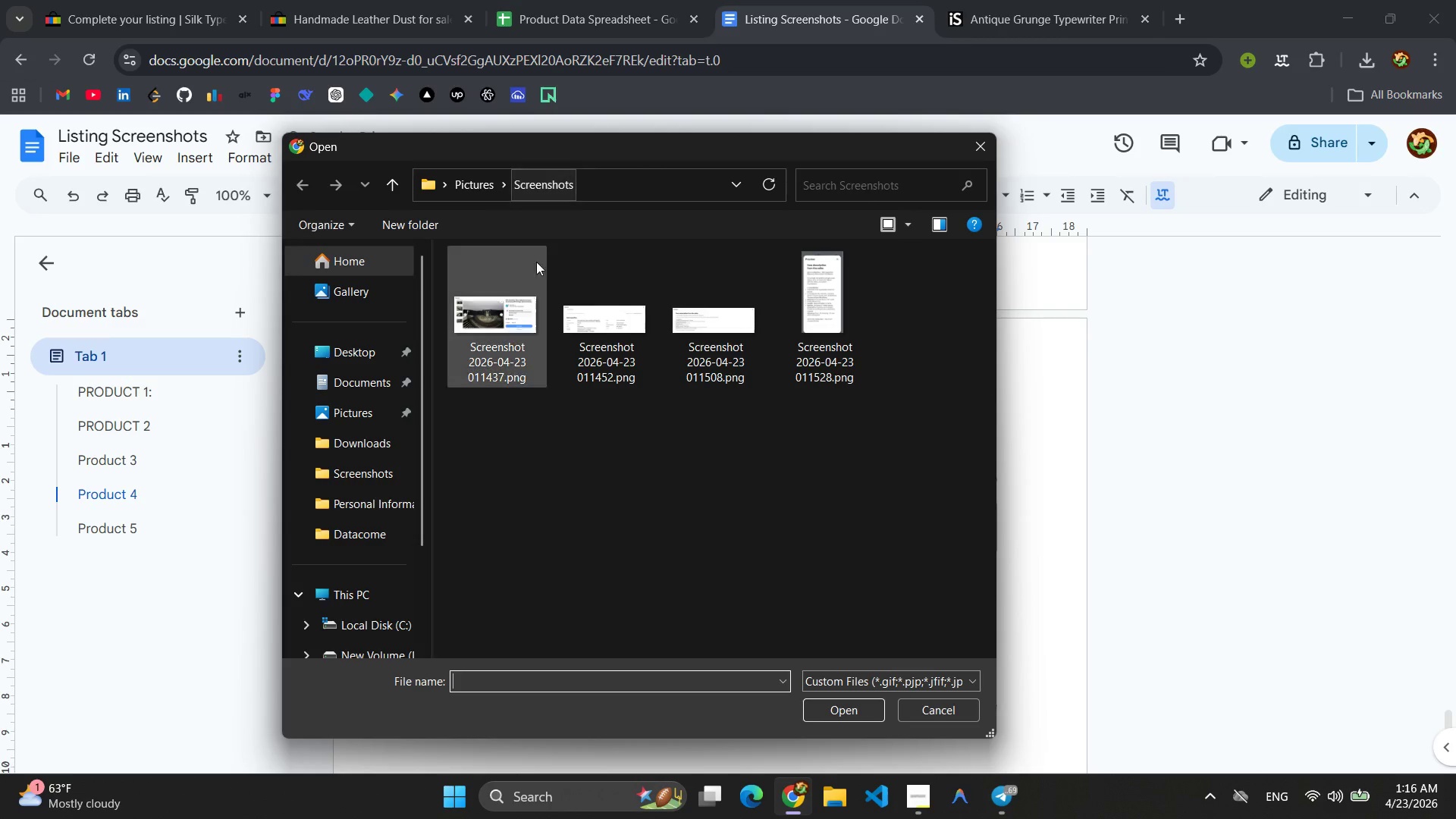 
left_click([588, 324])
 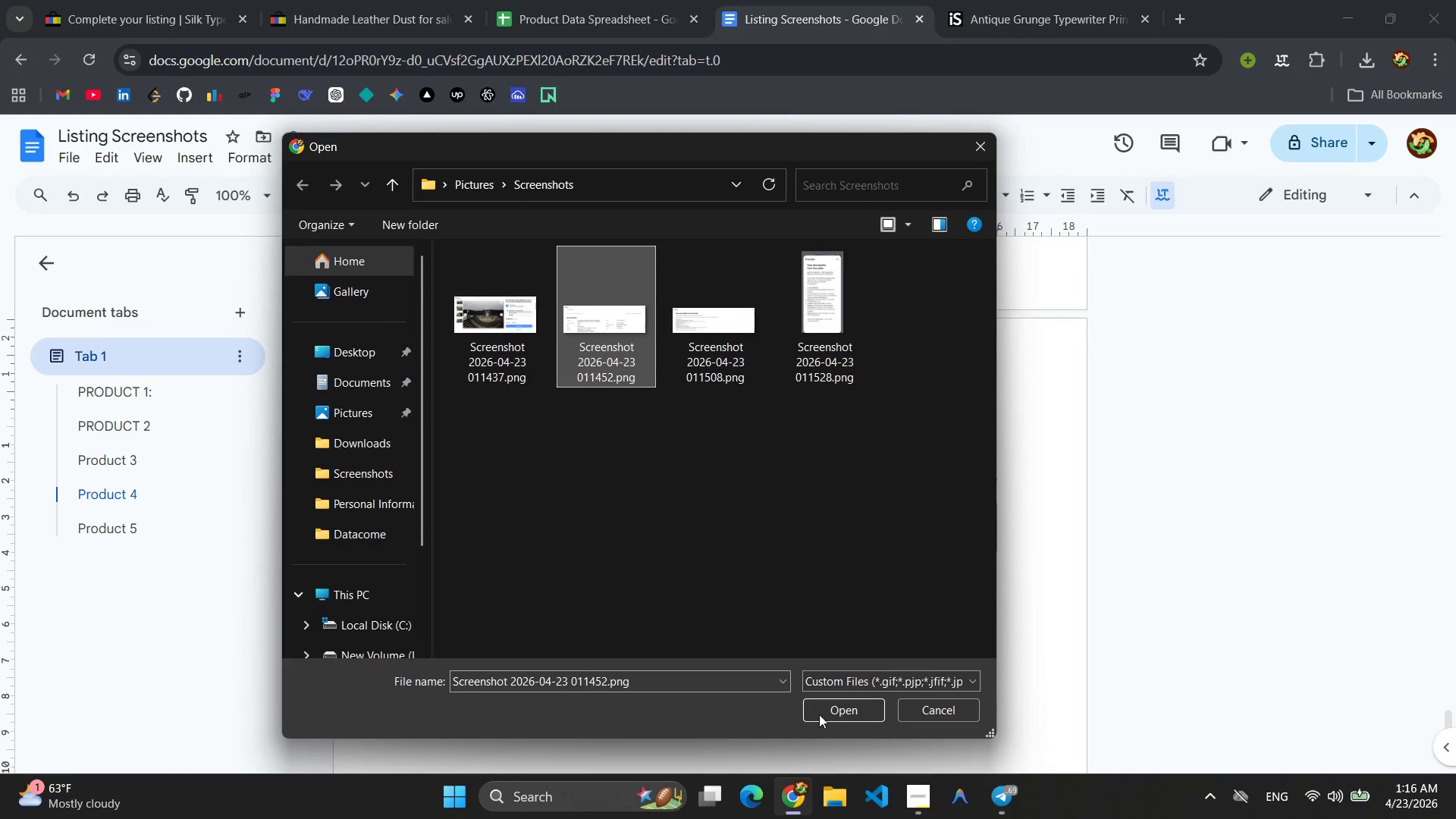 
left_click([830, 715])
 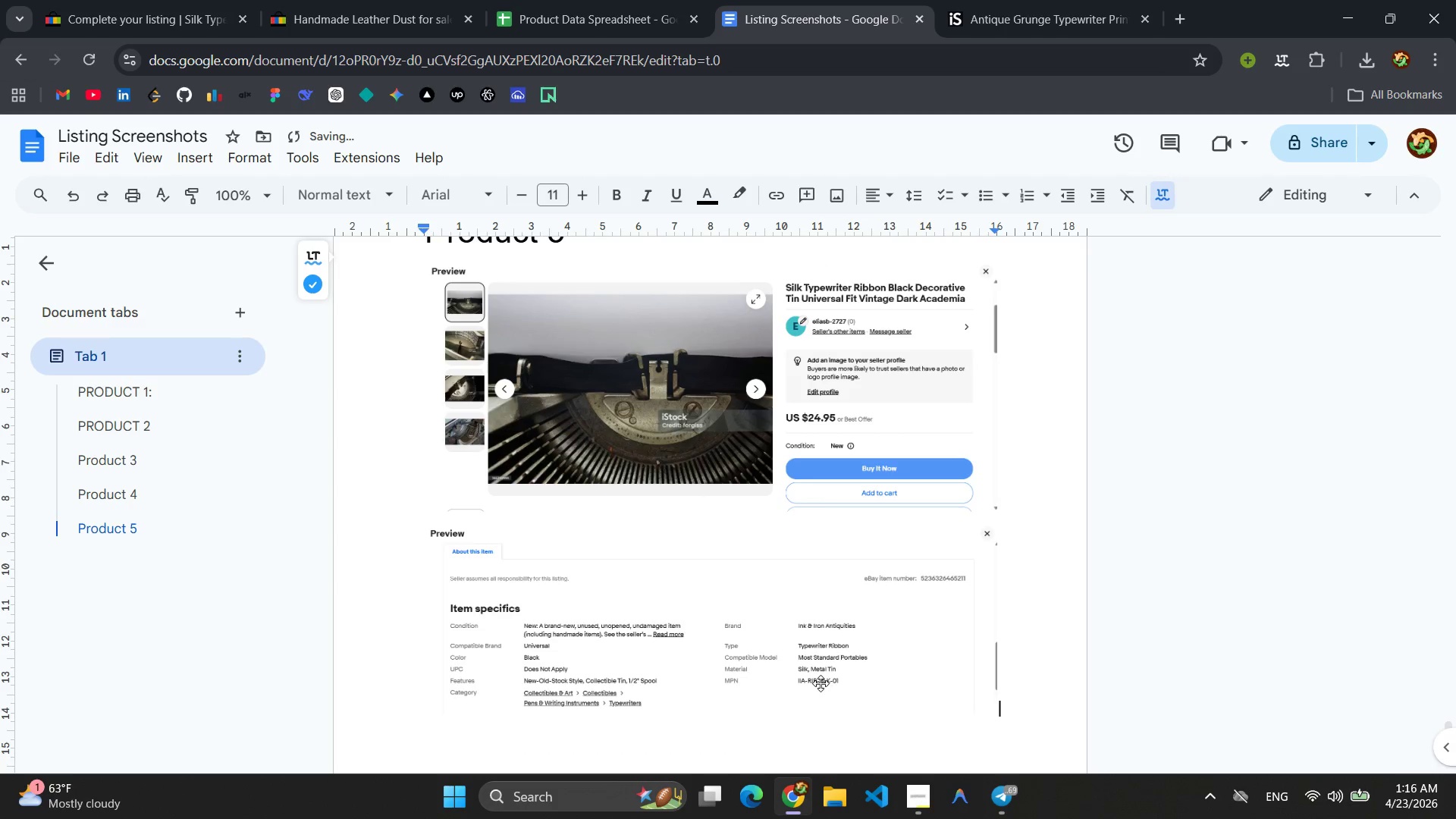 
key(Enter)
 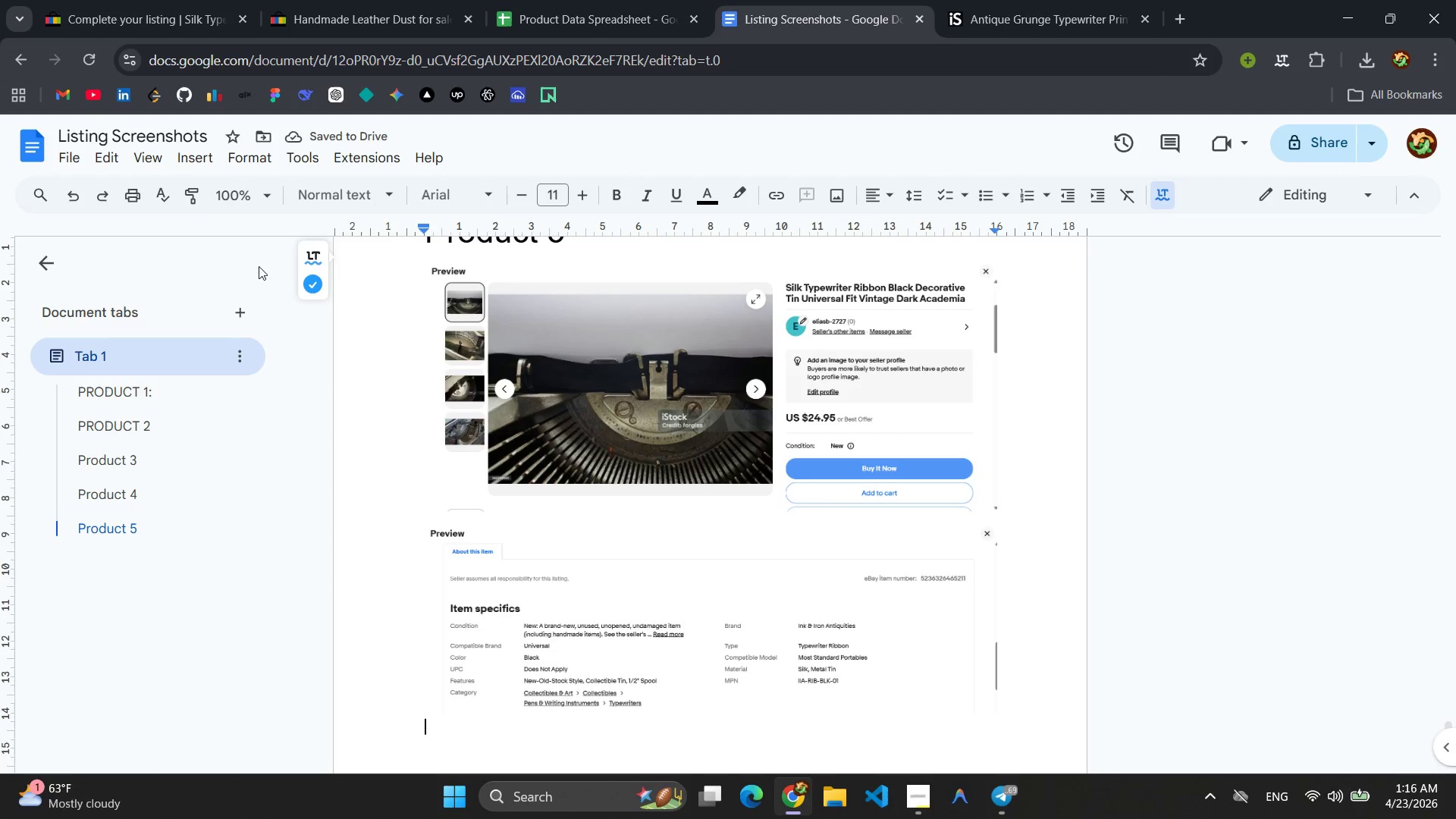 
left_click([189, 156])
 